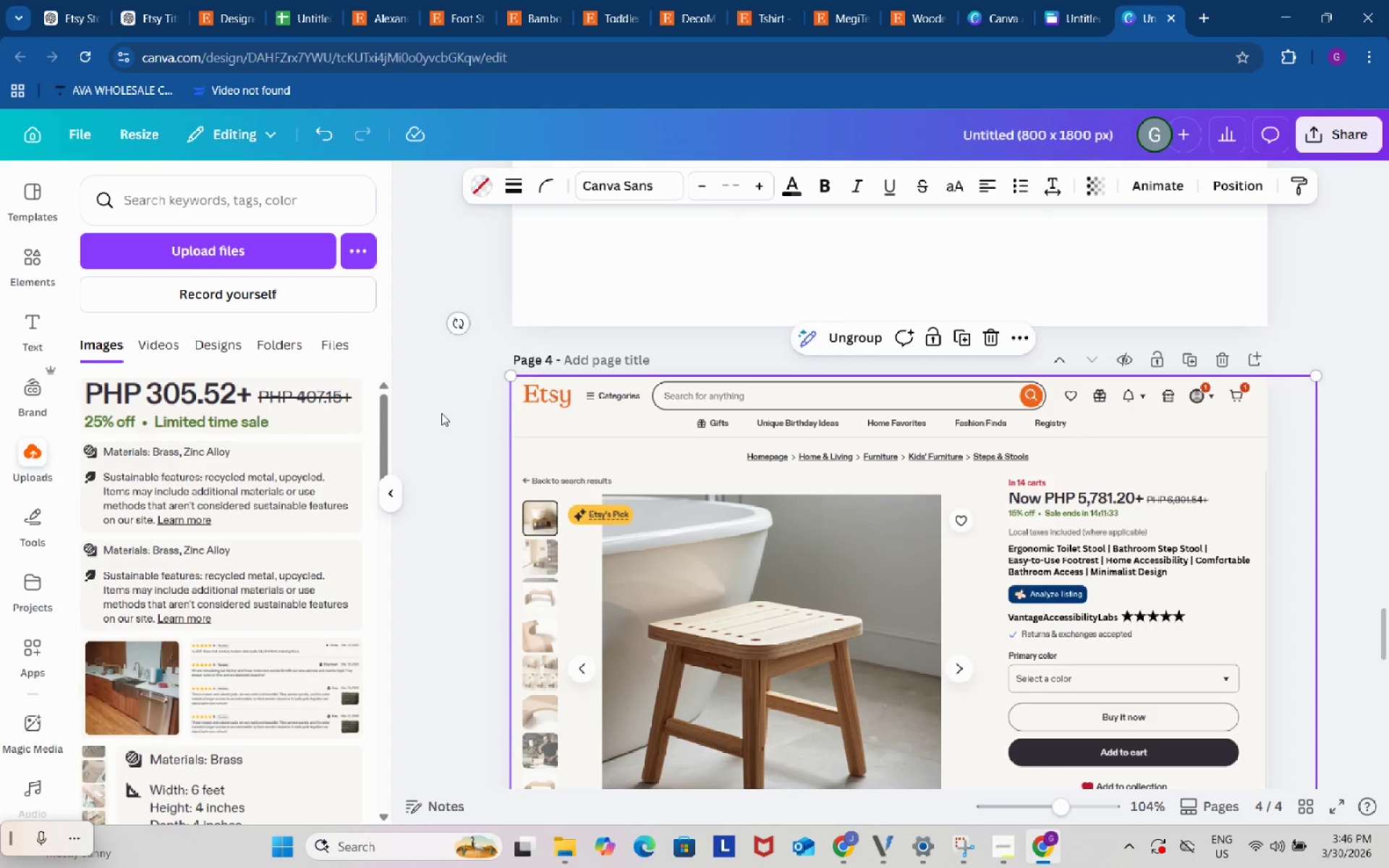 
double_click([441, 412])
 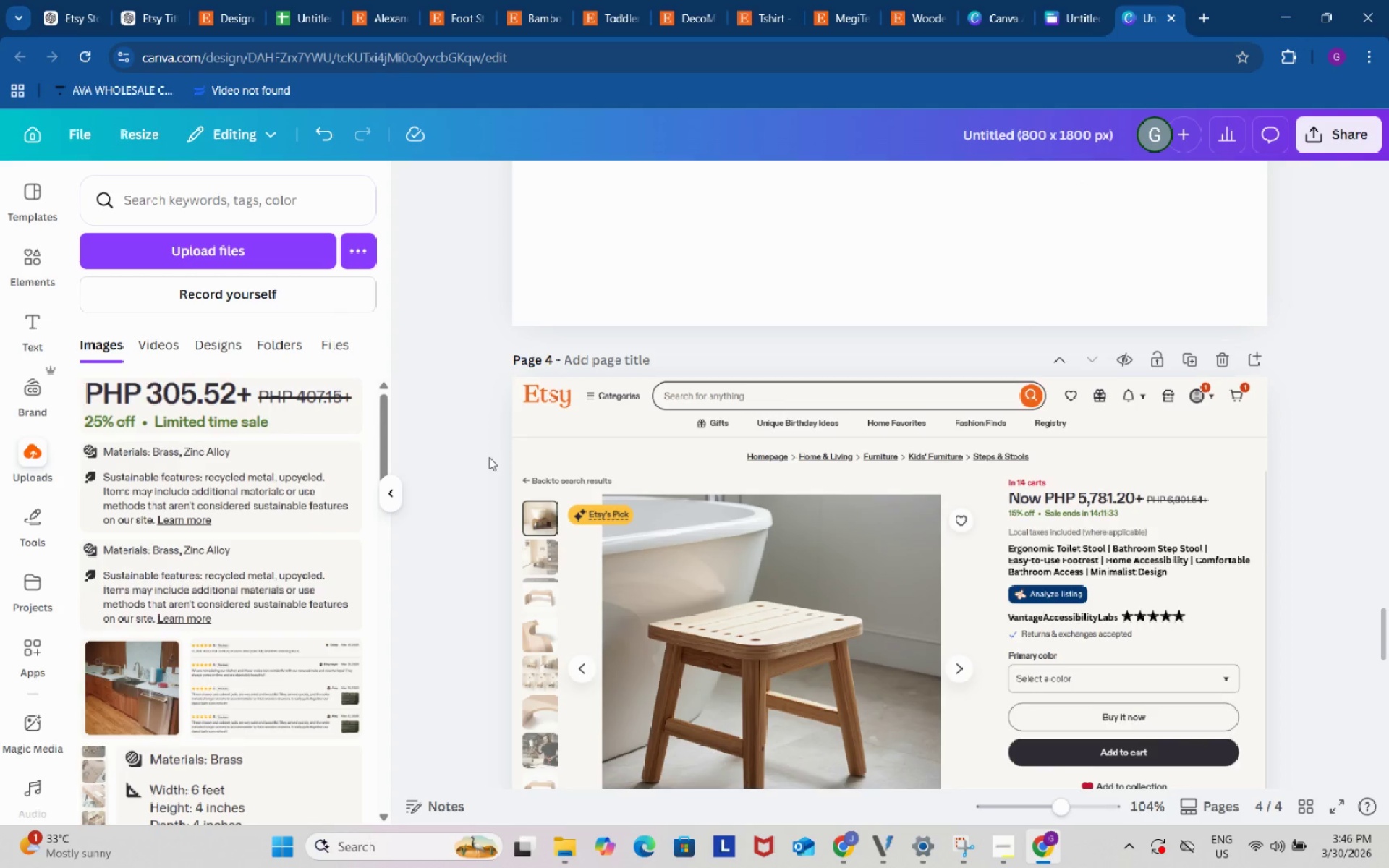 
scroll: coordinate [495, 457], scroll_direction: down, amount: 2.0
 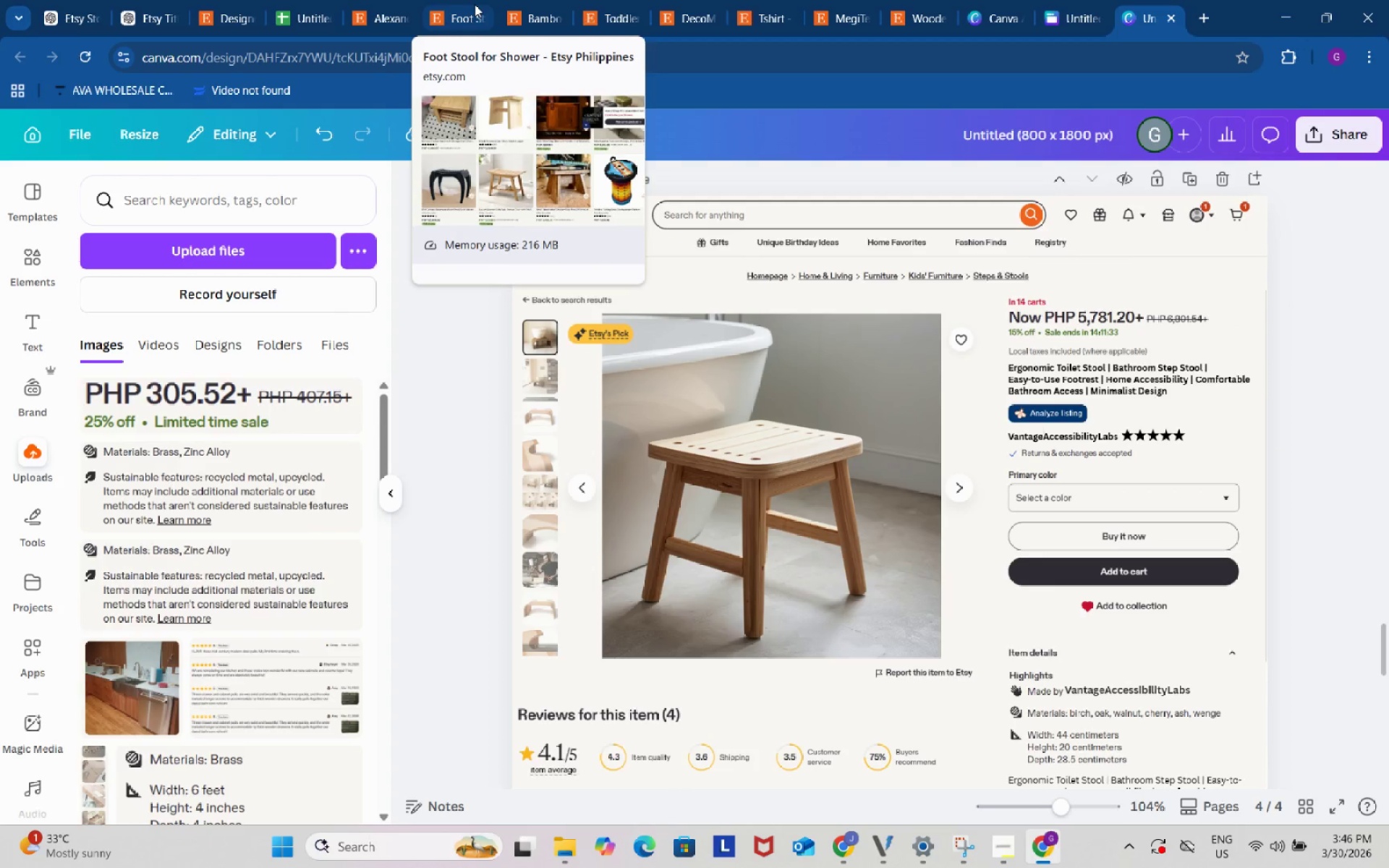 
left_click([307, 0])
 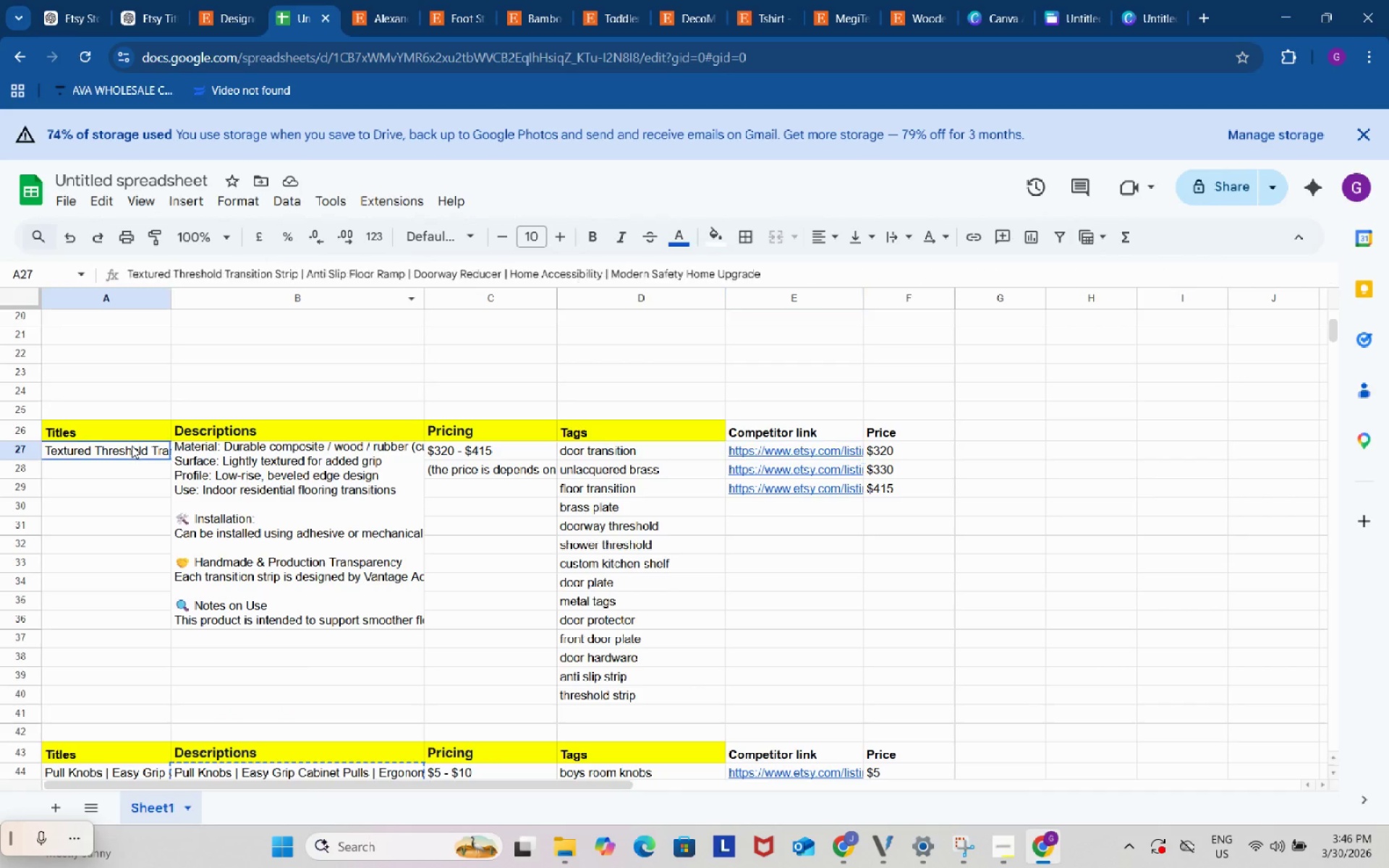 
double_click([132, 446])
 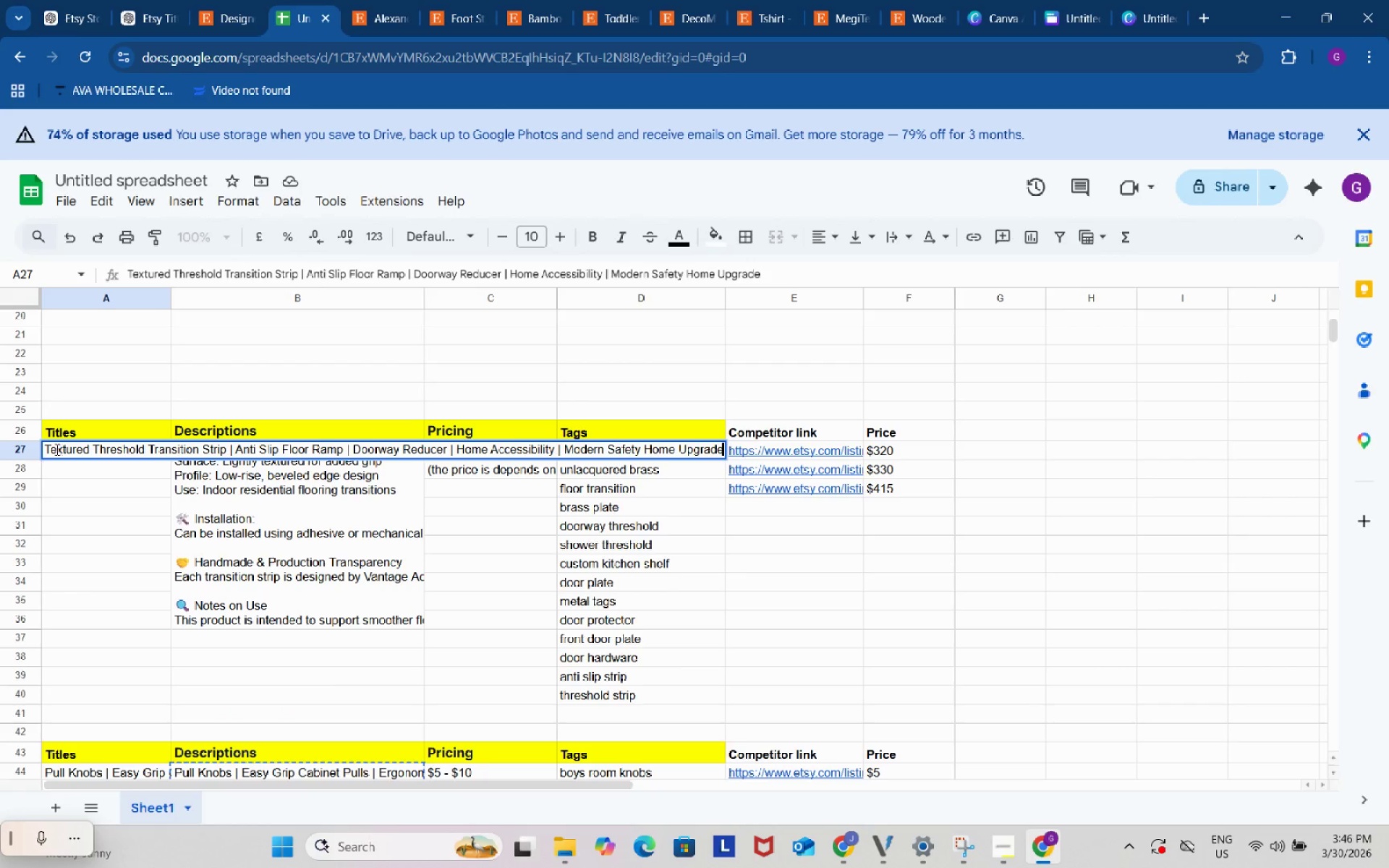 
left_click_drag(start_coordinate=[46, 448], to_coordinate=[226, 449])
 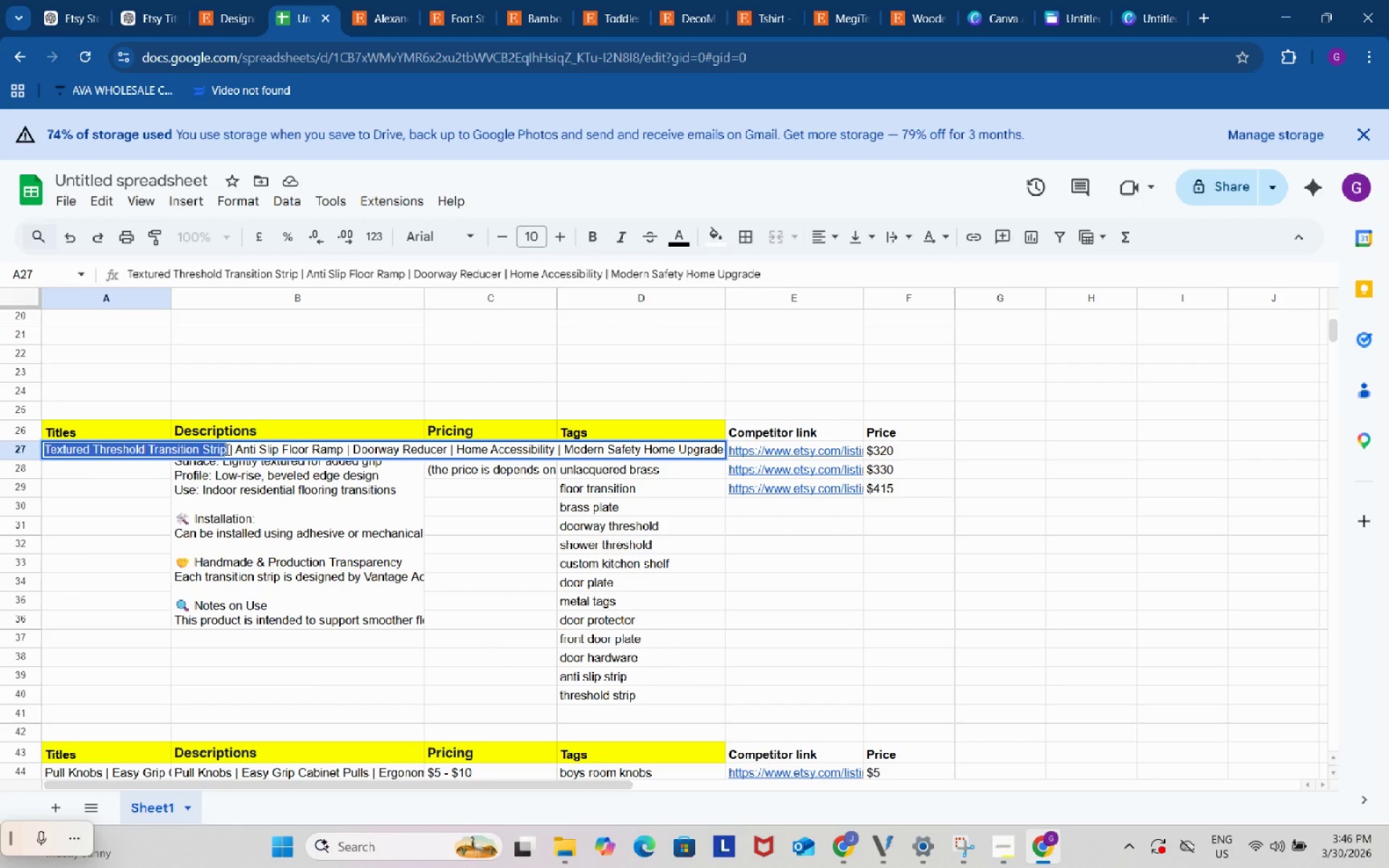 
key(Control+C)
 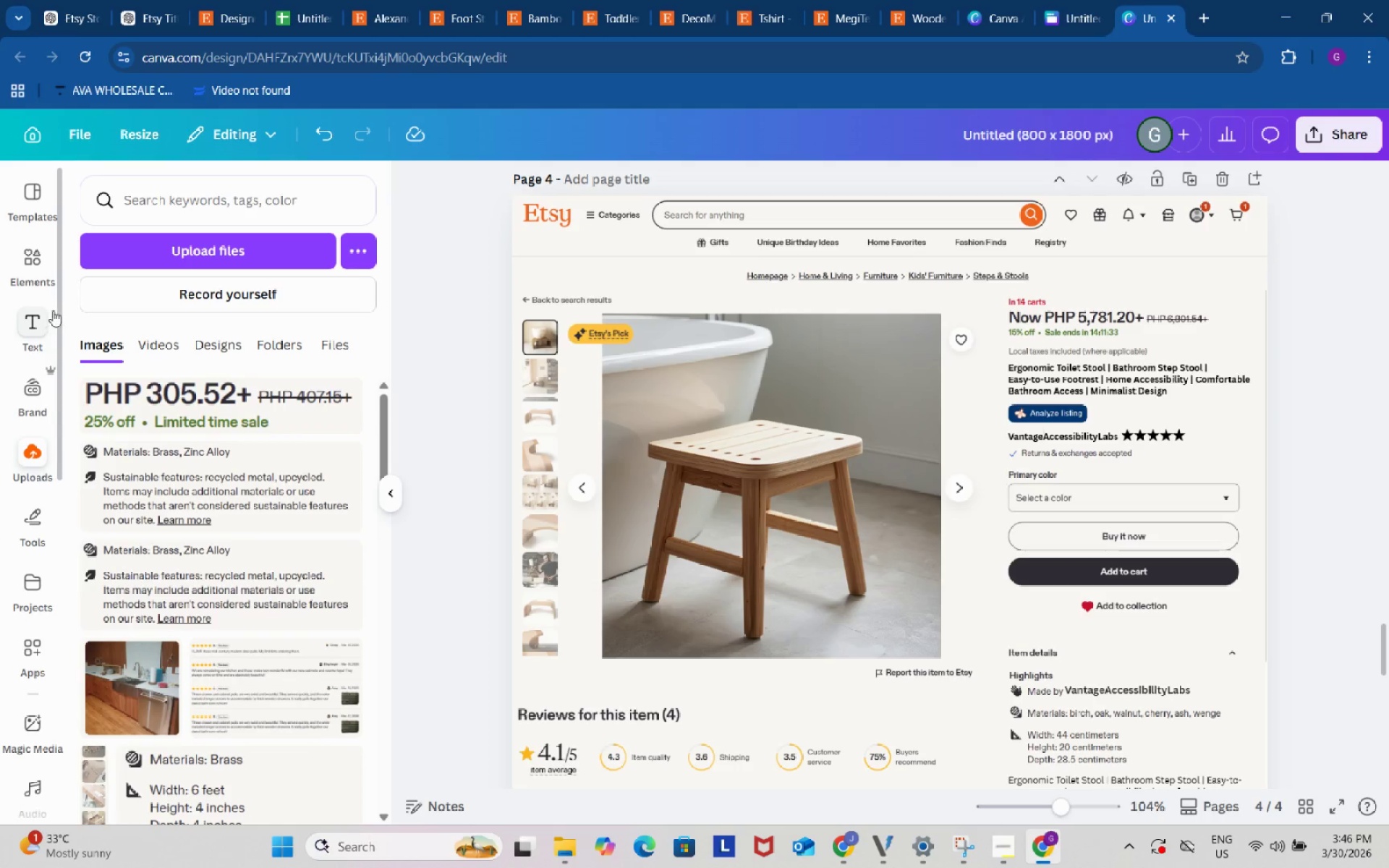 
wait(6.94)
 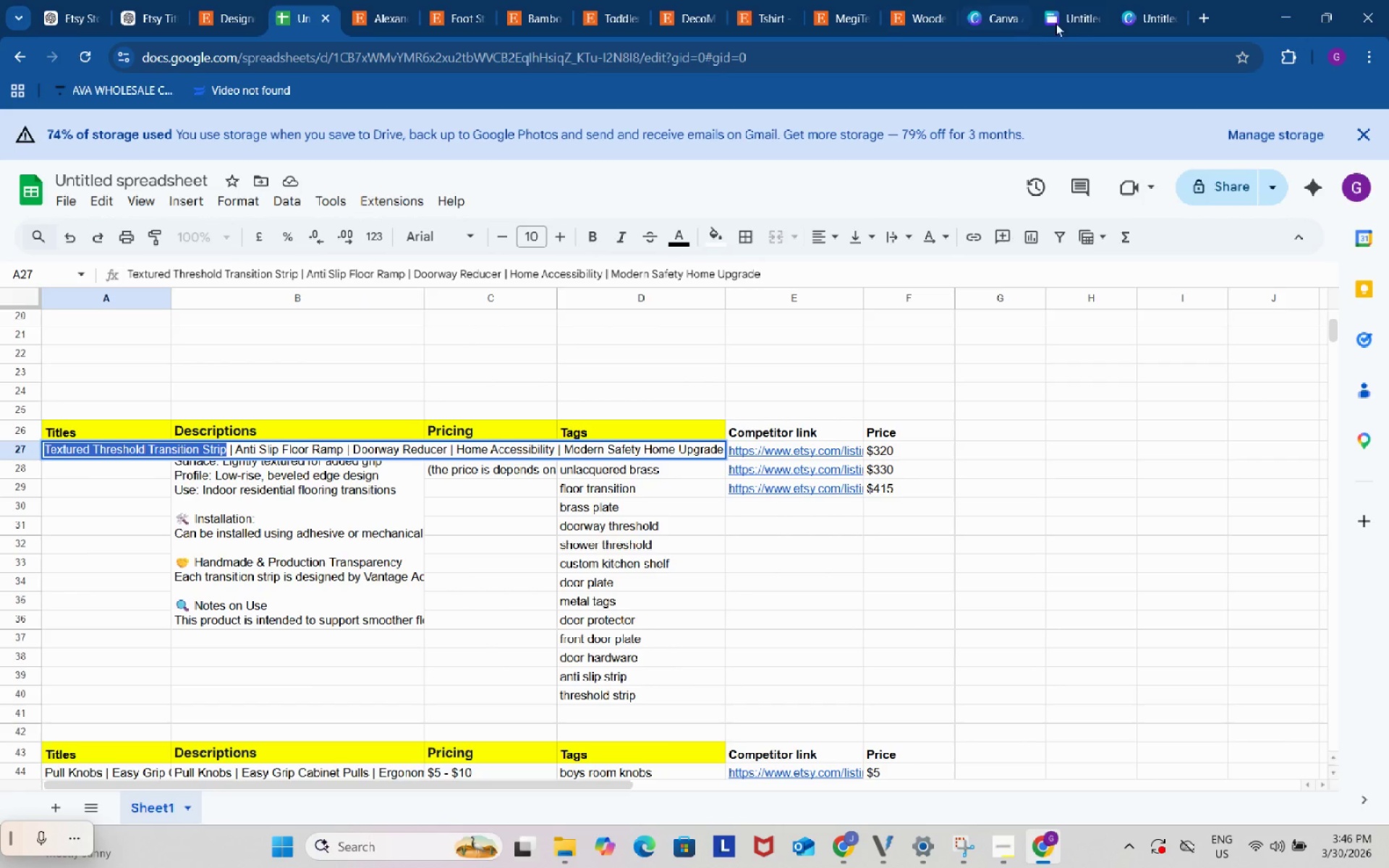 
left_click_drag(start_coordinate=[272, 197], to_coordinate=[263, 203])
 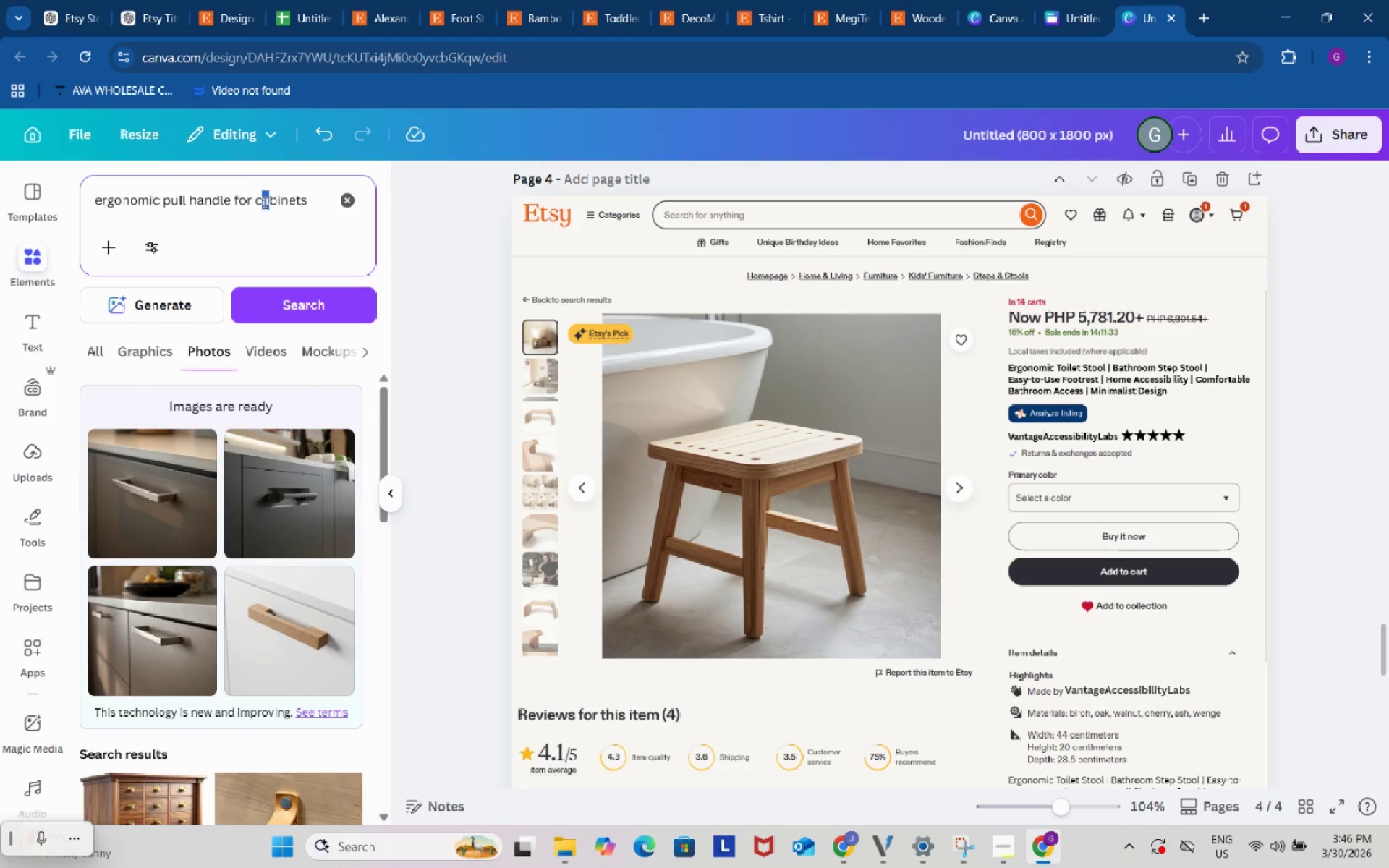 
key(Control+ControlLeft)
 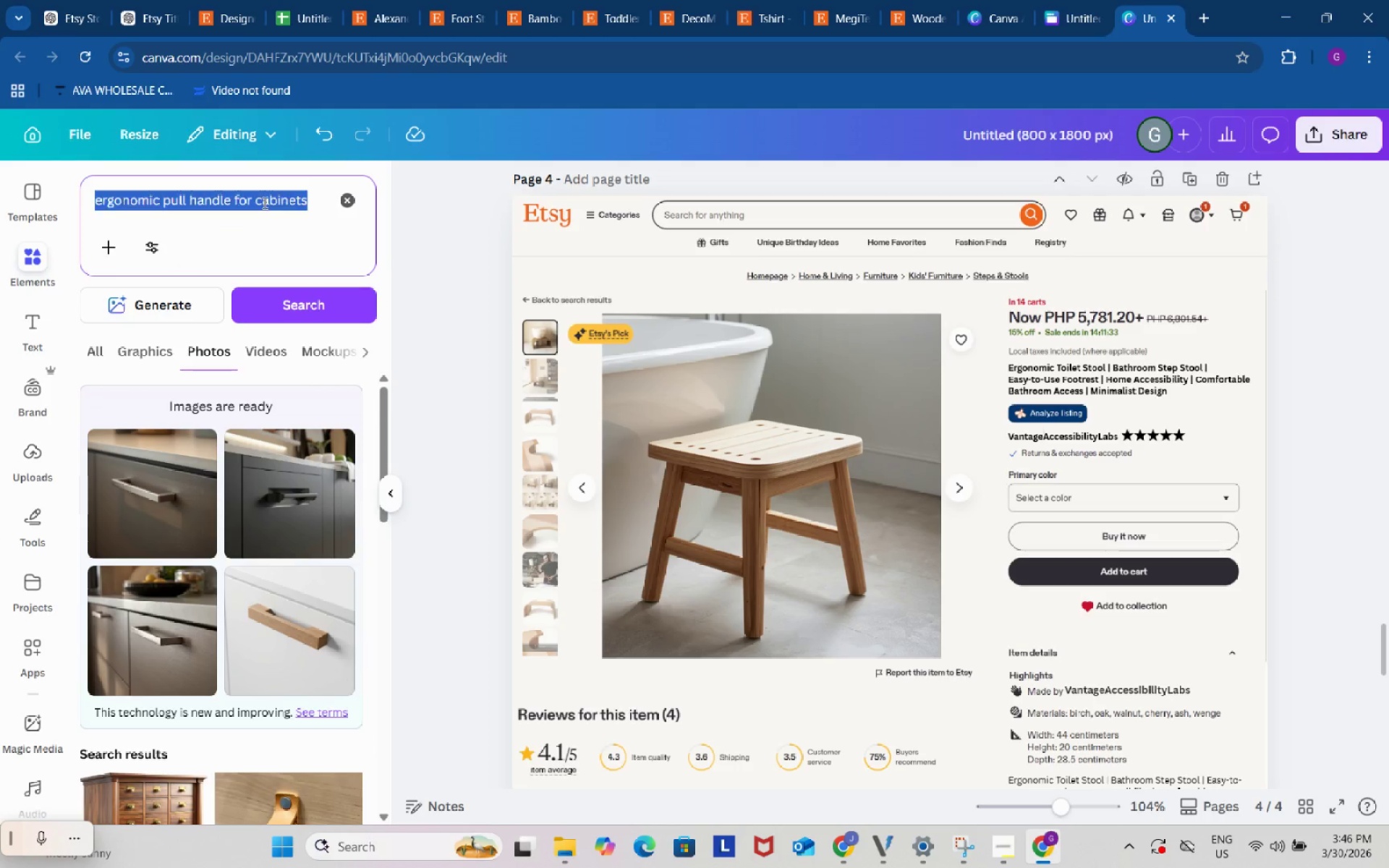 
key(Control+A)
 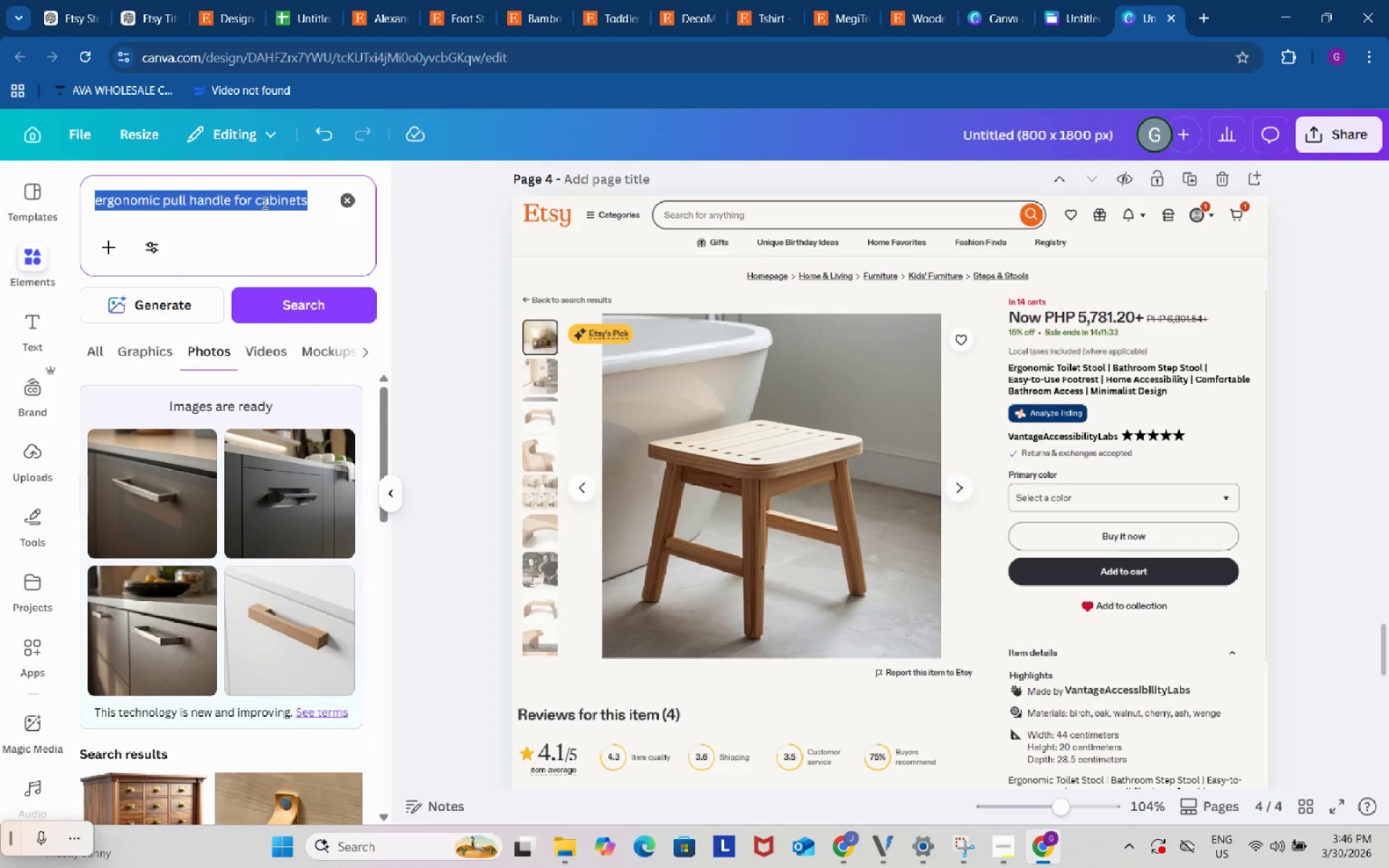 
key(Control+ControlLeft)
 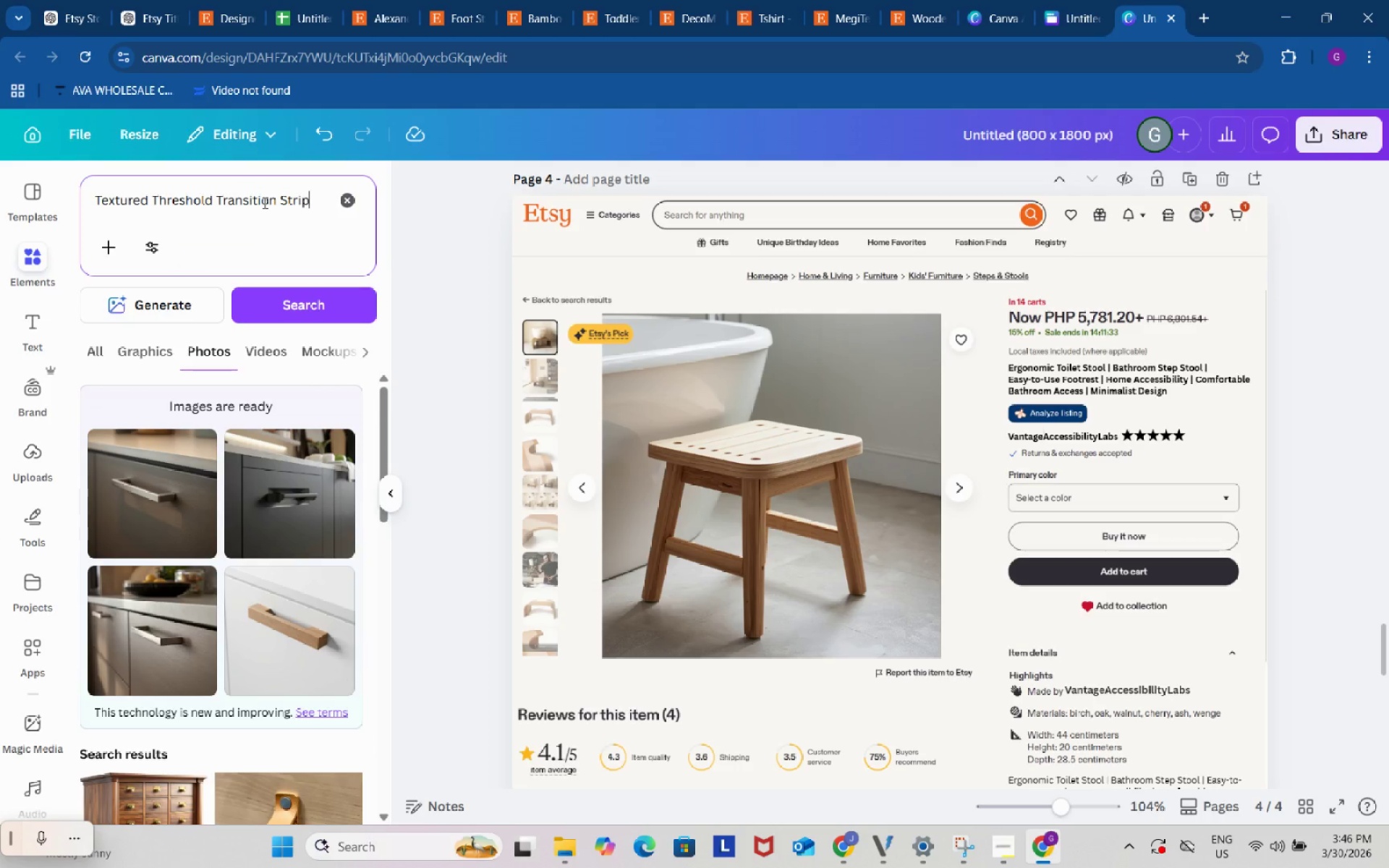 
key(Control+V)
 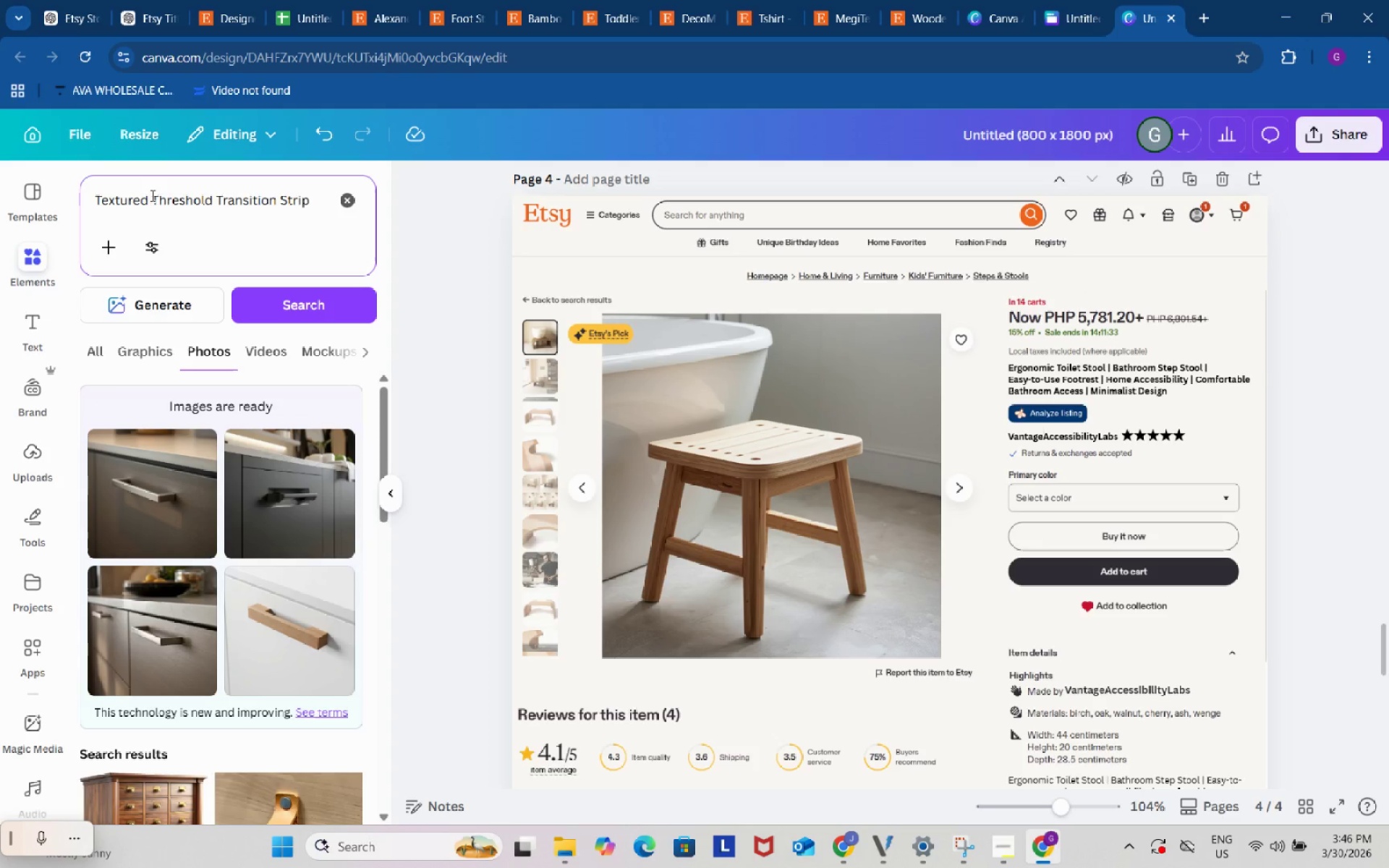 
left_click_drag(start_coordinate=[153, 195], to_coordinate=[85, 196])
 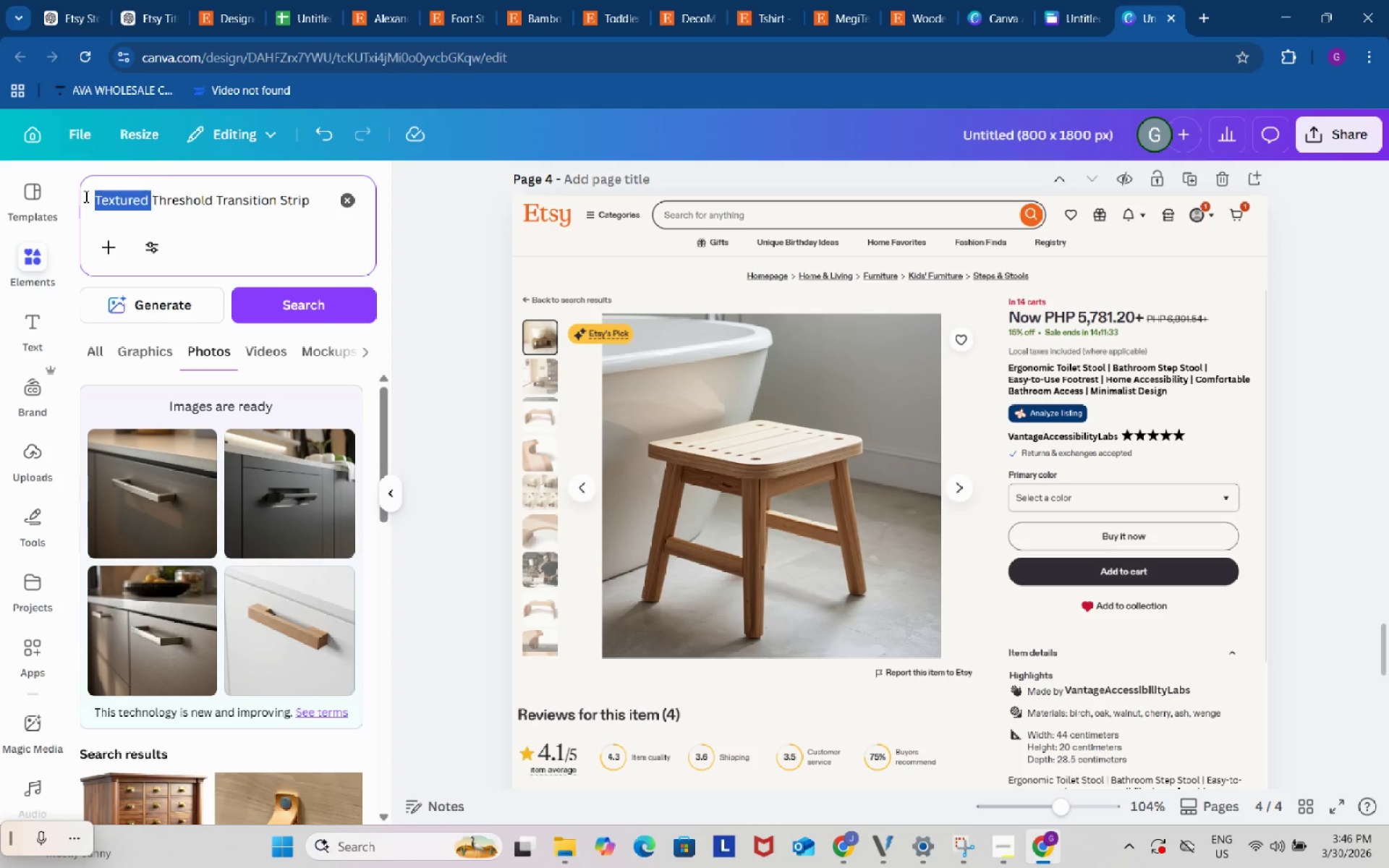 
key(Backspace)
 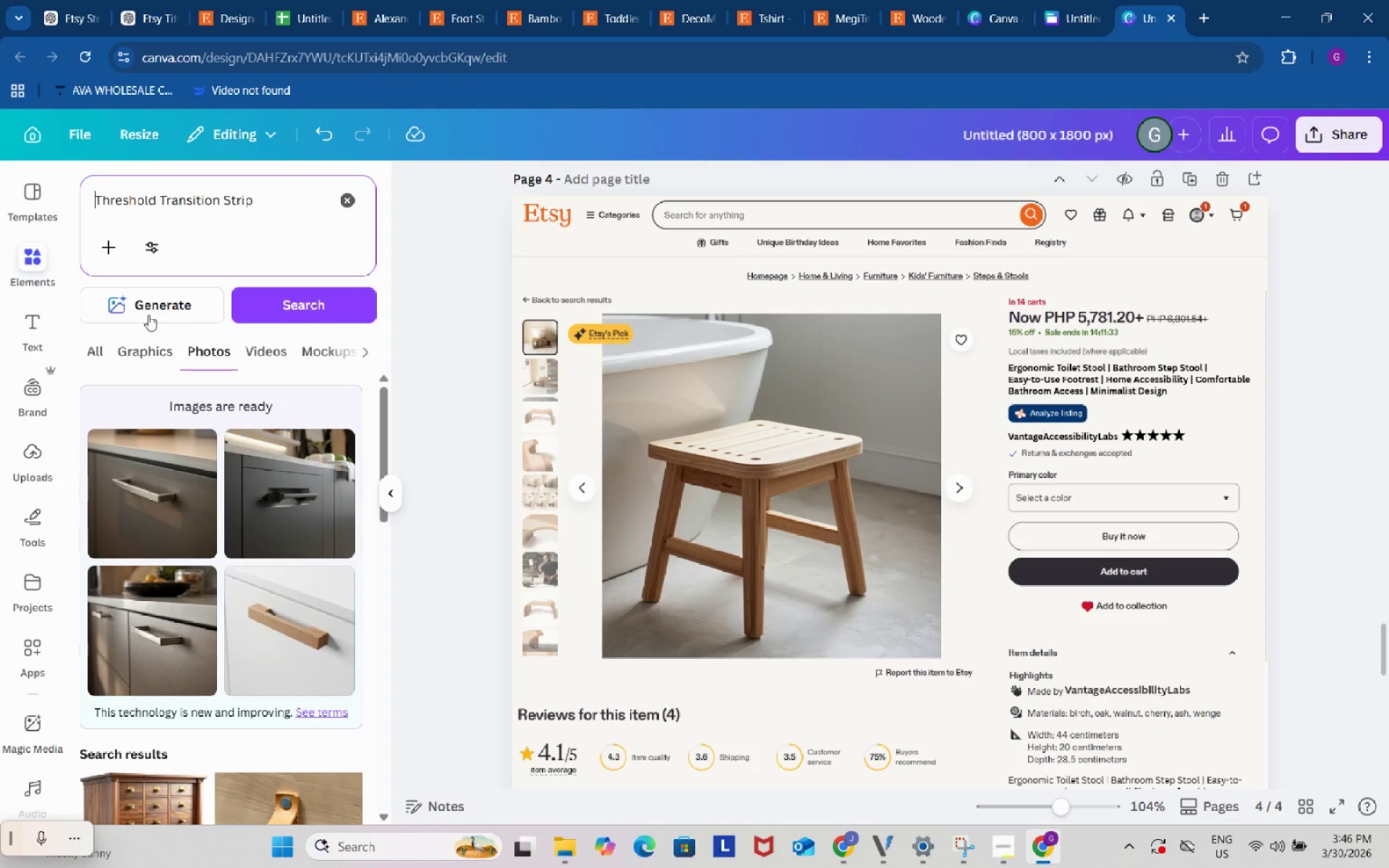 
left_click([150, 303])
 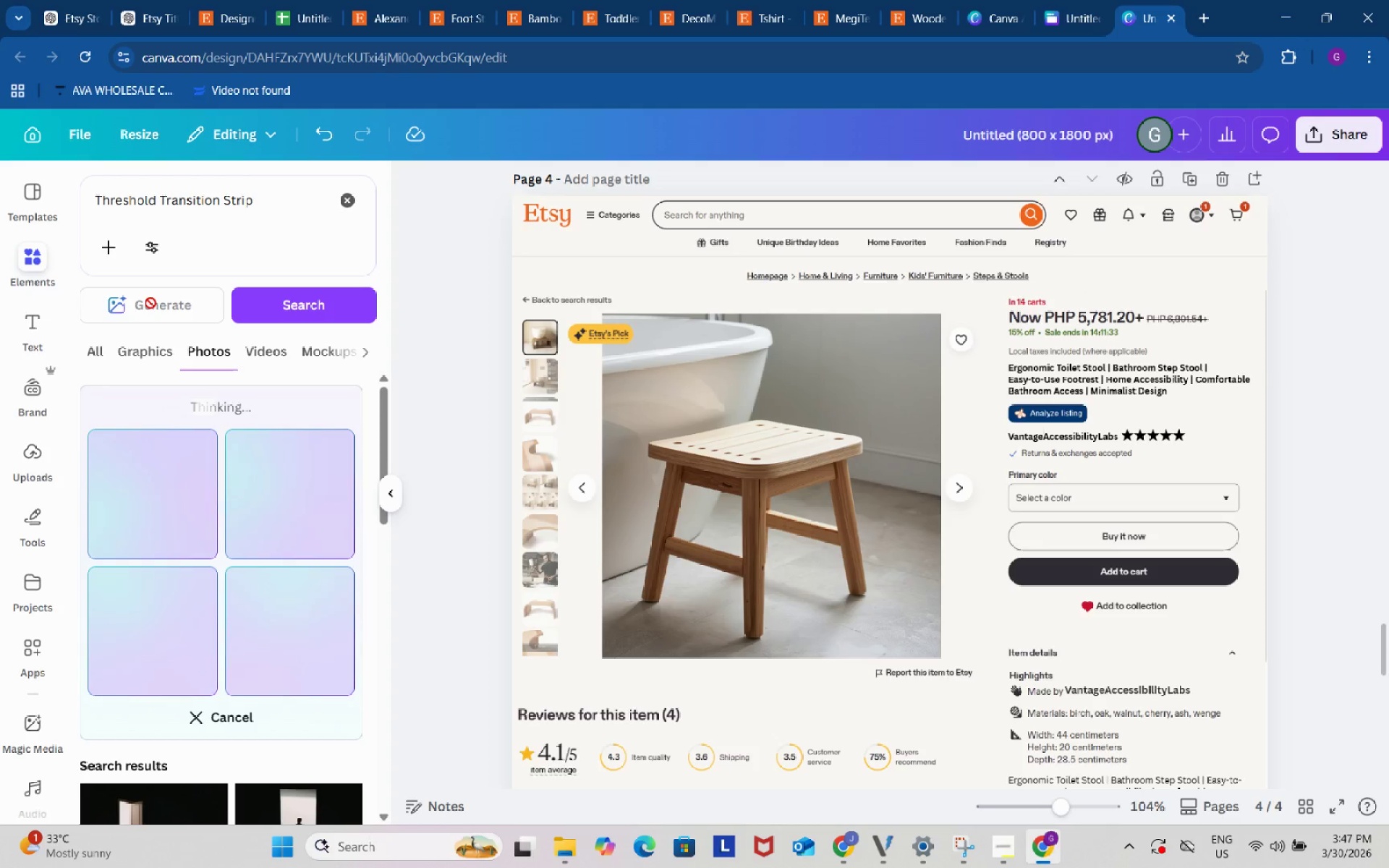 
wait(12.2)
 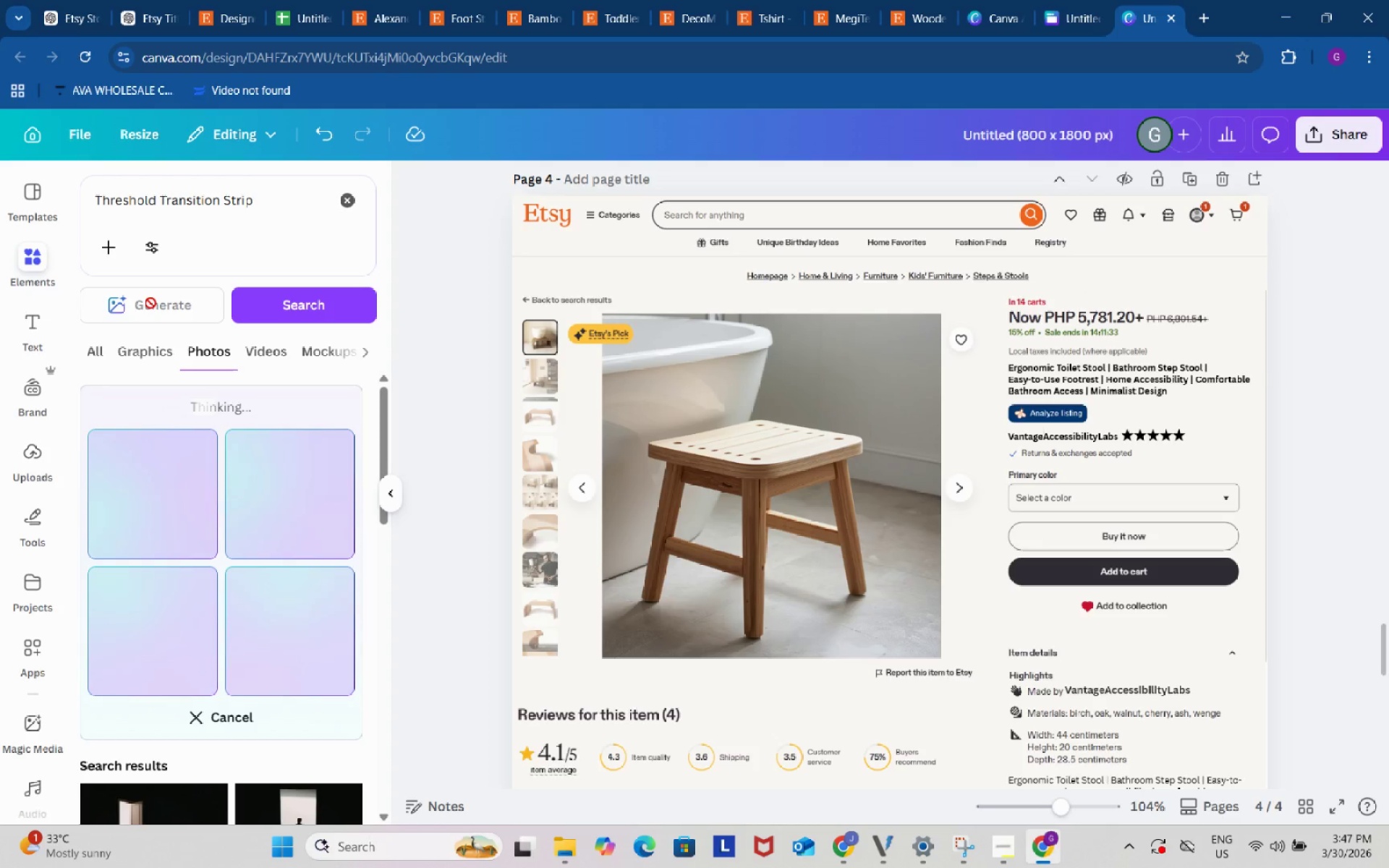 
scroll: coordinate [938, 546], scroll_direction: up, amount: 2.0
 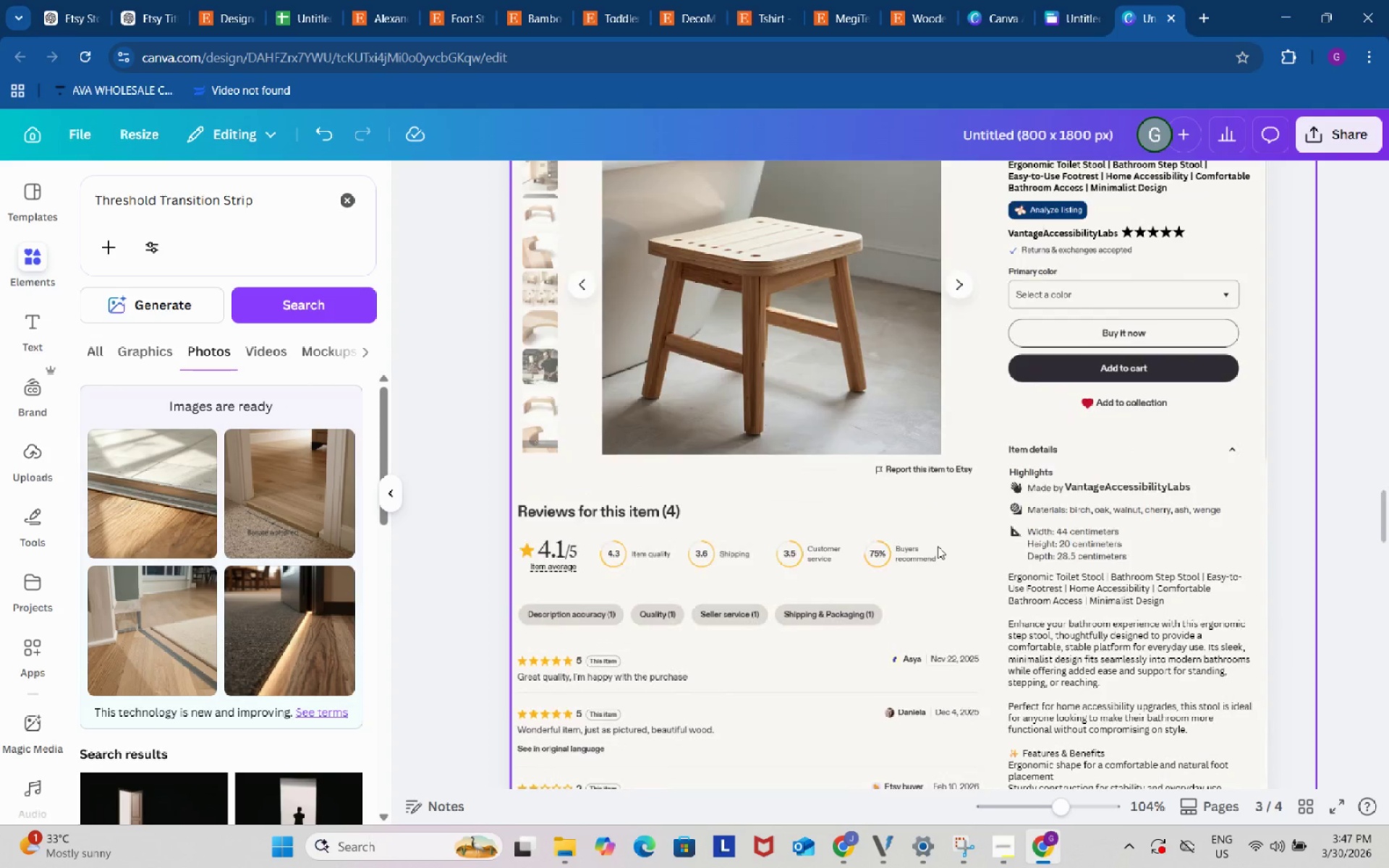 
scroll: coordinate [933, 548], scroll_direction: down, amount: 14.0
 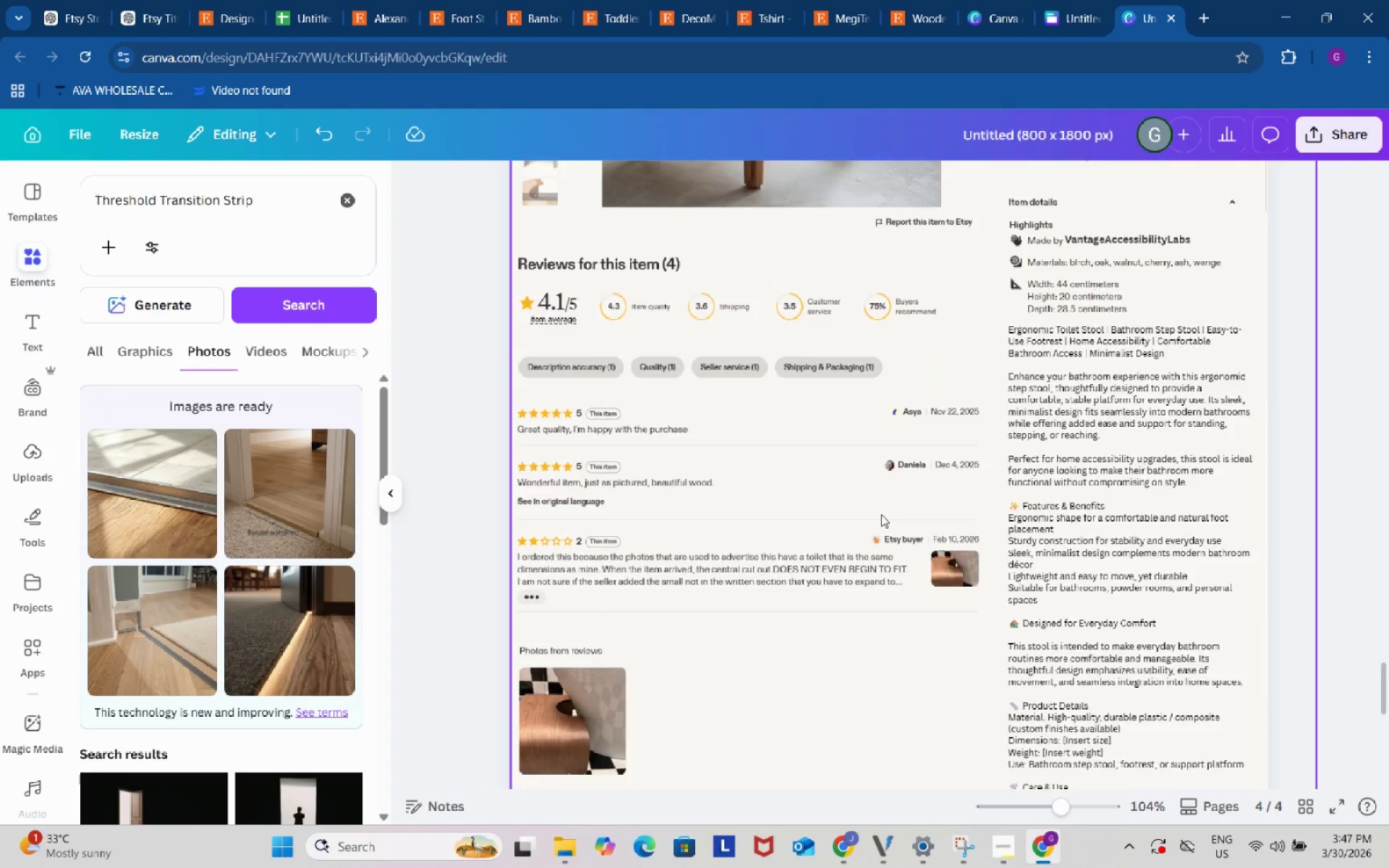 
scroll: coordinate [881, 514], scroll_direction: up, amount: 3.0
 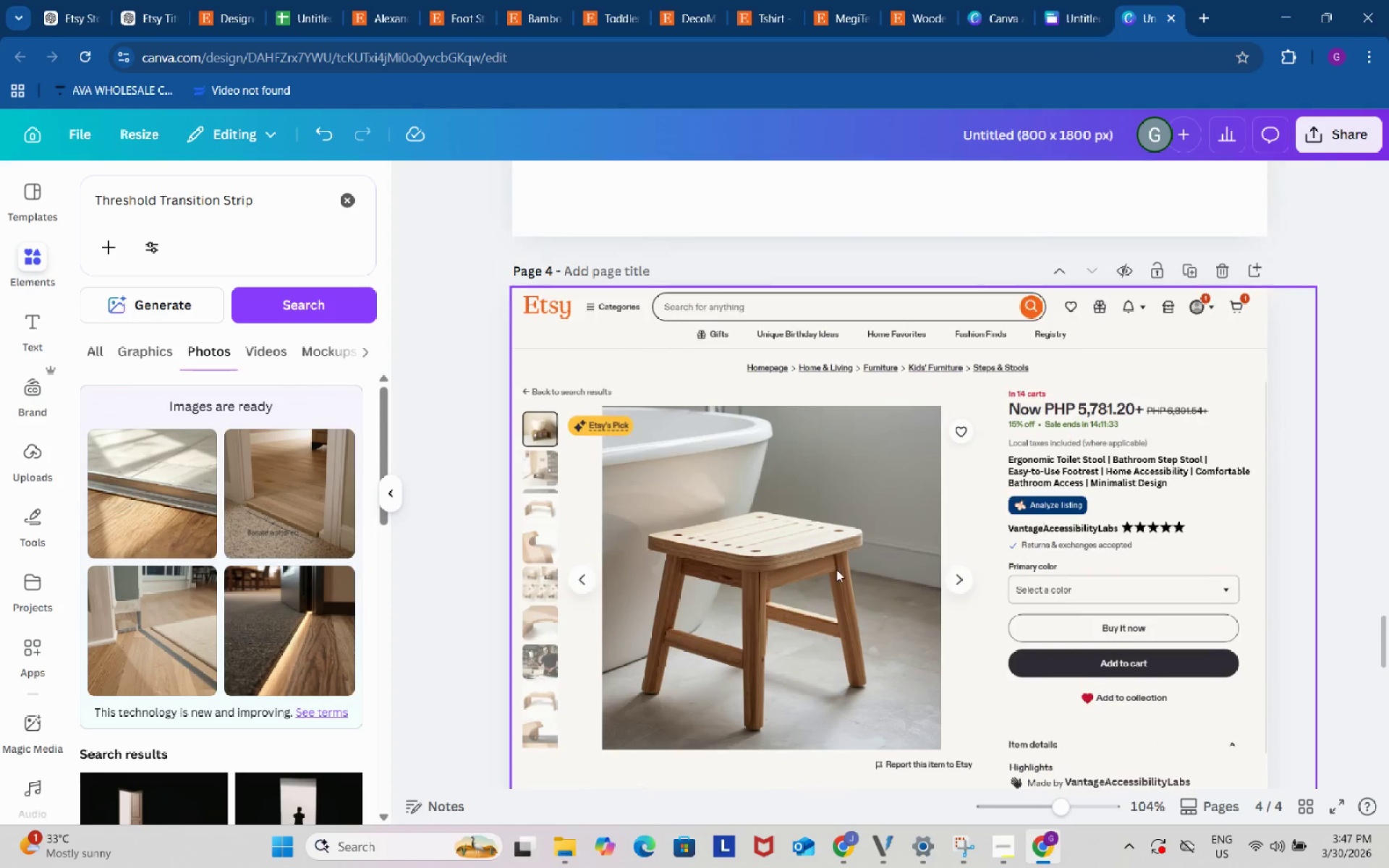 
left_click([836, 569])
 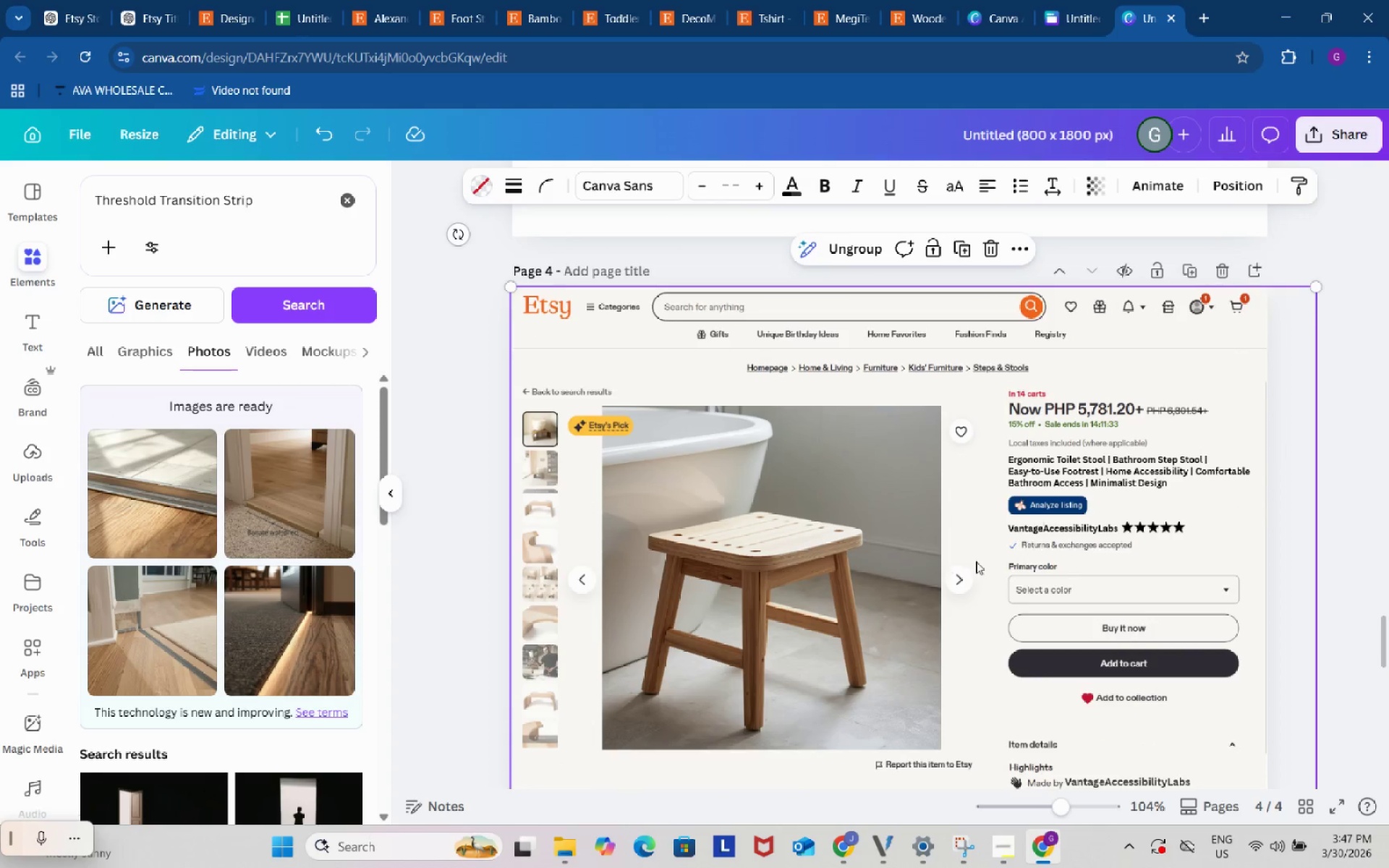 
left_click([977, 561])
 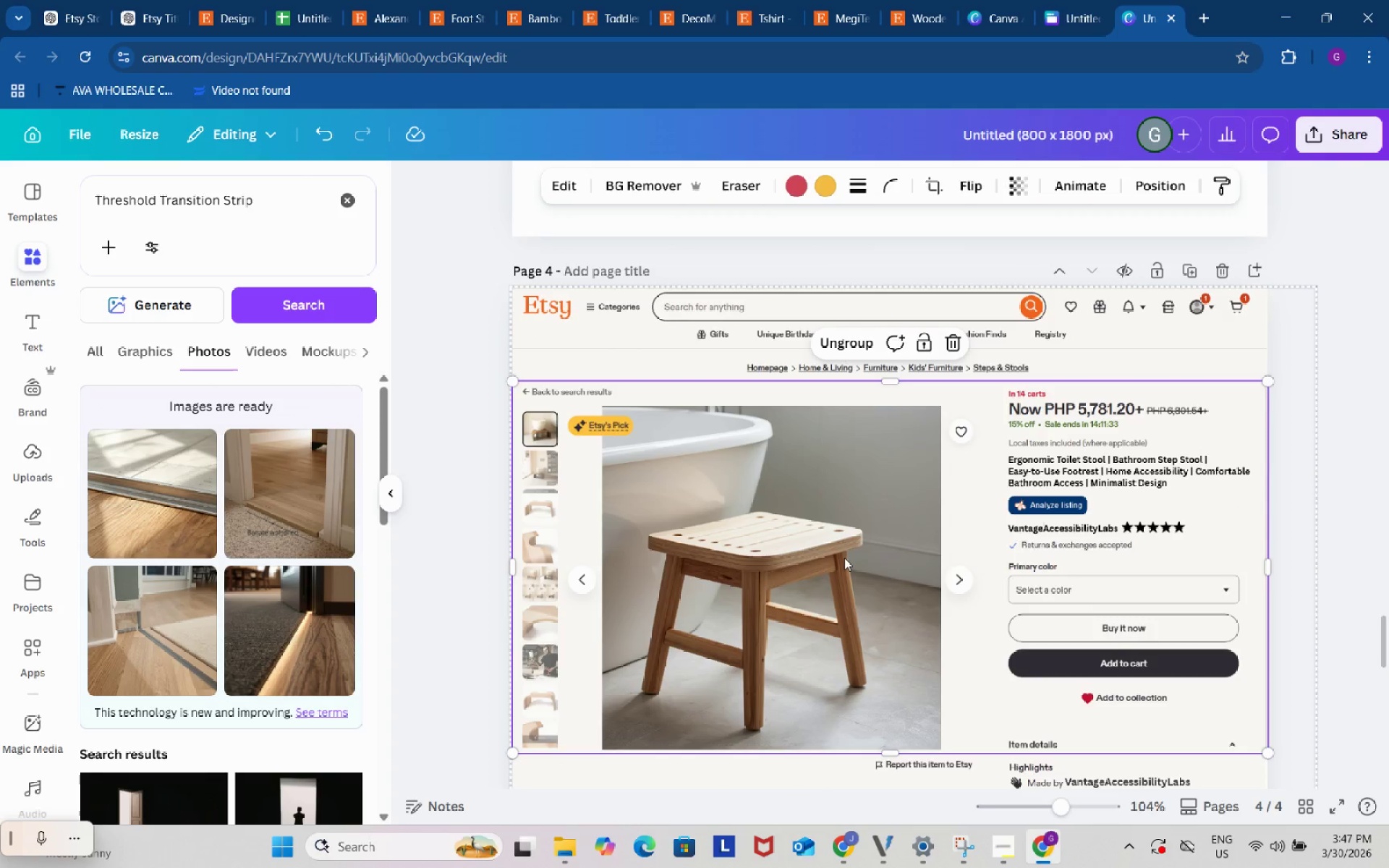 
left_click([844, 558])
 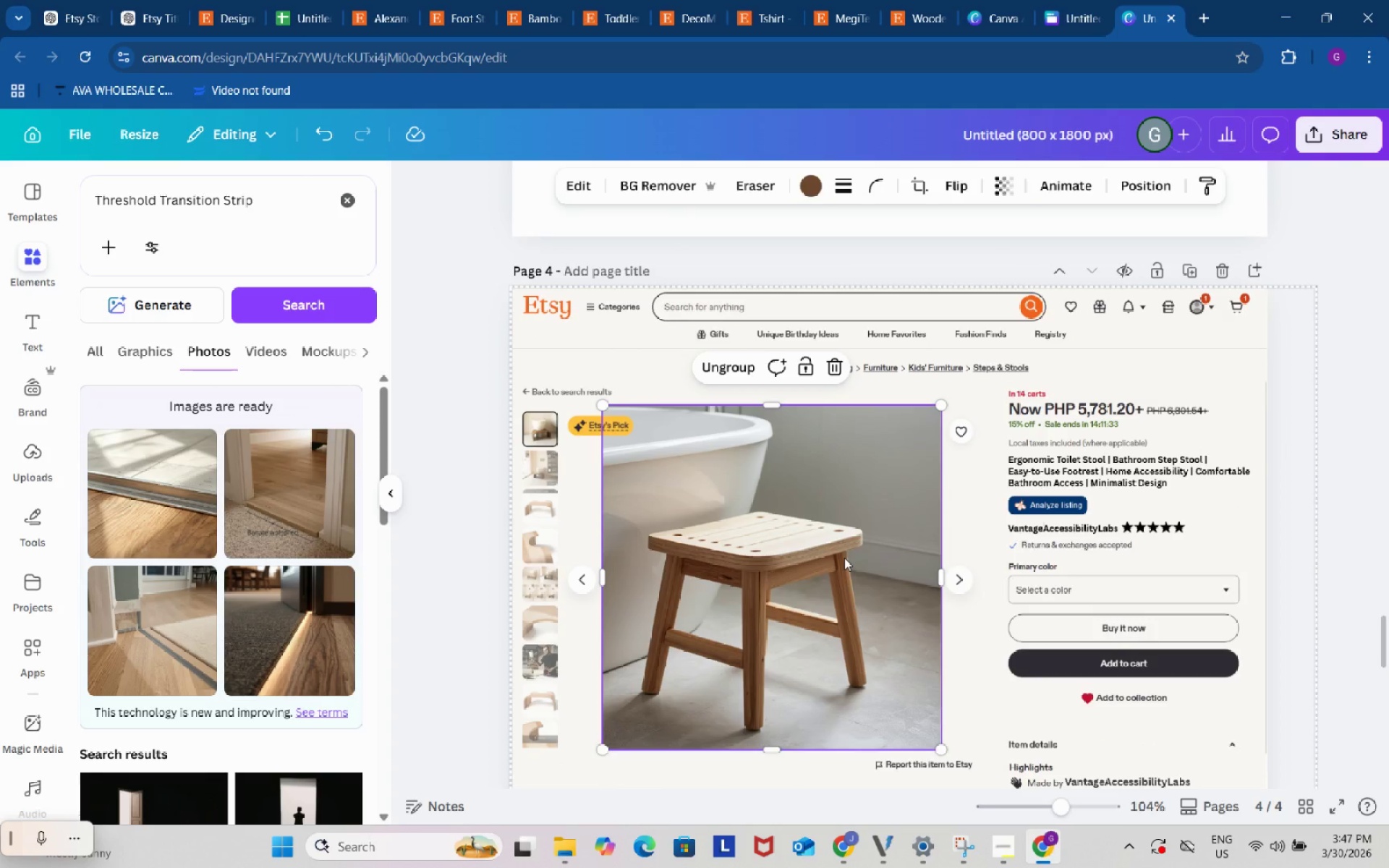 
key(Backspace)
 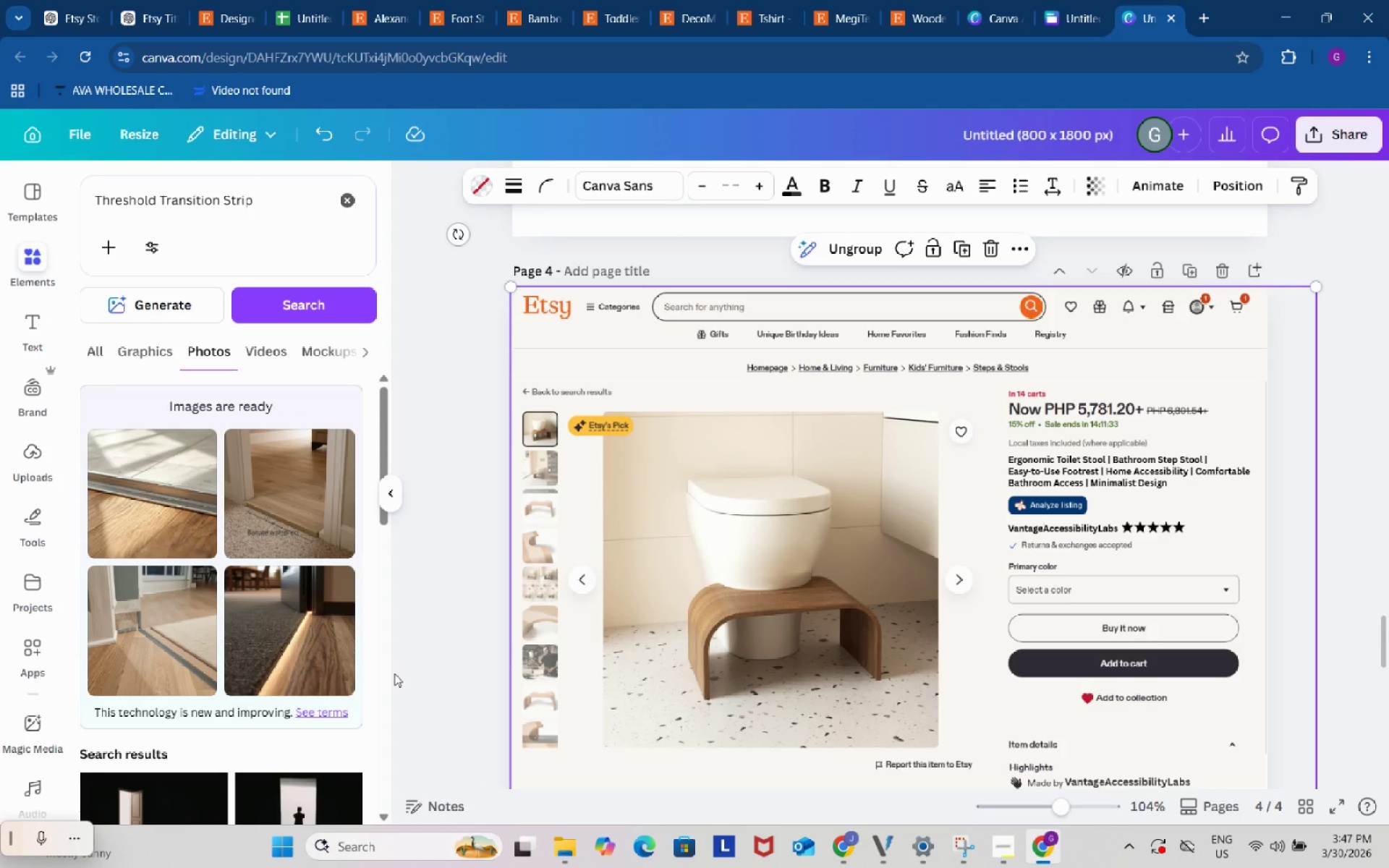 
wait(13.42)
 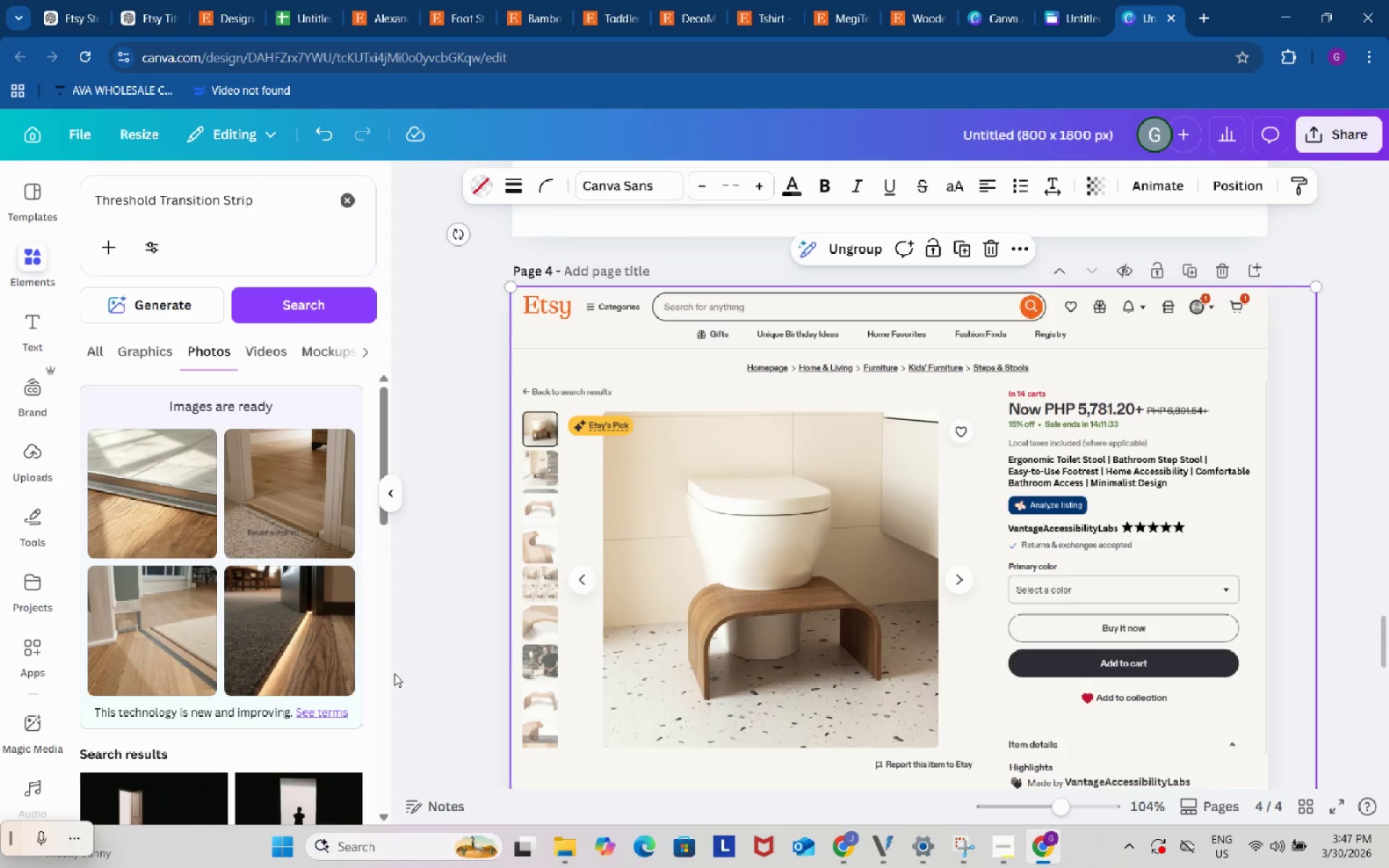 
left_click([190, 634])
 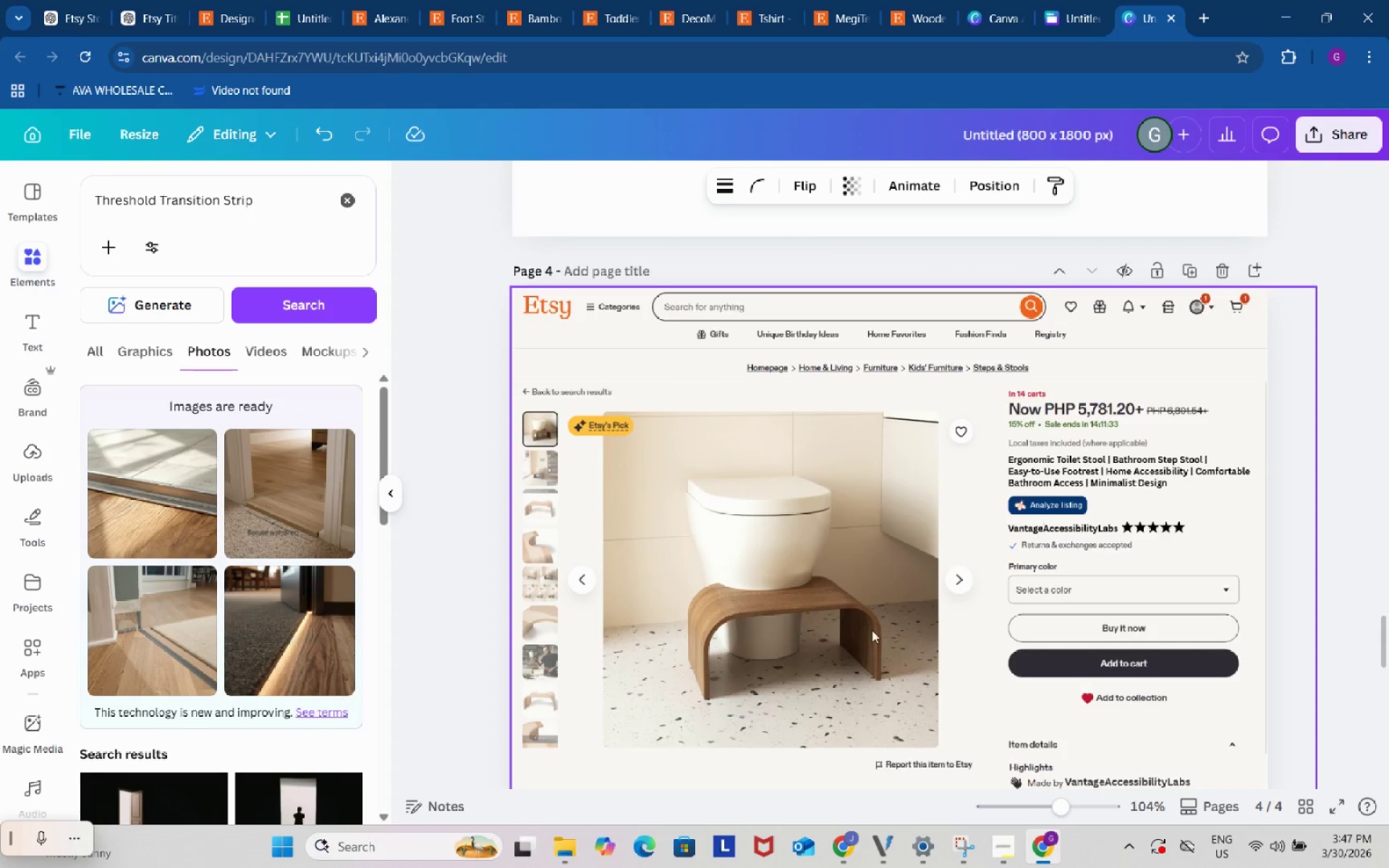 
scroll: coordinate [880, 626], scroll_direction: down, amount: 3.0
 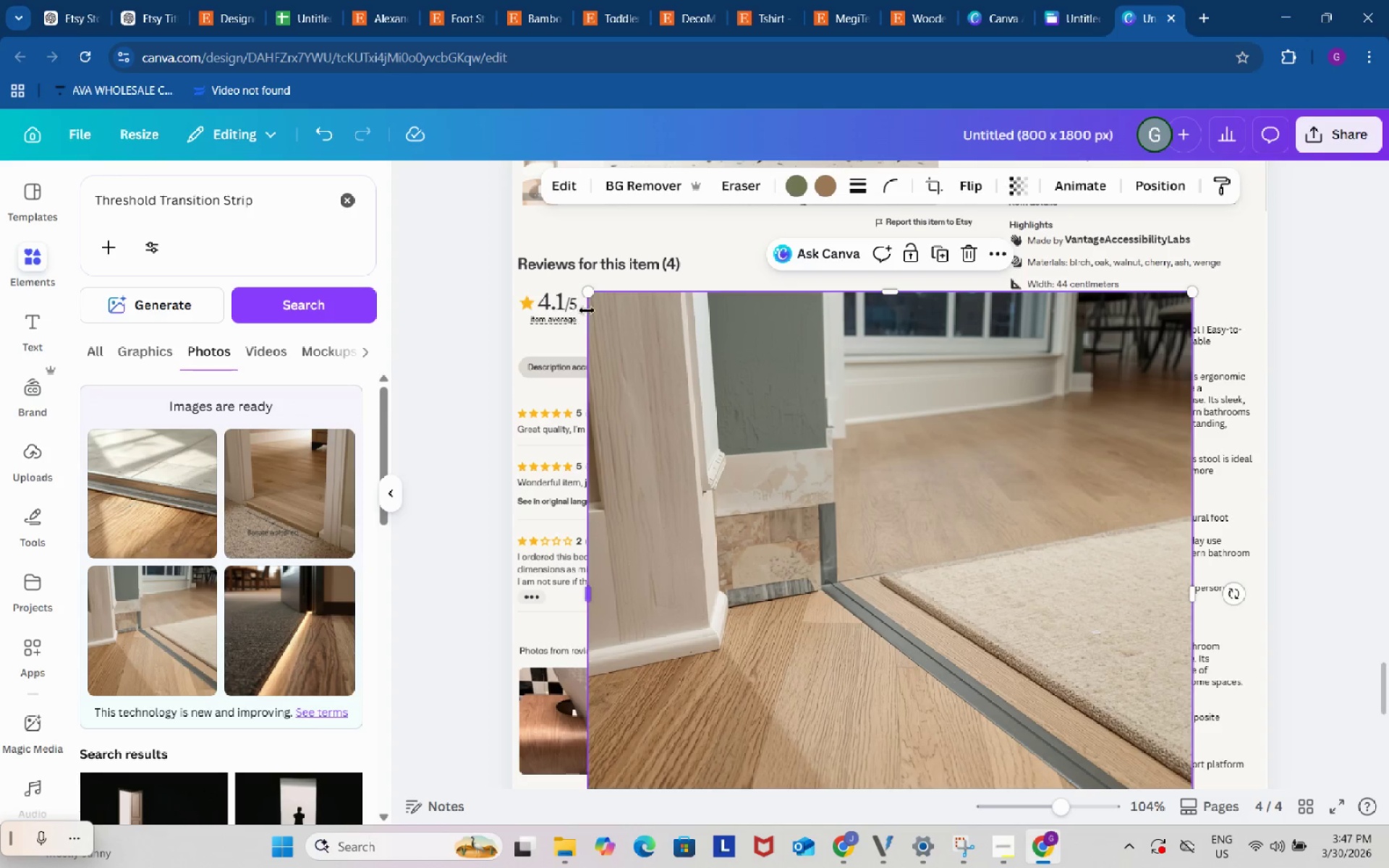 
left_click_drag(start_coordinate=[593, 293], to_coordinate=[869, 509])
 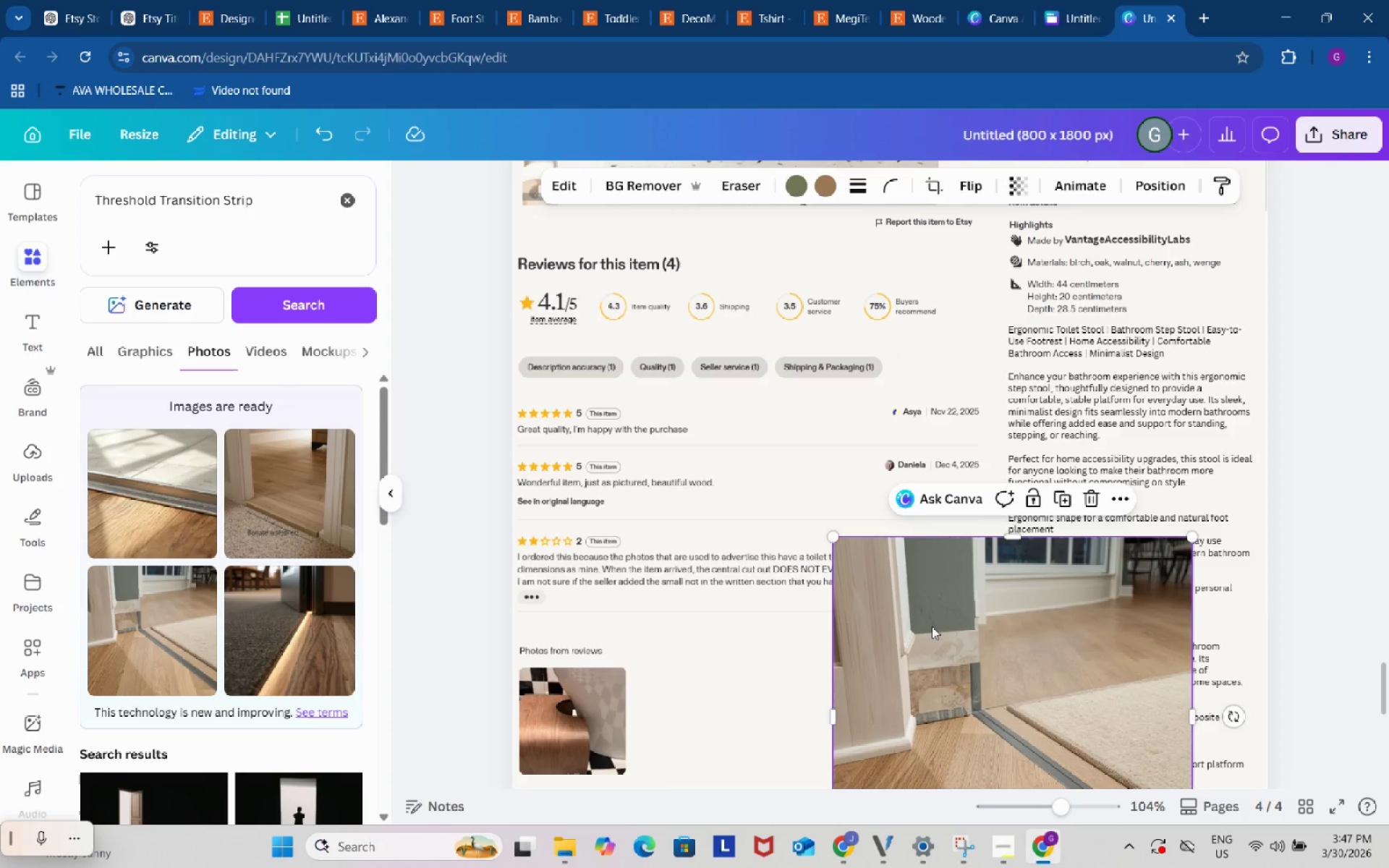 
left_click_drag(start_coordinate=[932, 627], to_coordinate=[819, 376])
 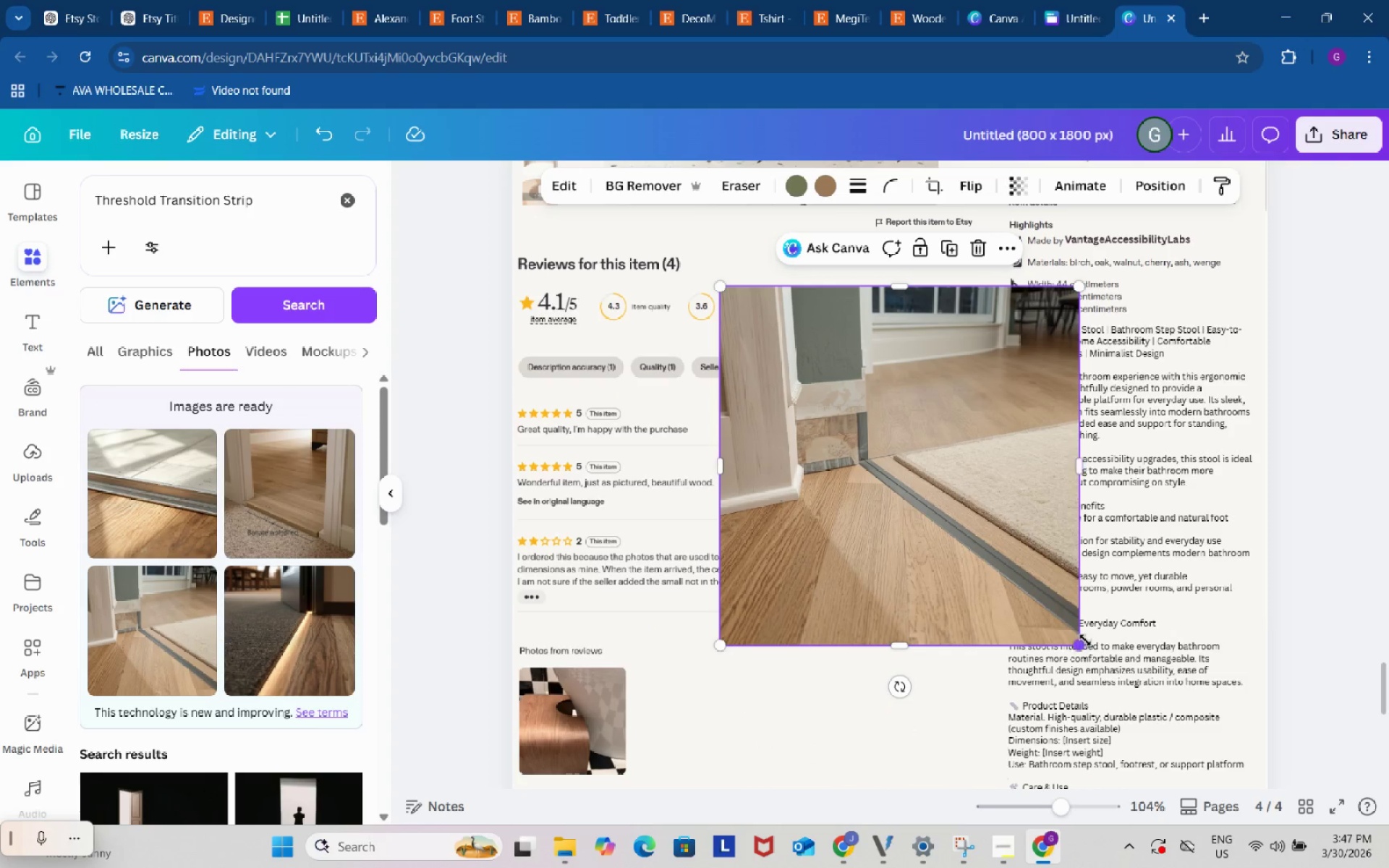 
left_click_drag(start_coordinate=[1082, 642], to_coordinate=[951, 490])
 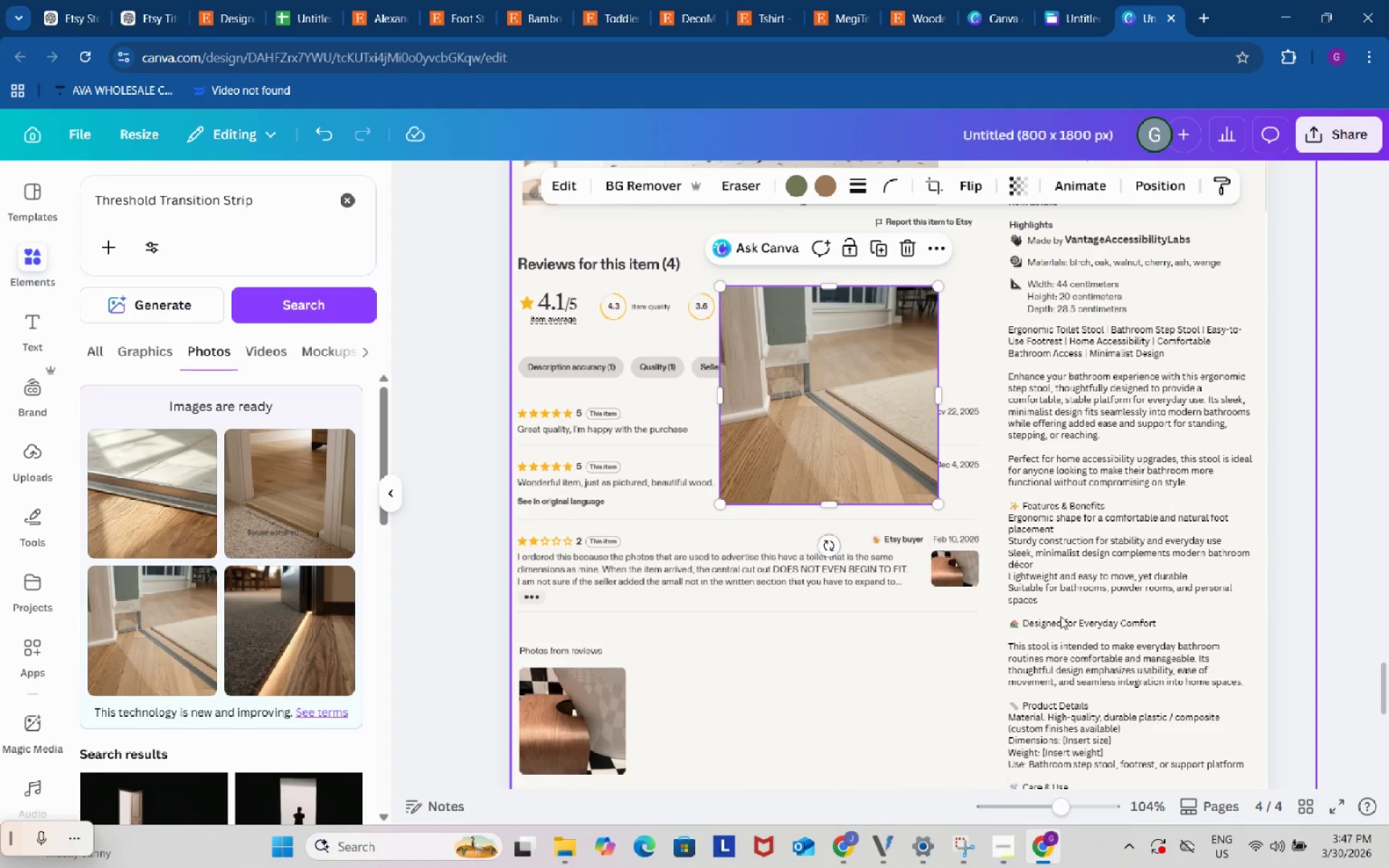 
scroll: coordinate [1061, 616], scroll_direction: up, amount: 3.0
 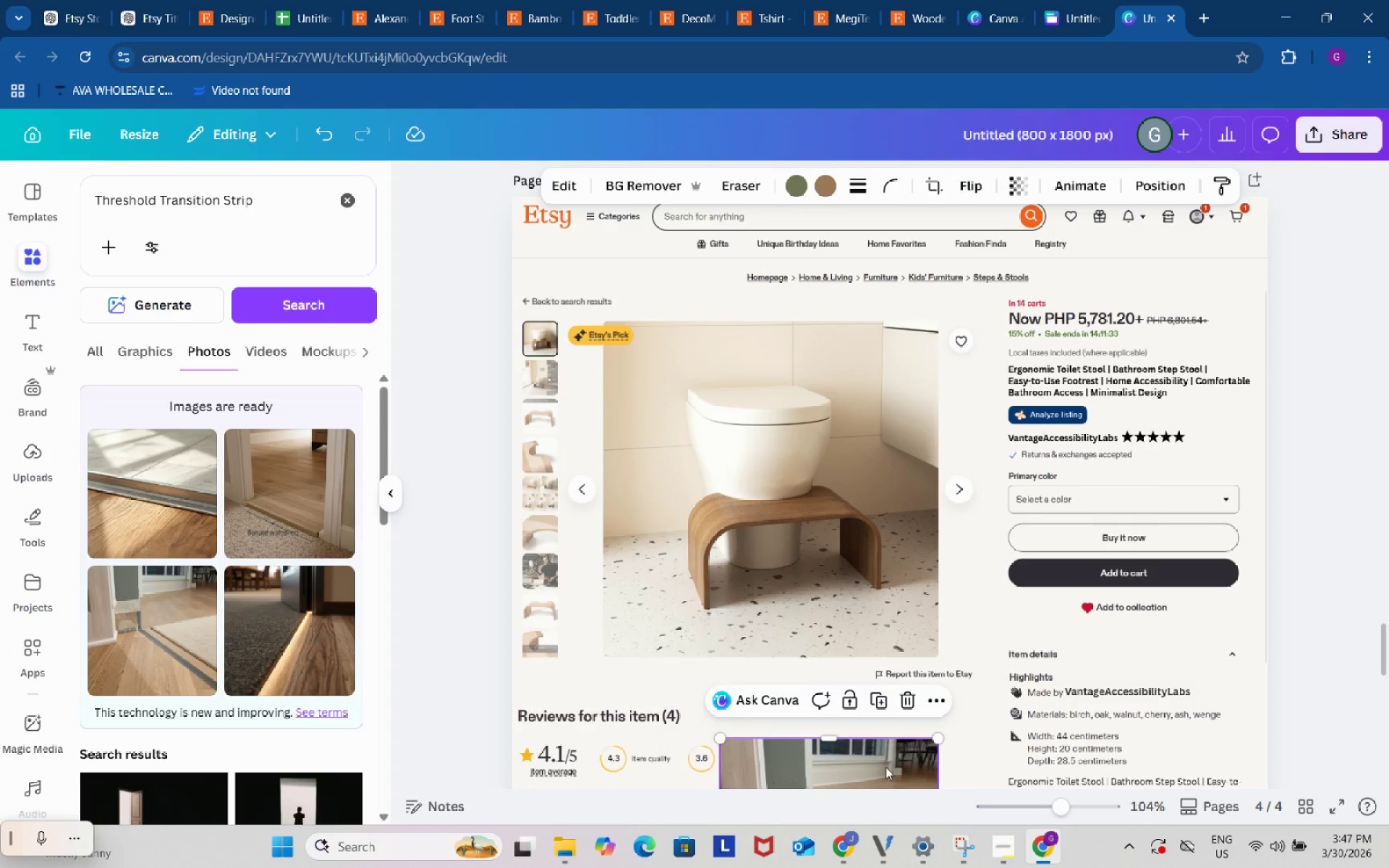 
left_click_drag(start_coordinate=[886, 768], to_coordinate=[772, 350])
 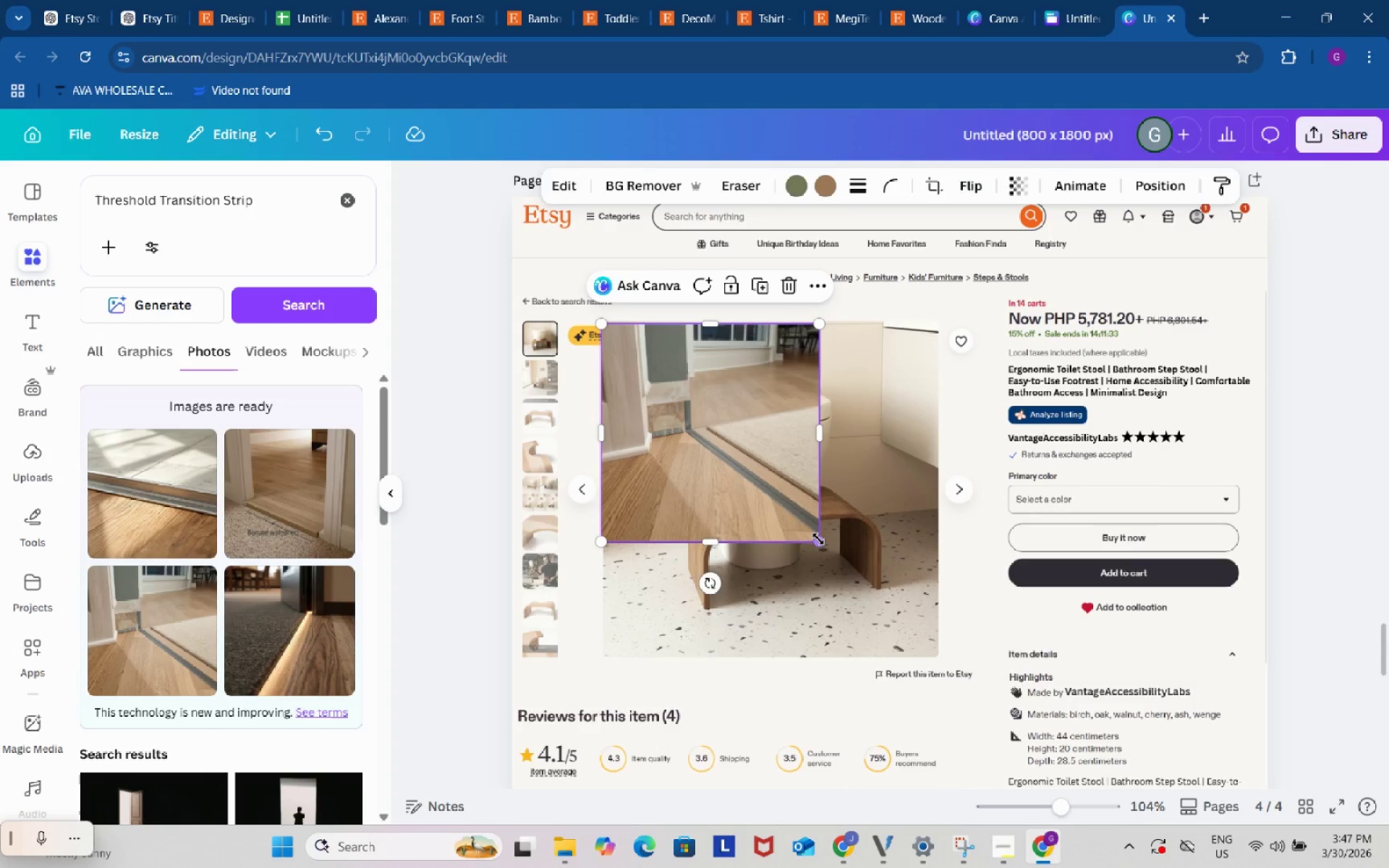 
left_click_drag(start_coordinate=[818, 539], to_coordinate=[967, 629])
 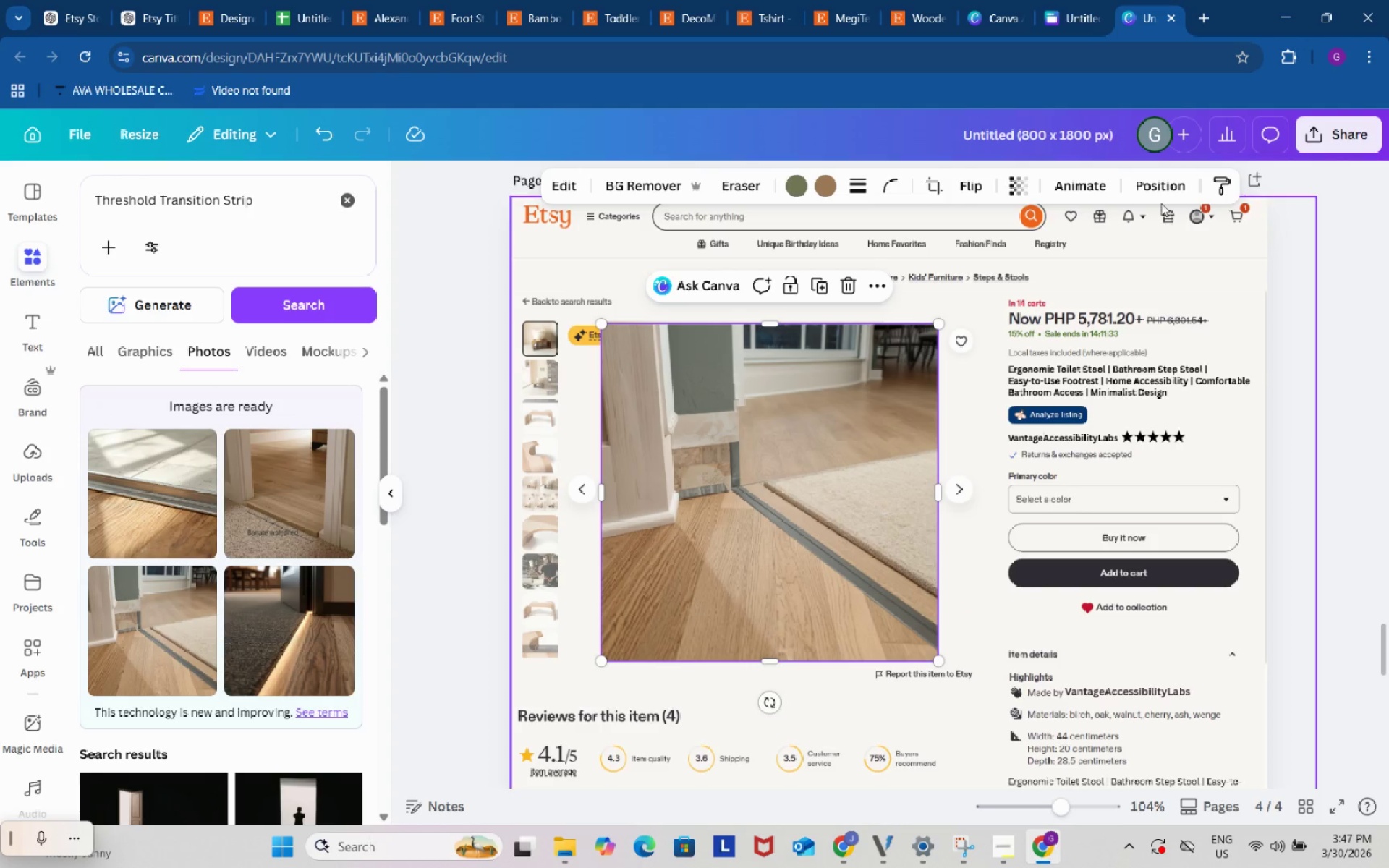 
left_click([1159, 180])
 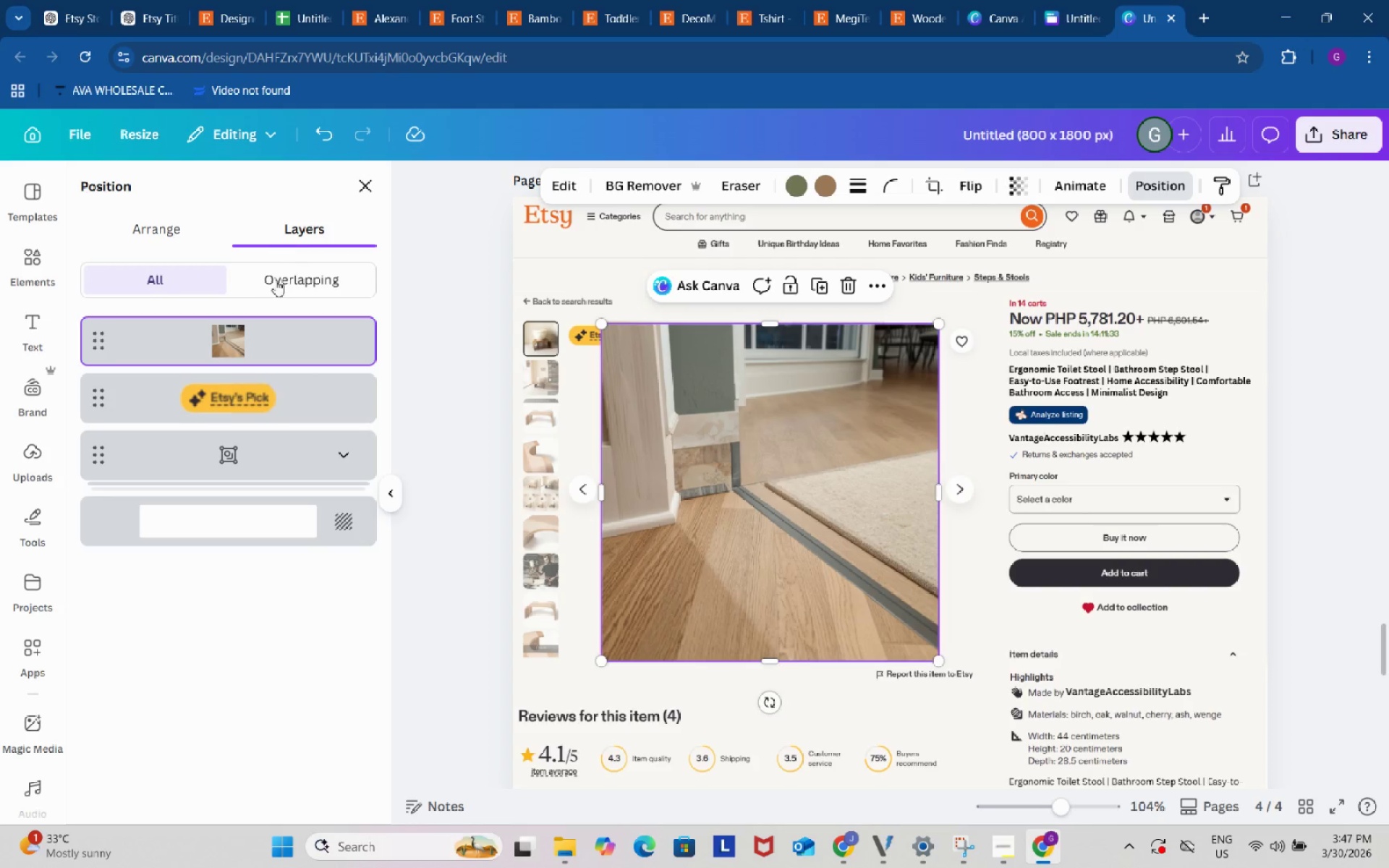 
left_click_drag(start_coordinate=[309, 346], to_coordinate=[310, 411])
 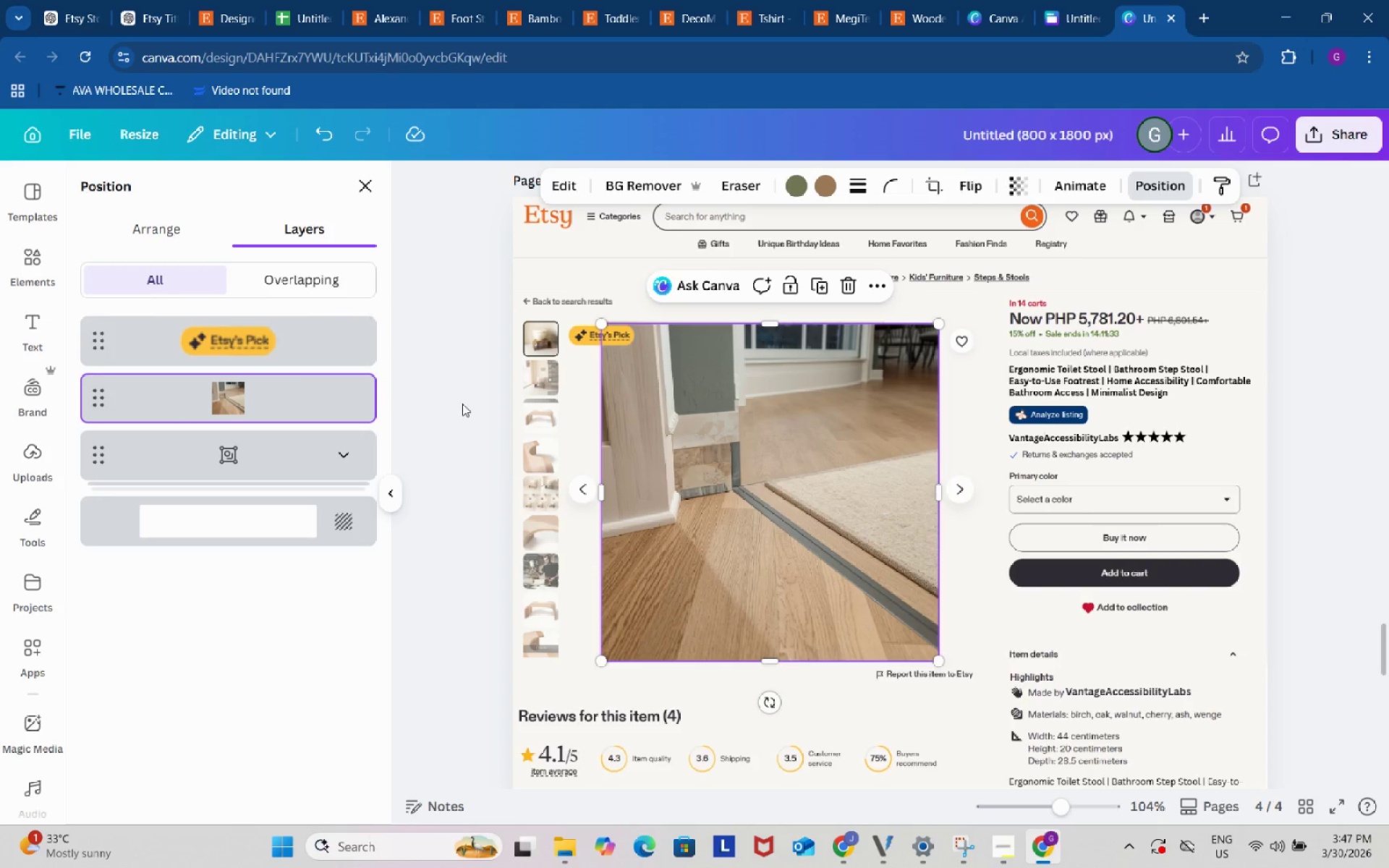 
double_click([462, 404])
 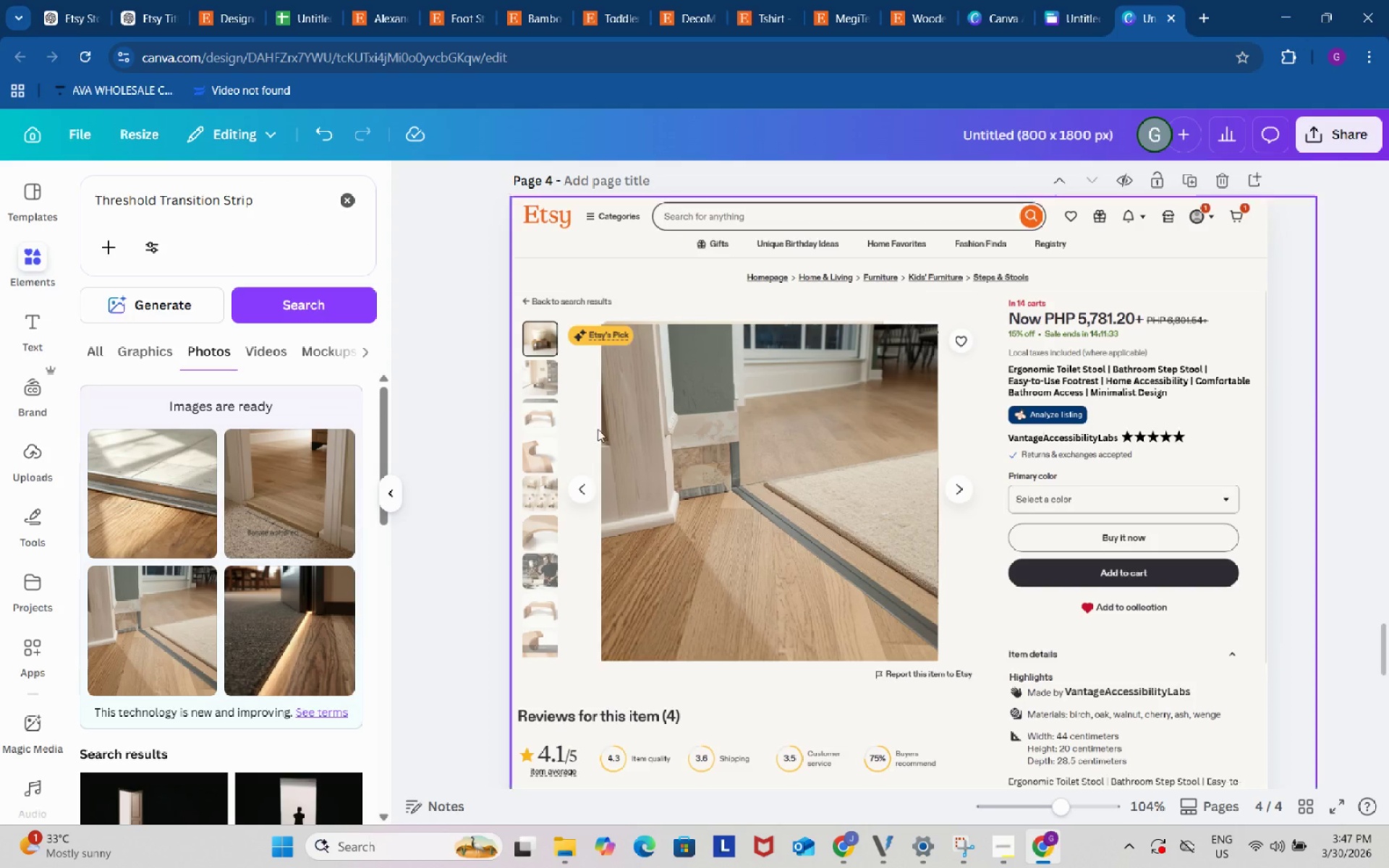 
left_click([771, 455])
 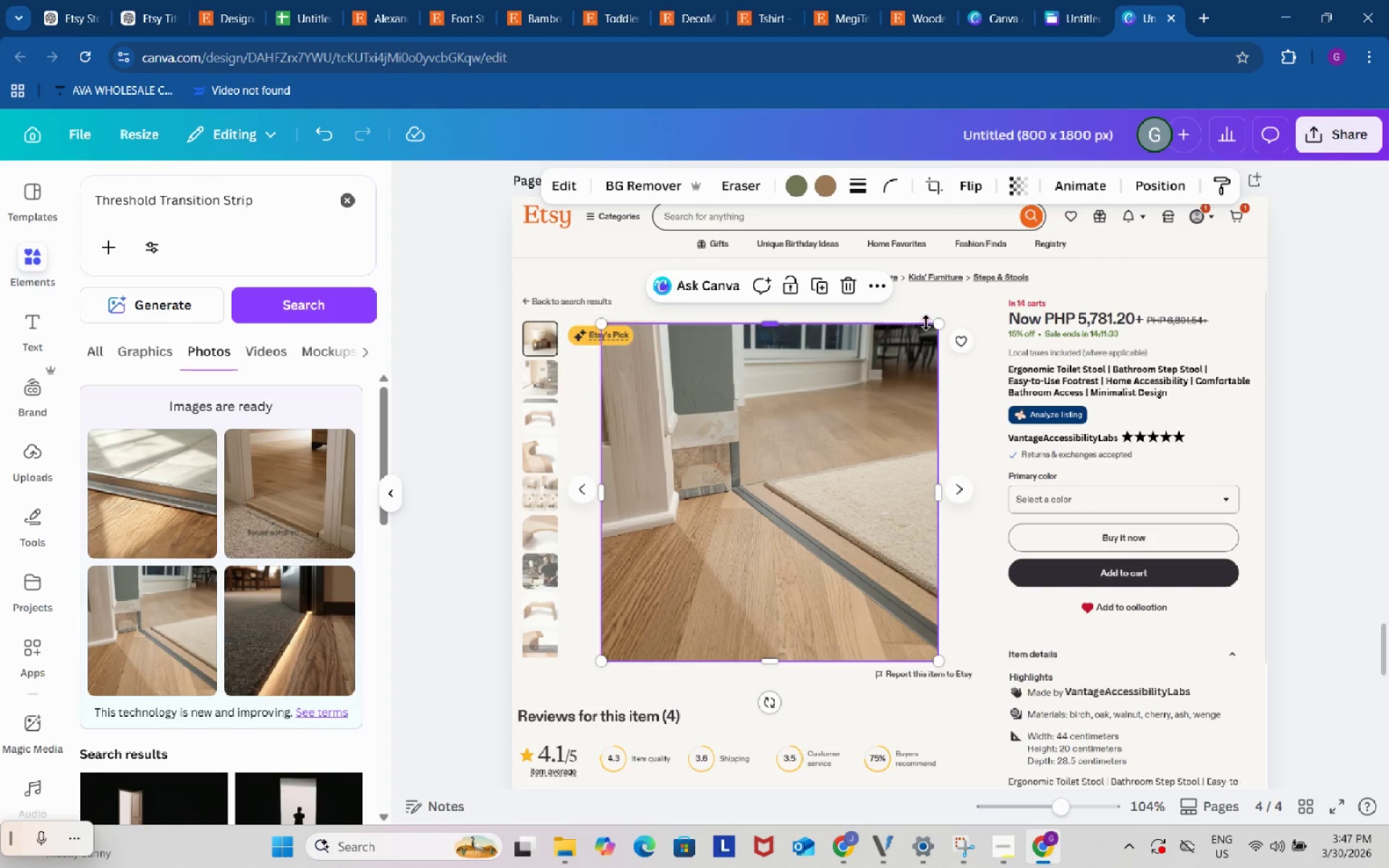 
left_click_drag(start_coordinate=[943, 326], to_coordinate=[945, 319])
 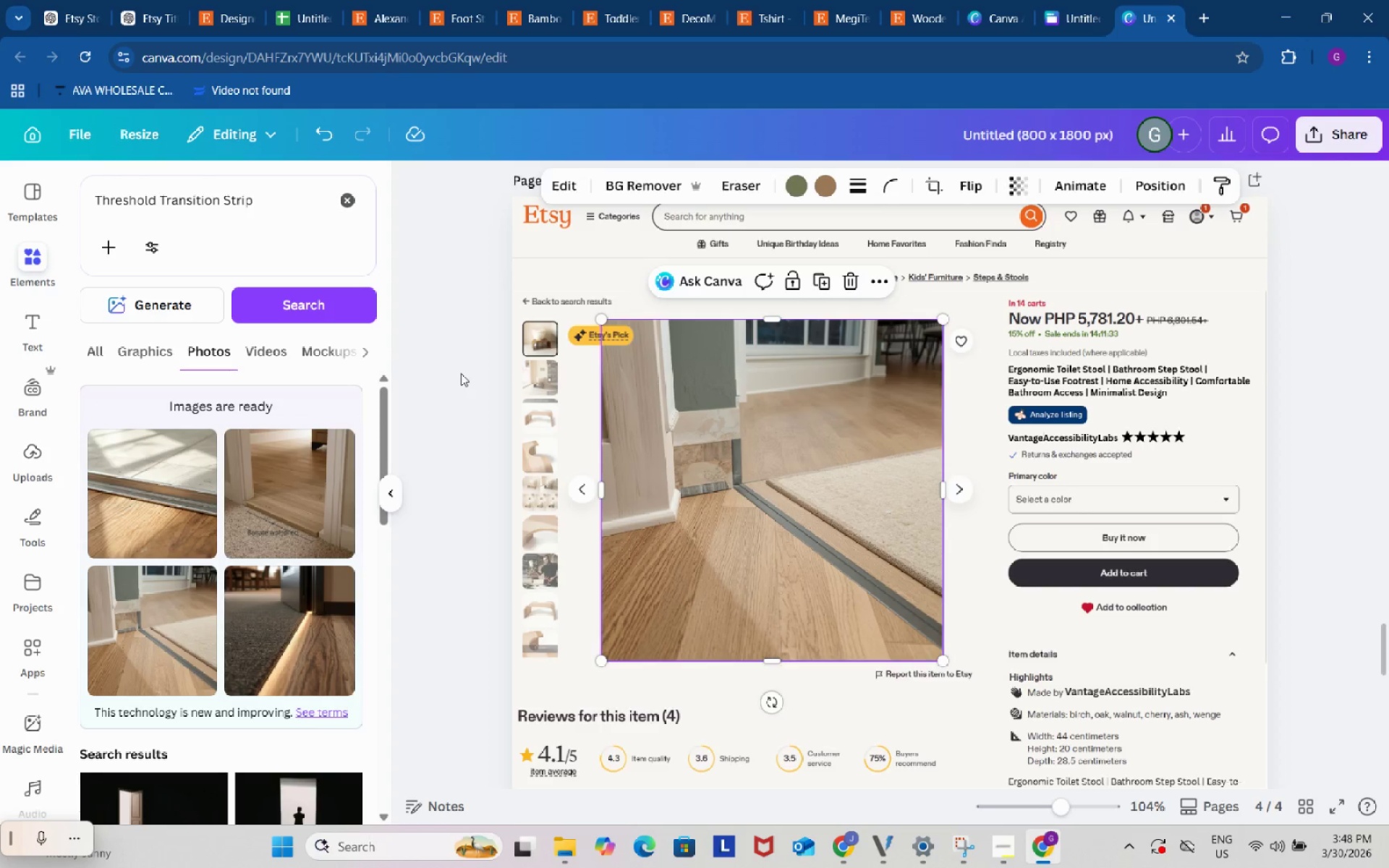 
double_click([461, 373])
 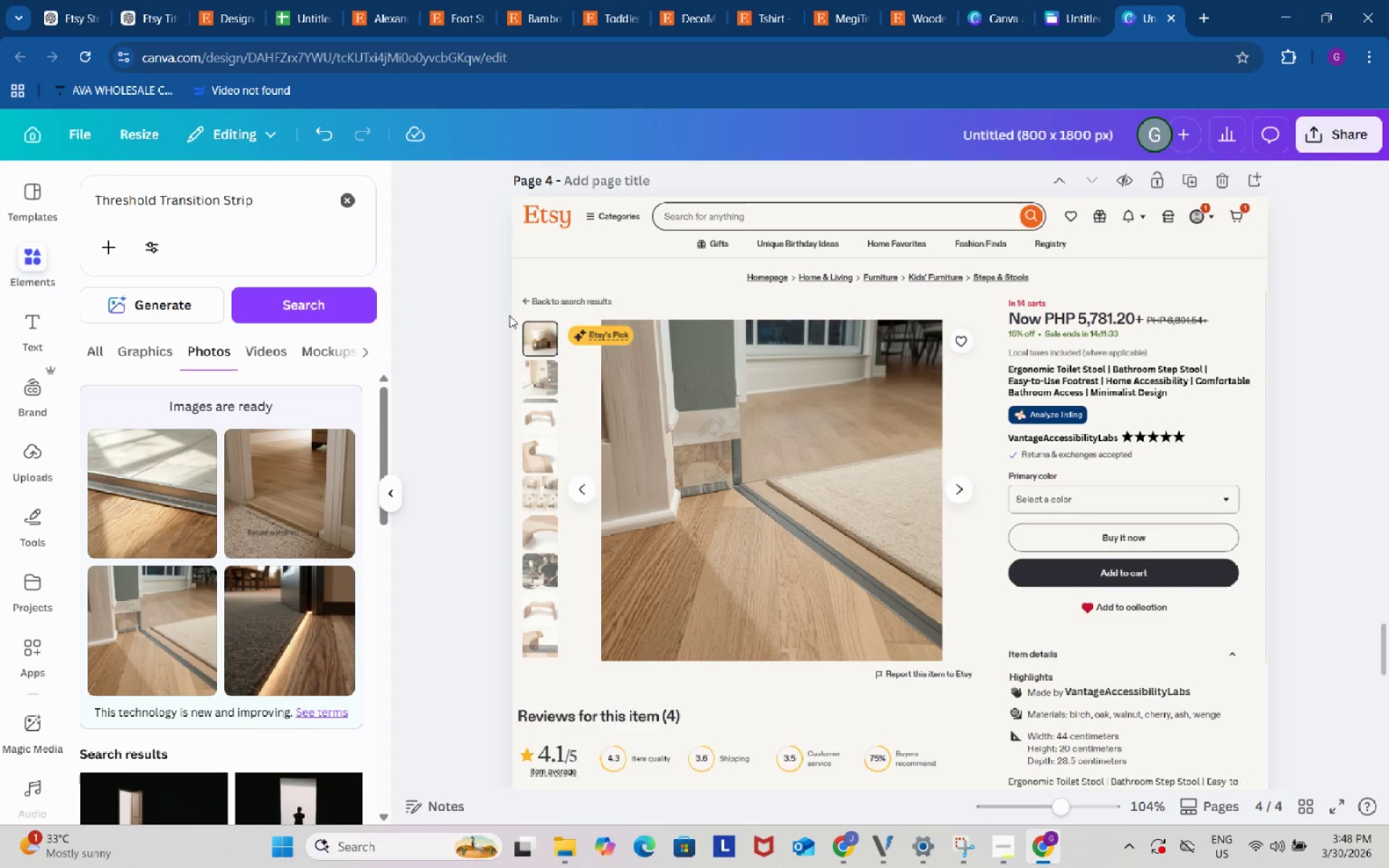 
left_click([372, 0])
 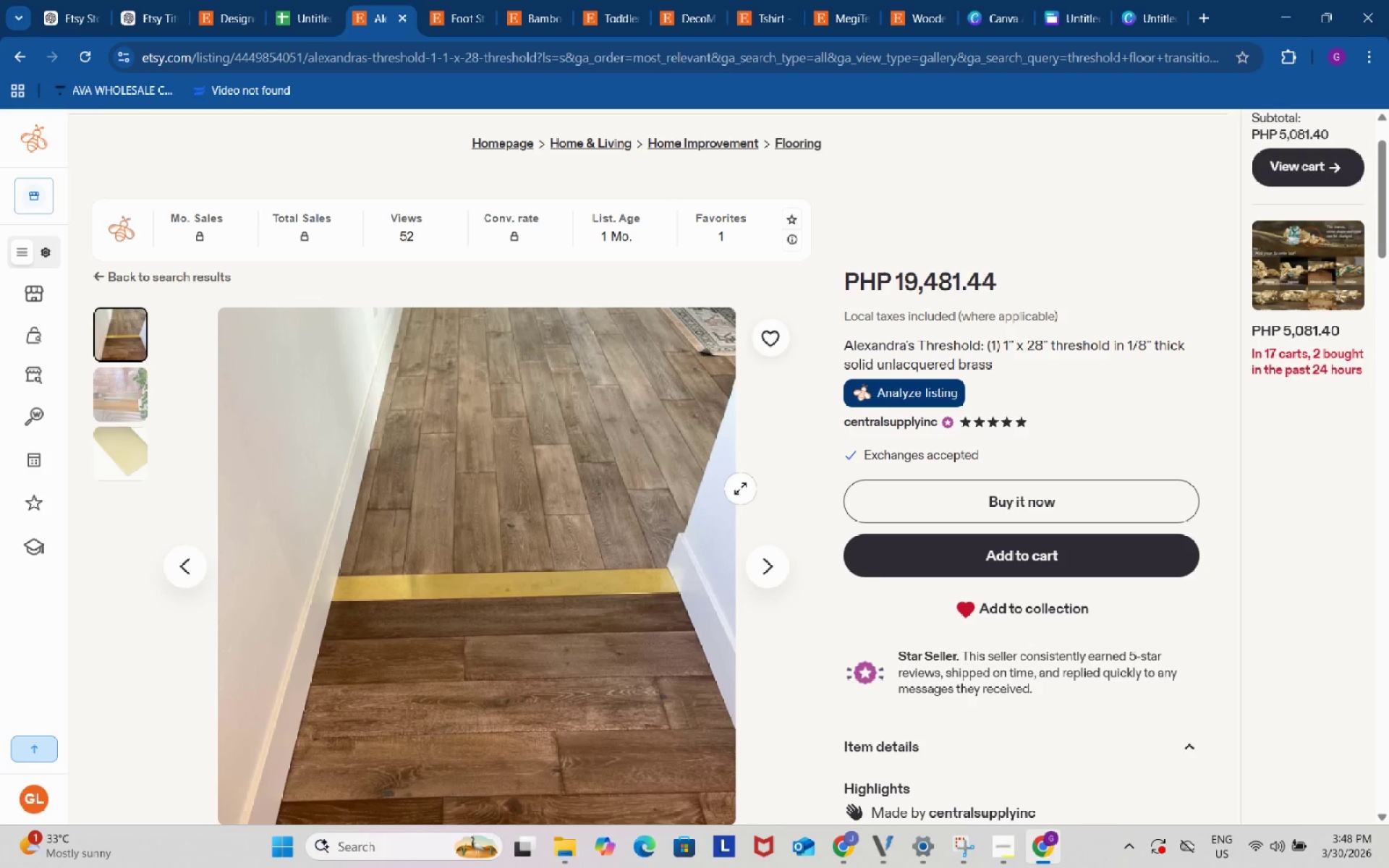 
scroll: coordinate [740, 488], scroll_direction: down, amount: 1.0
 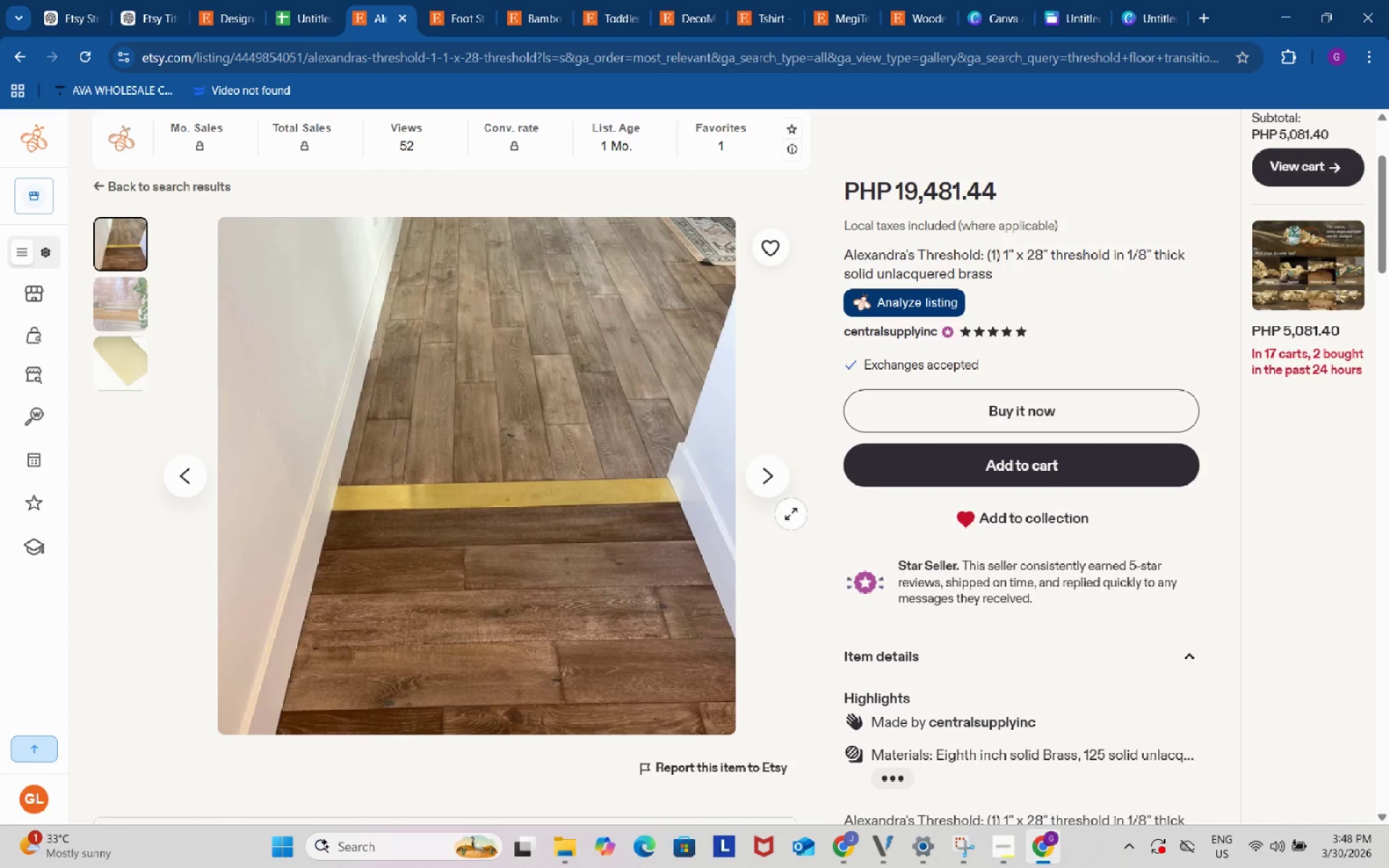 
wait(20.22)
 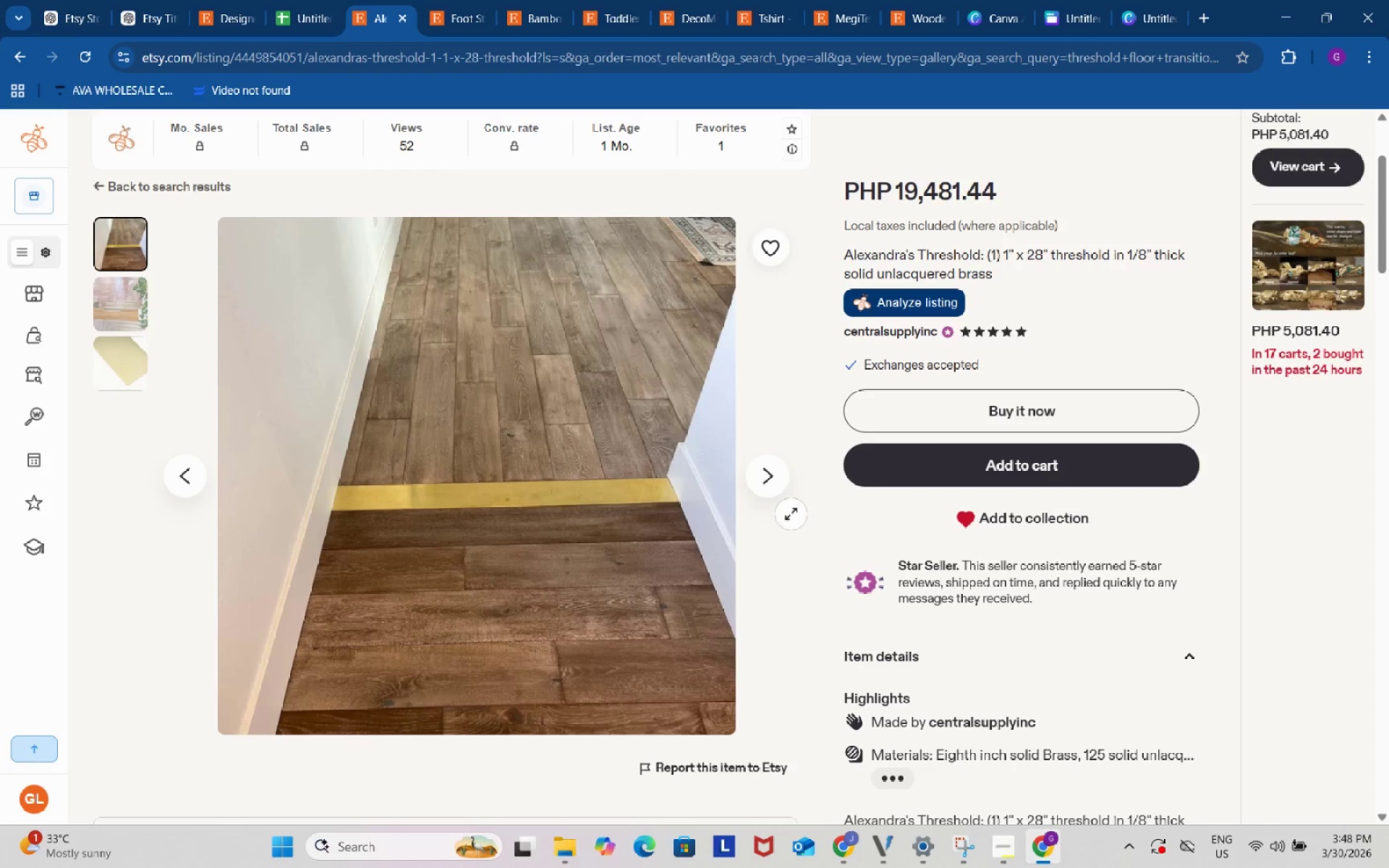 
key(Meta+Shift+S)
 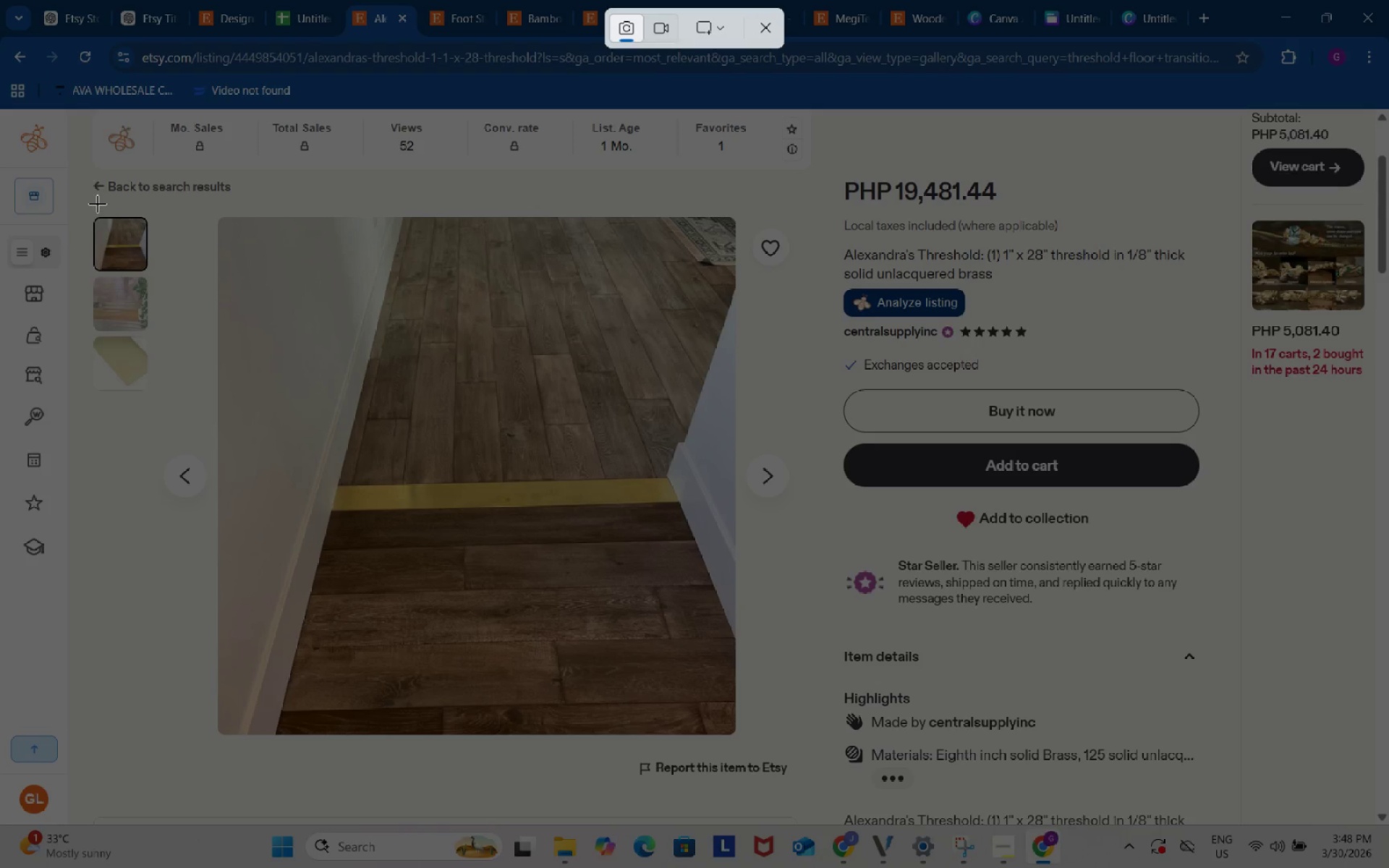 
left_click_drag(start_coordinate=[84, 210], to_coordinate=[169, 413])
 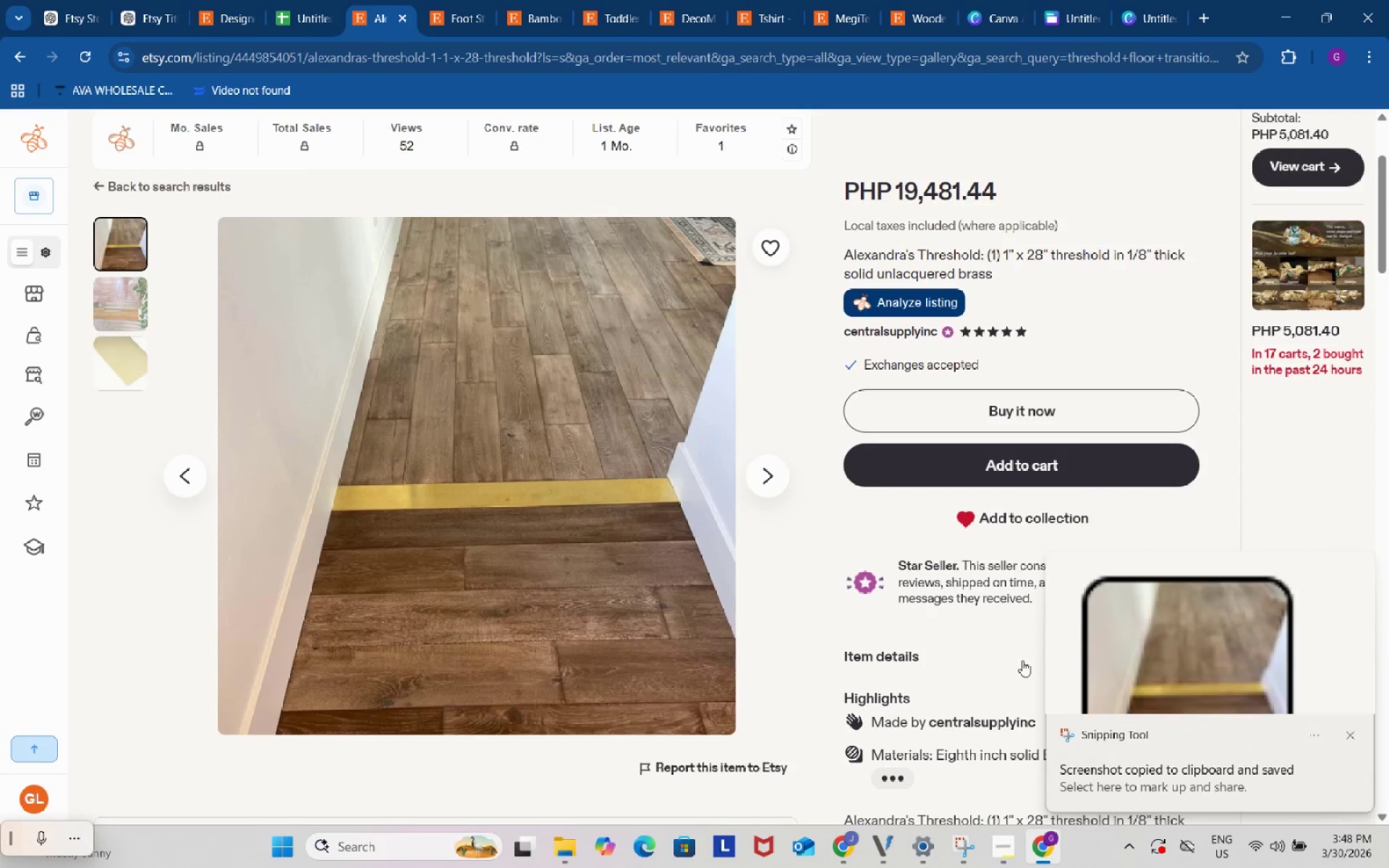 
left_click([1184, 642])
 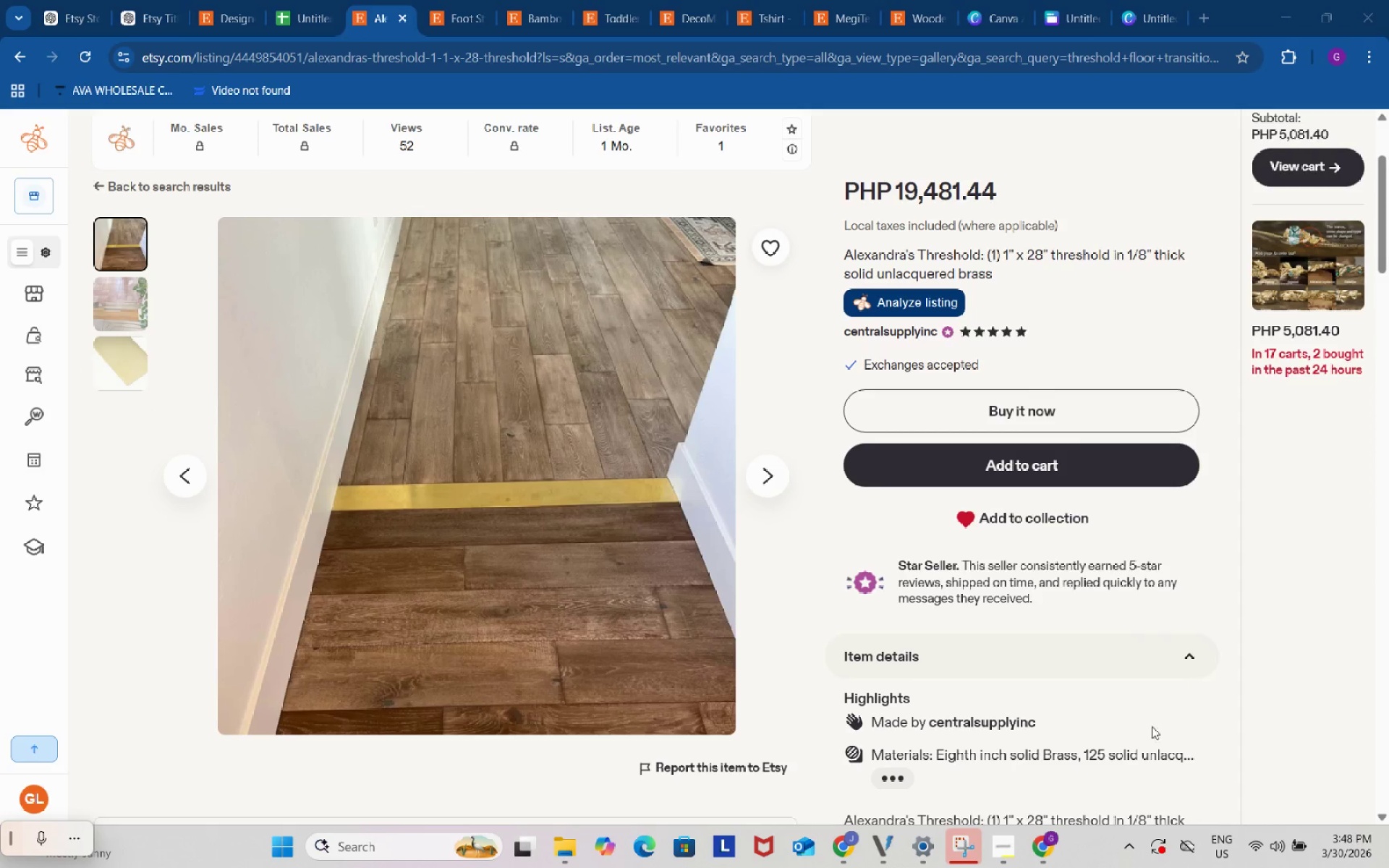 
mouse_move([959, 830])
 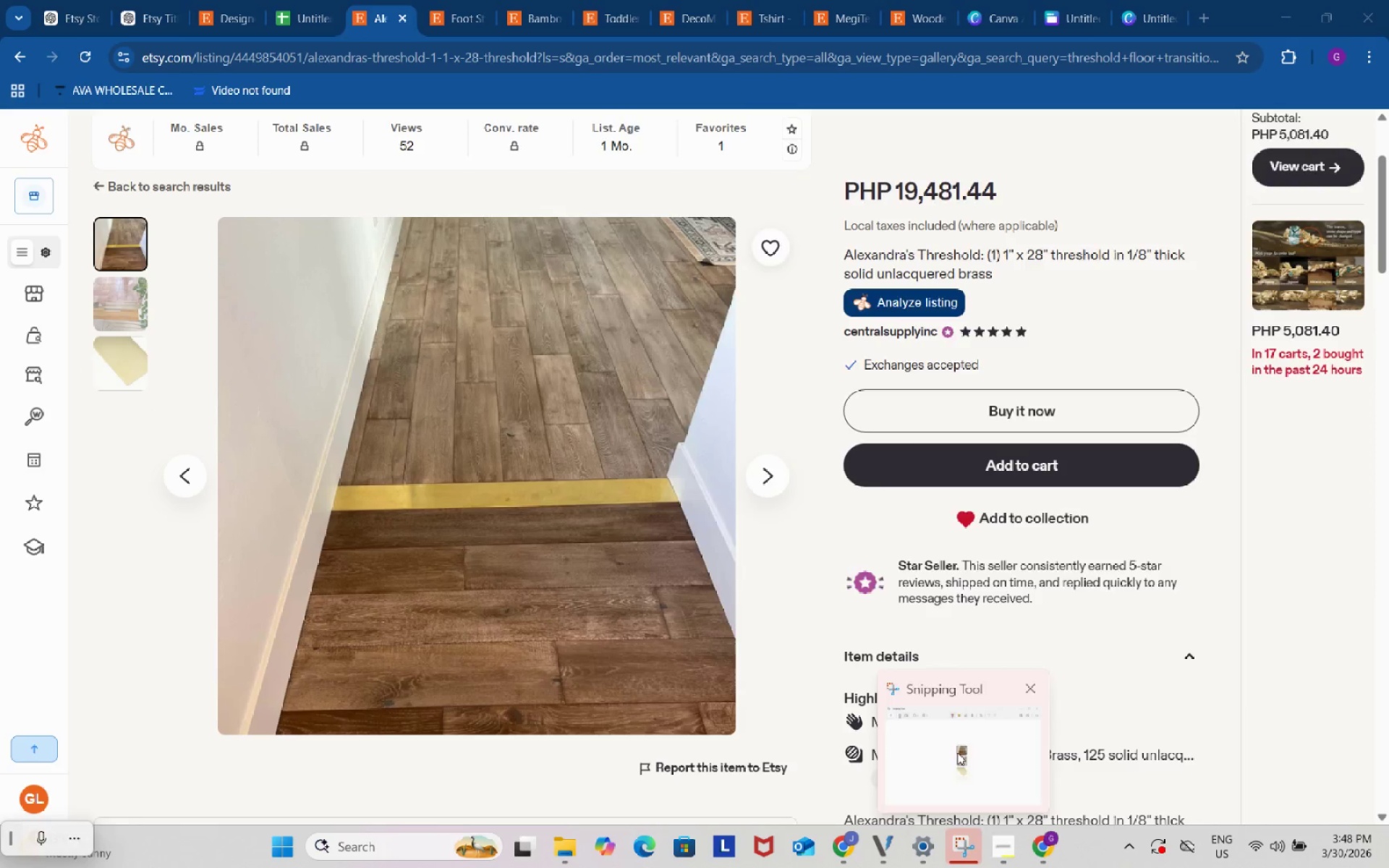 
left_click([957, 752])
 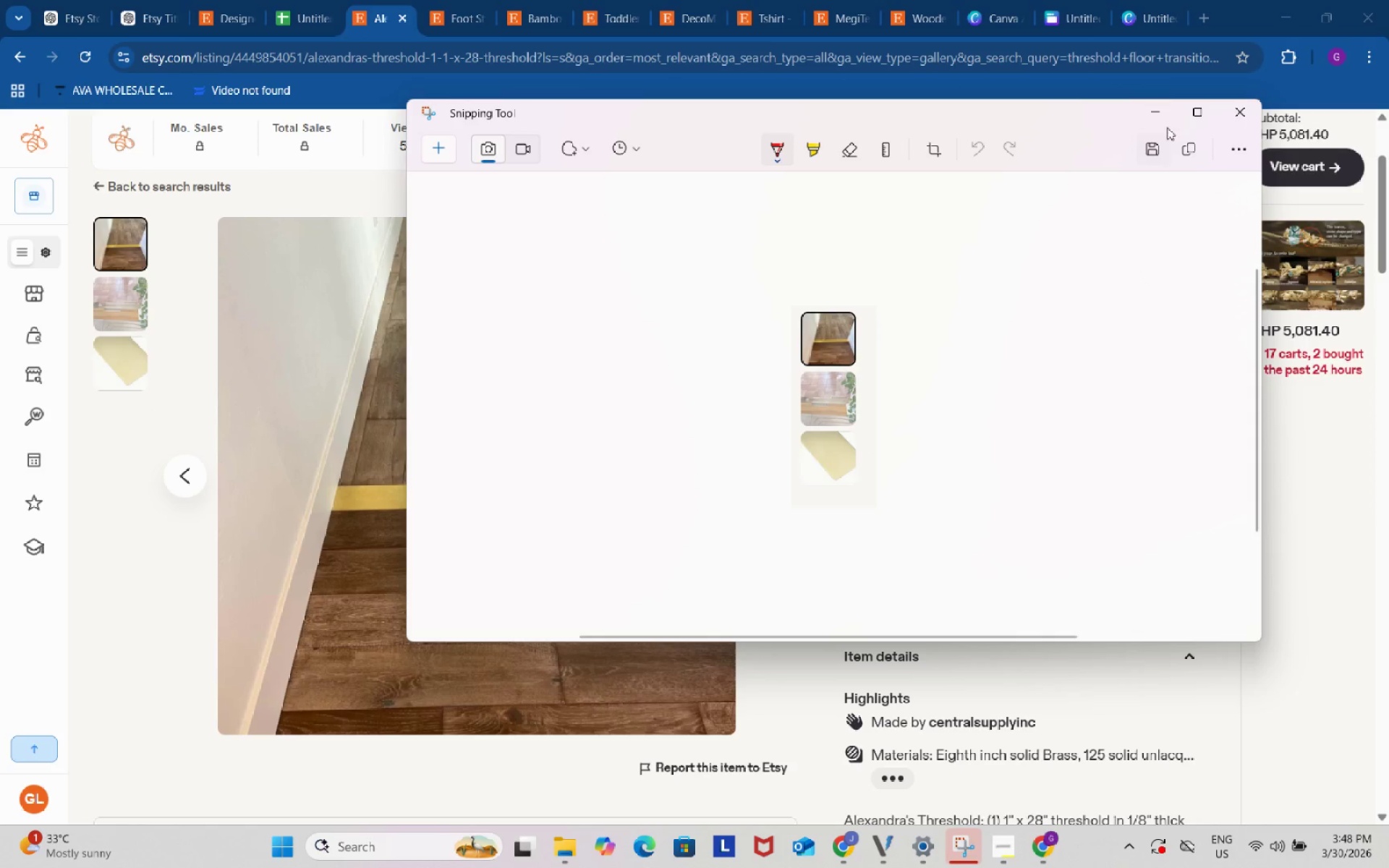 
left_click([1150, 150])
 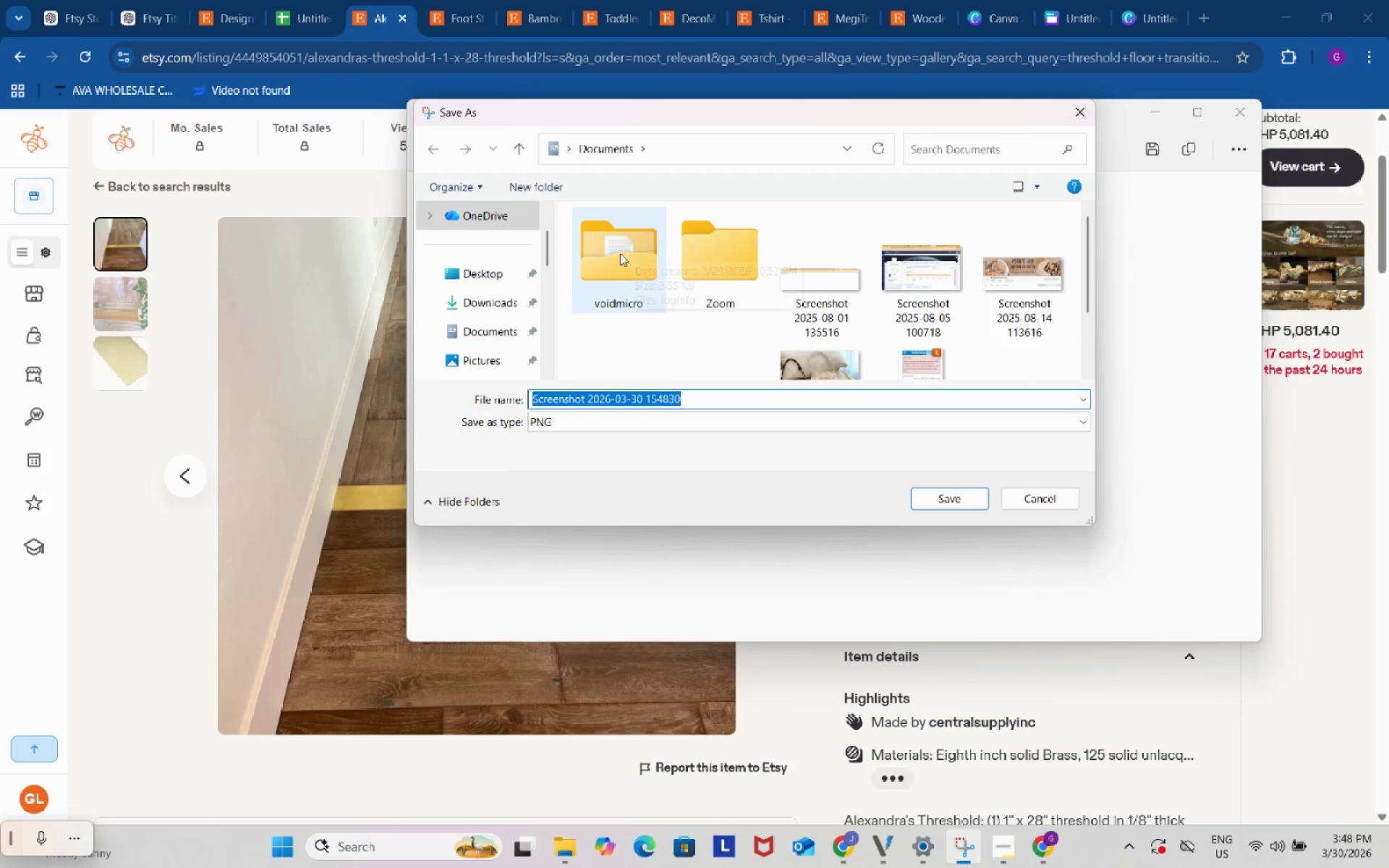 
left_click([488, 294])
 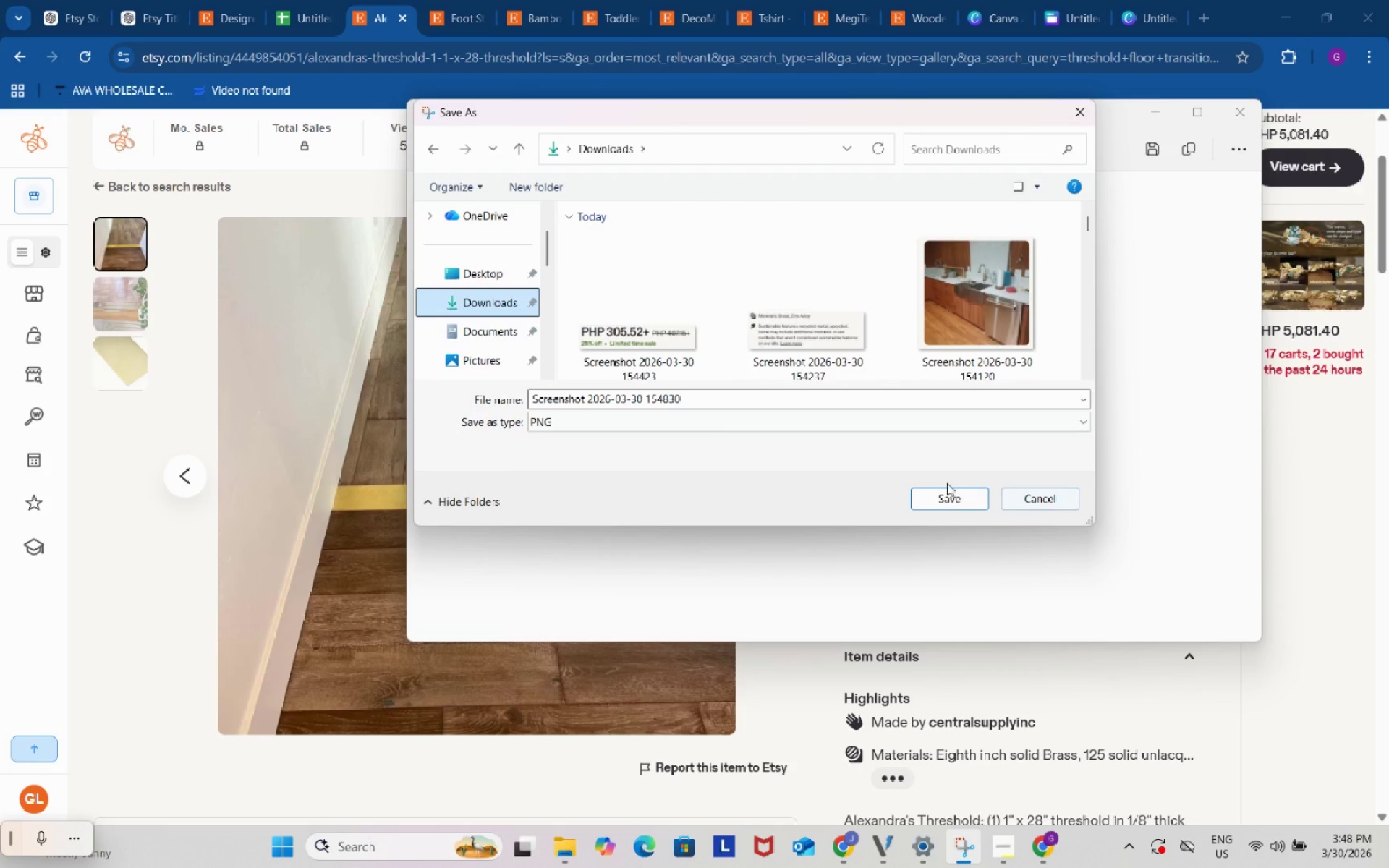 
left_click([949, 497])
 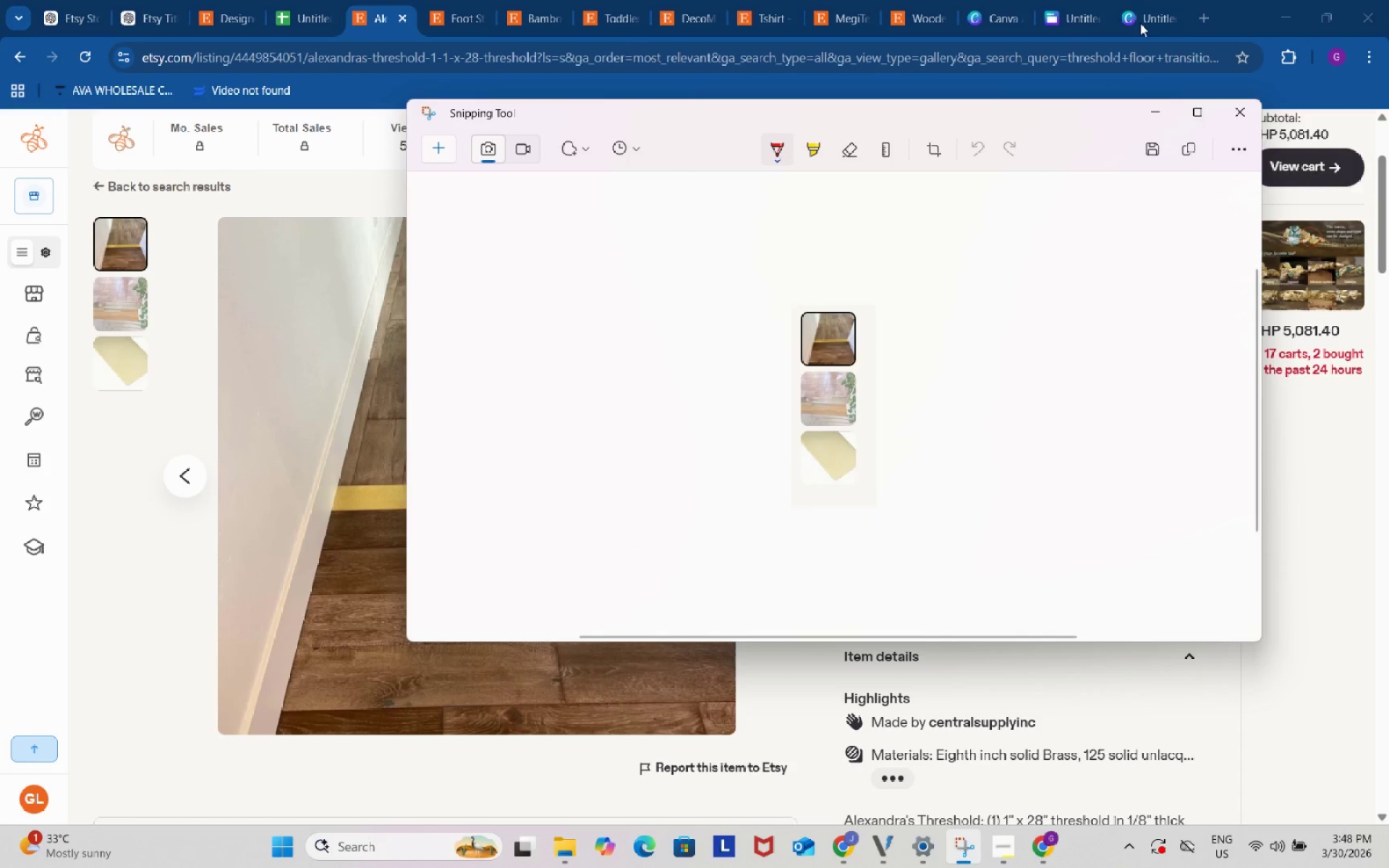 
left_click([1138, 0])
 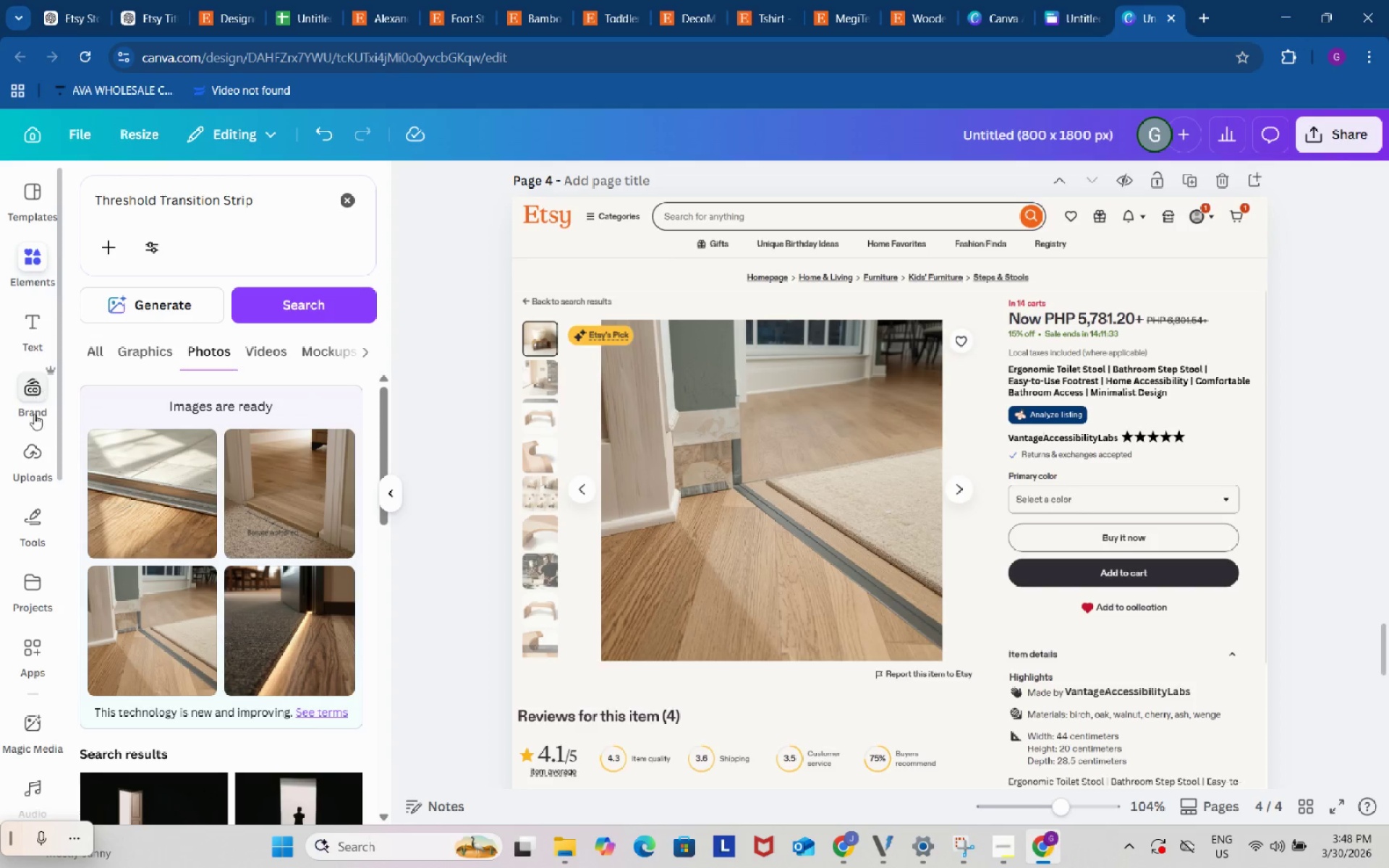 
left_click([29, 455])
 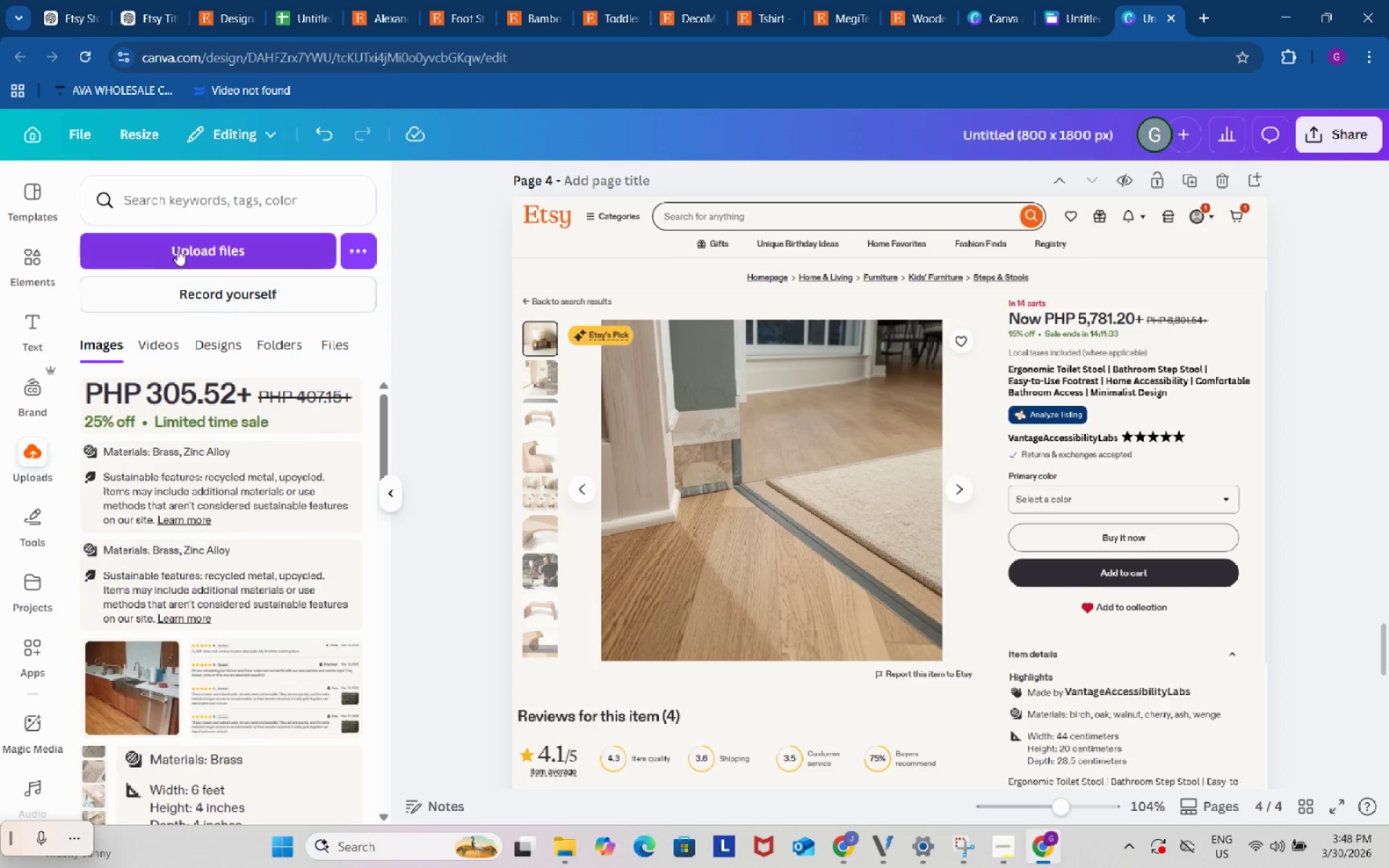 
left_click([177, 247])
 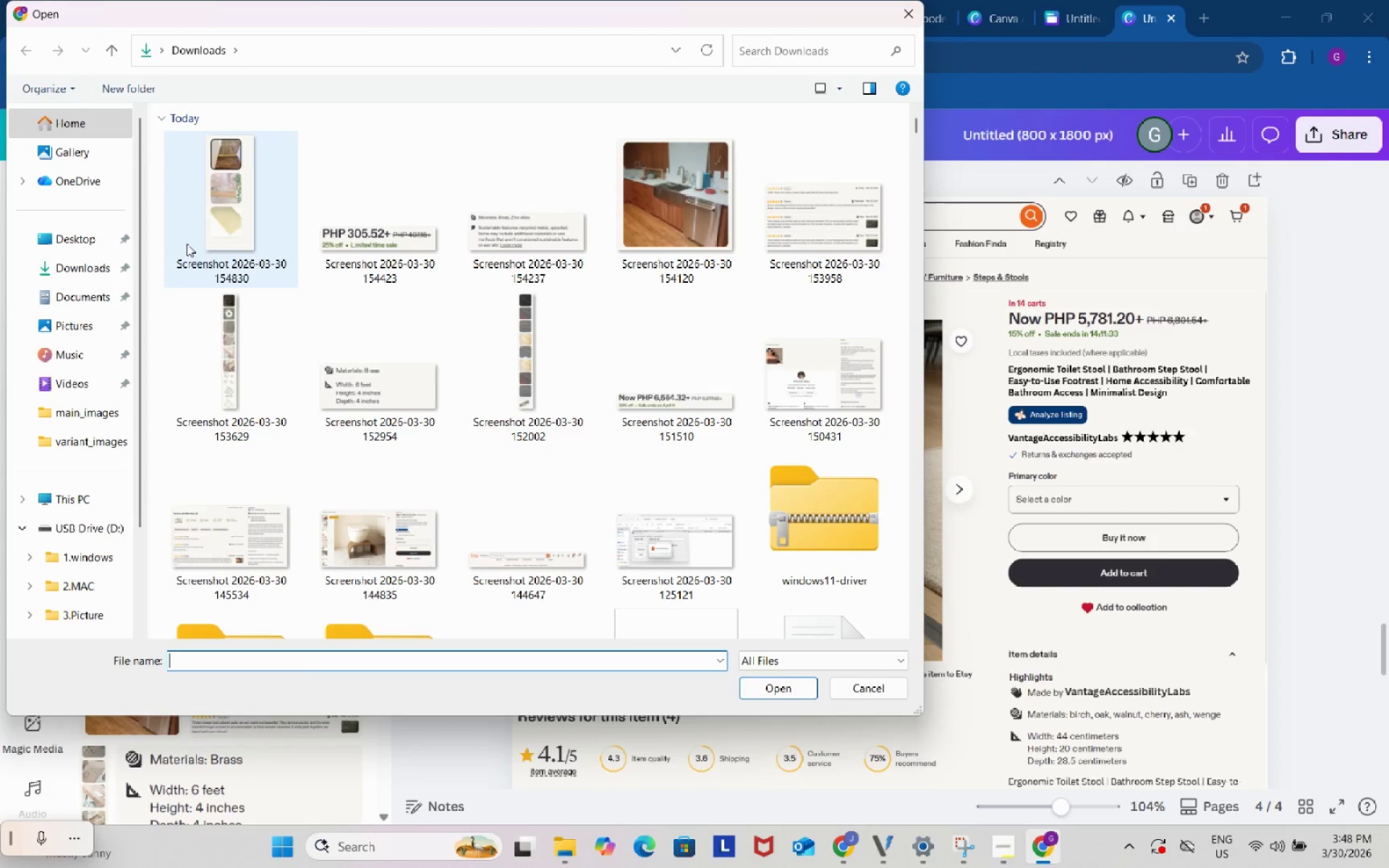 
left_click([234, 216])
 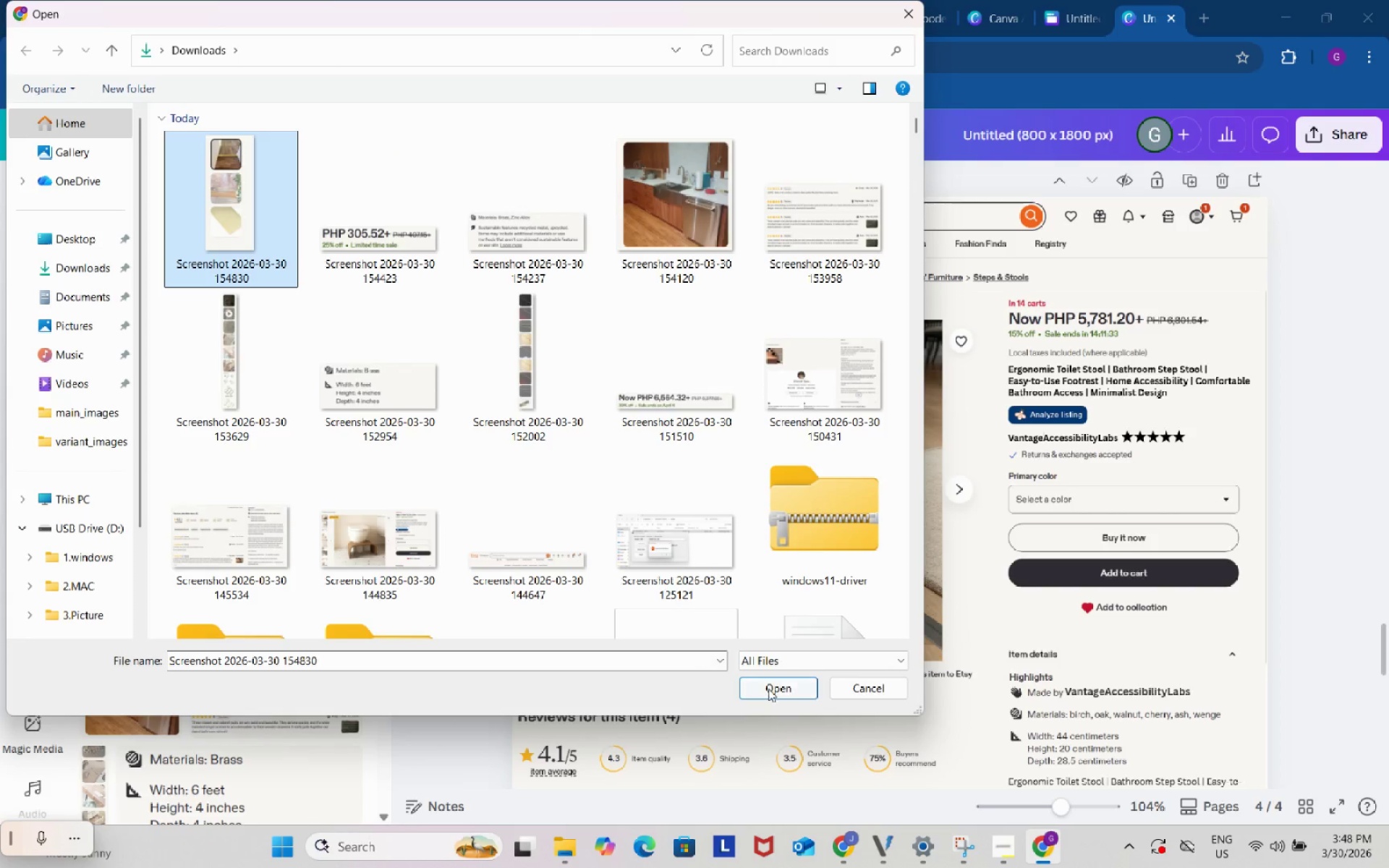 
left_click([770, 689])
 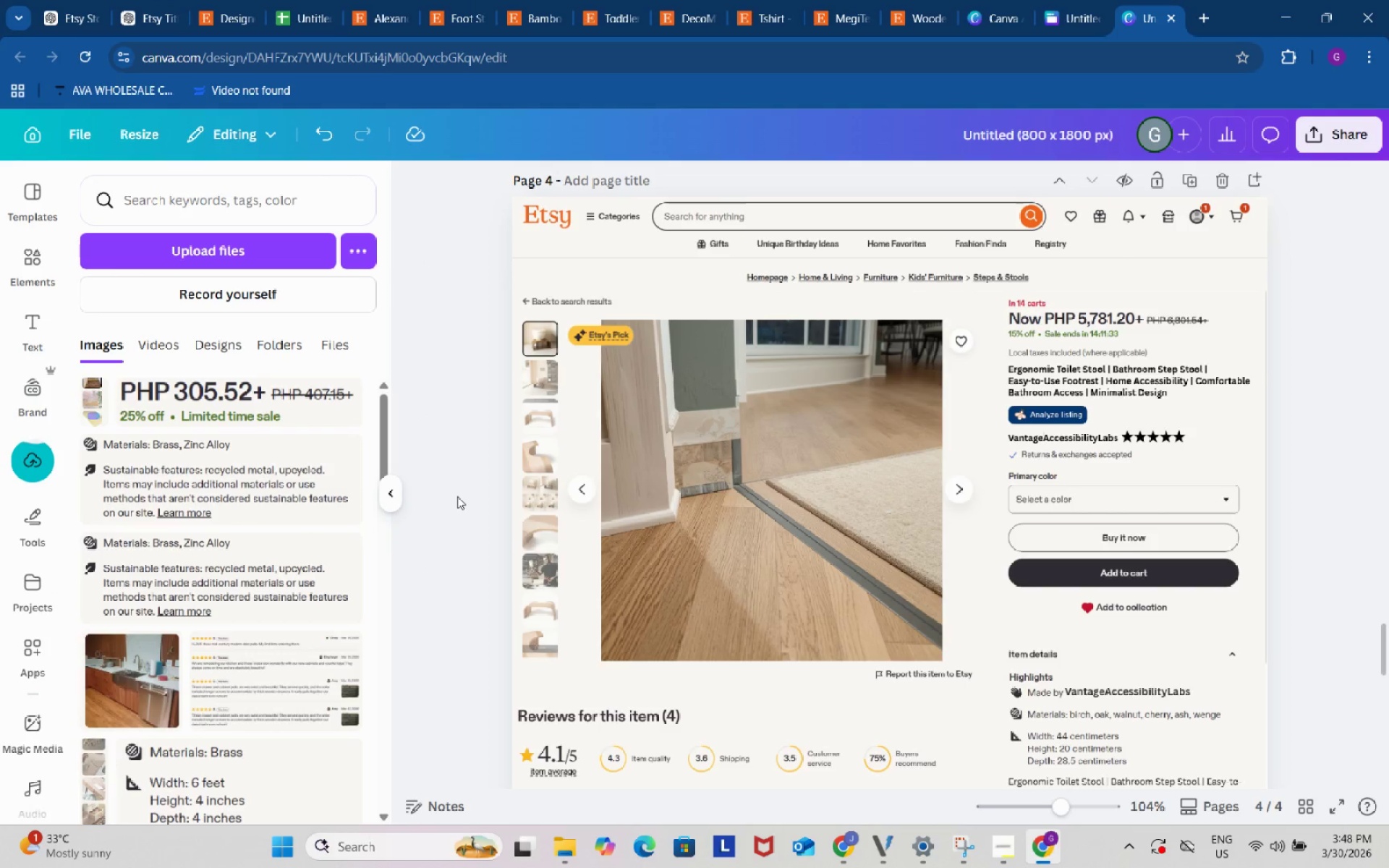 
wait(5.31)
 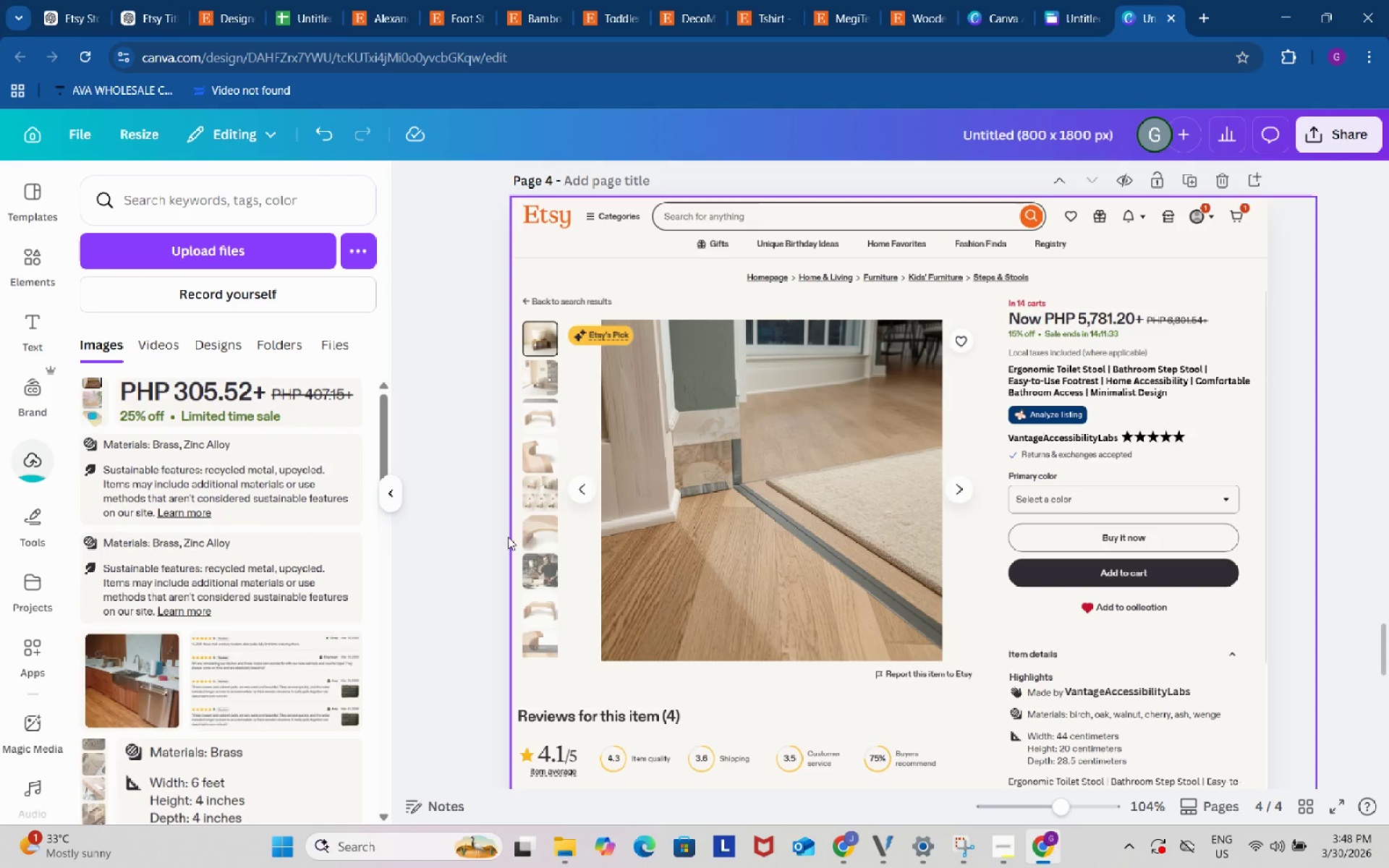 
left_click([82, 407])
 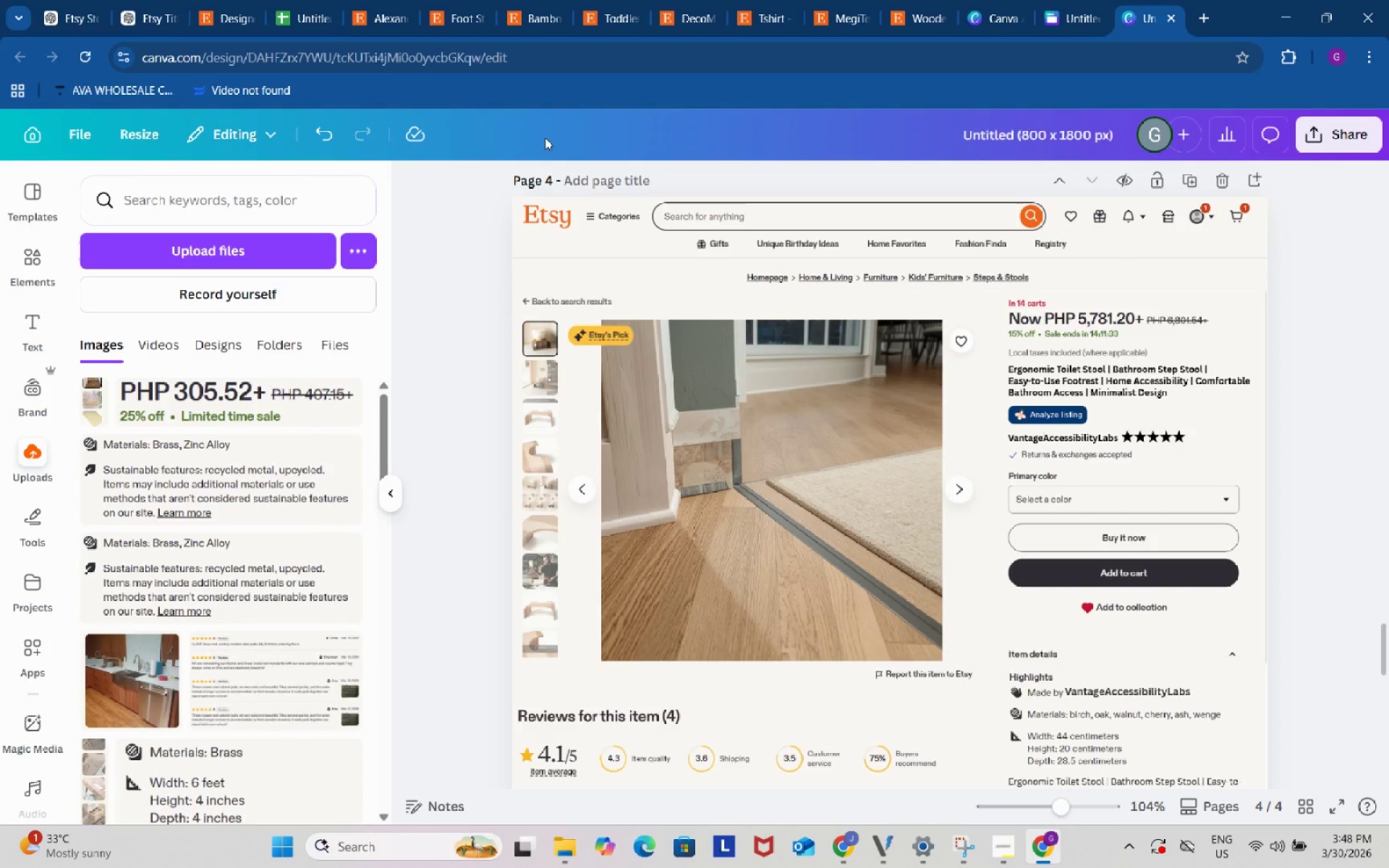 
left_click([368, 0])
 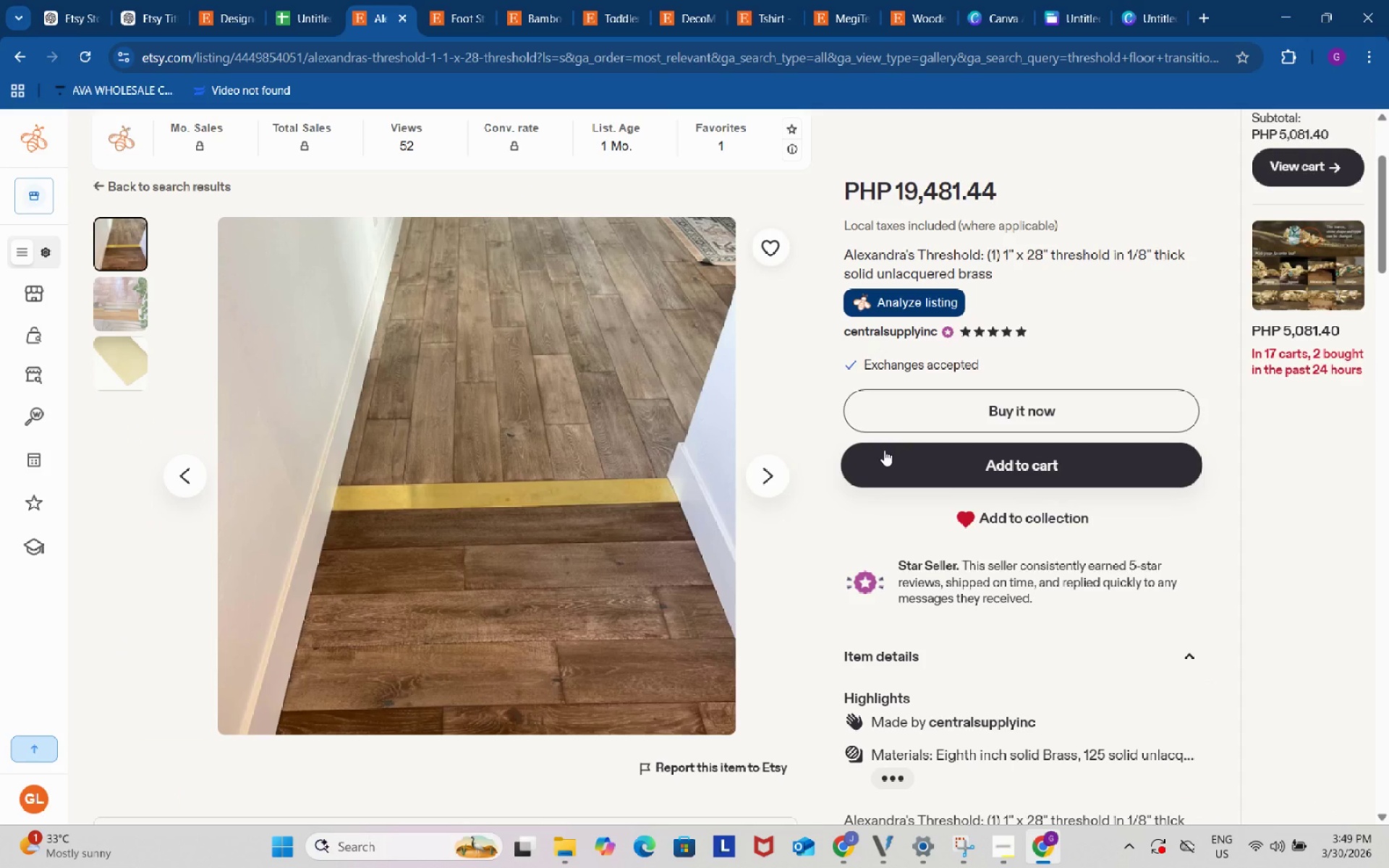 
key(Meta+Shift+S)
 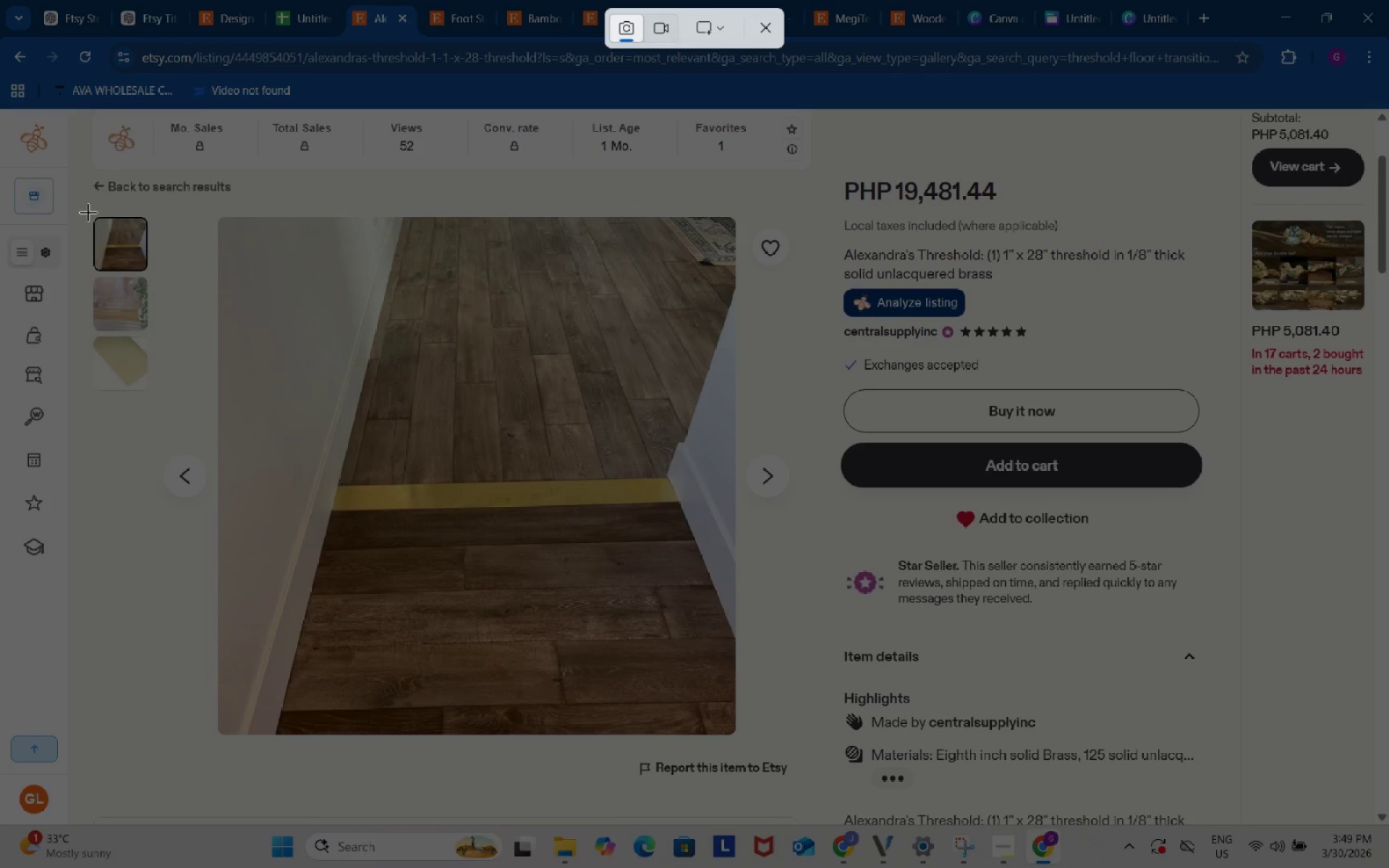 
left_click_drag(start_coordinate=[82, 209], to_coordinate=[159, 765])
 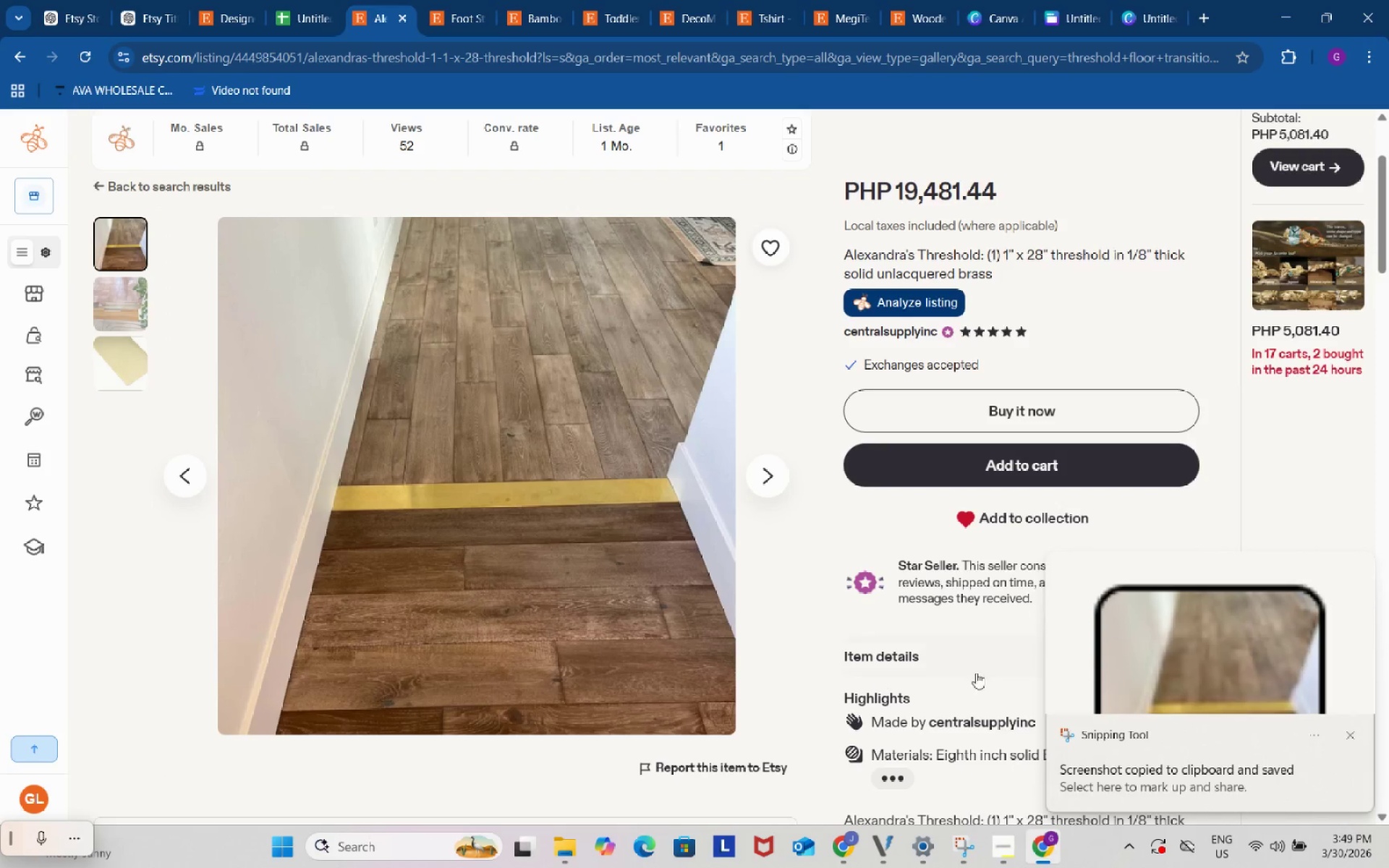 
left_click([1147, 650])
 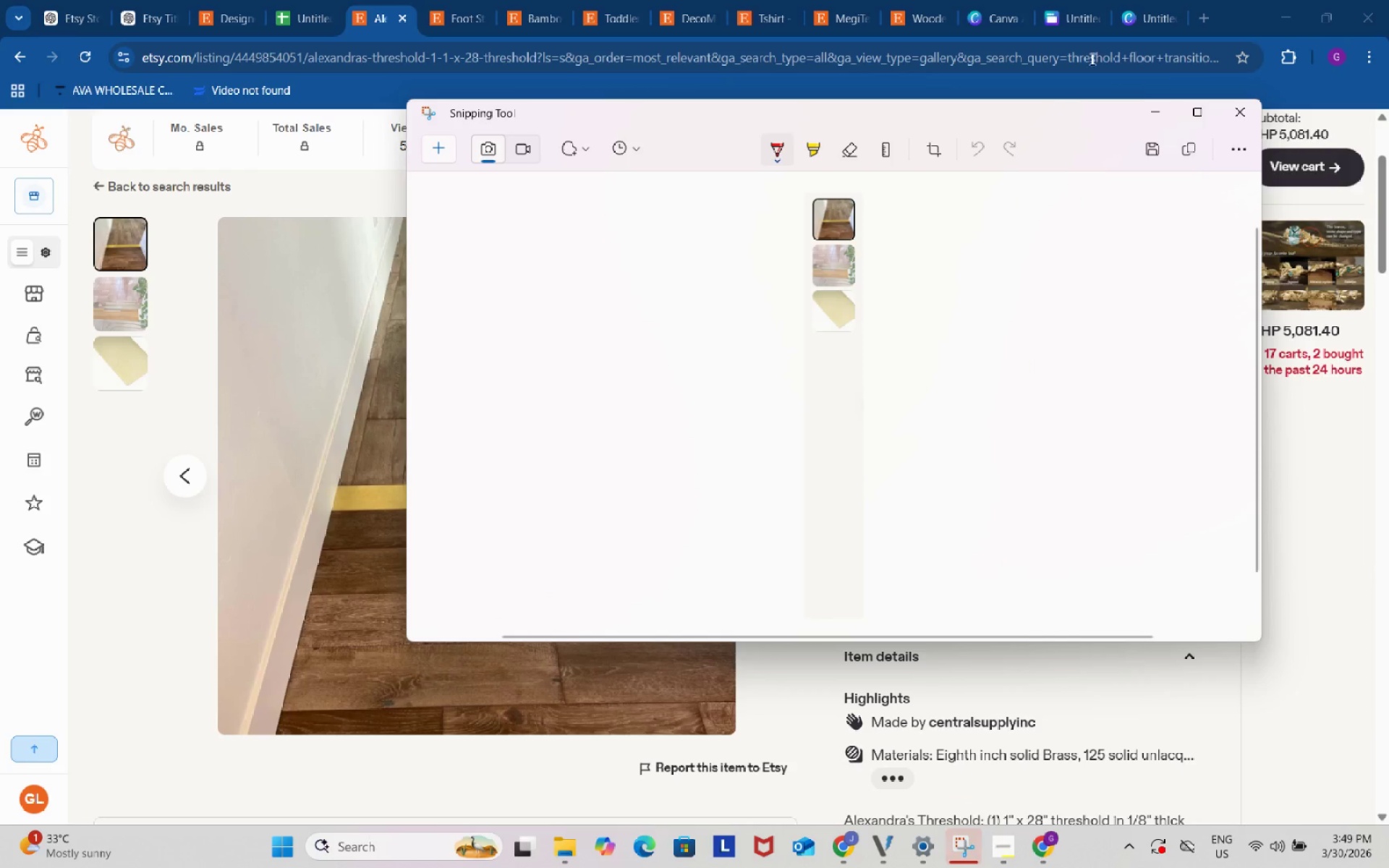 
left_click([1154, 158])
 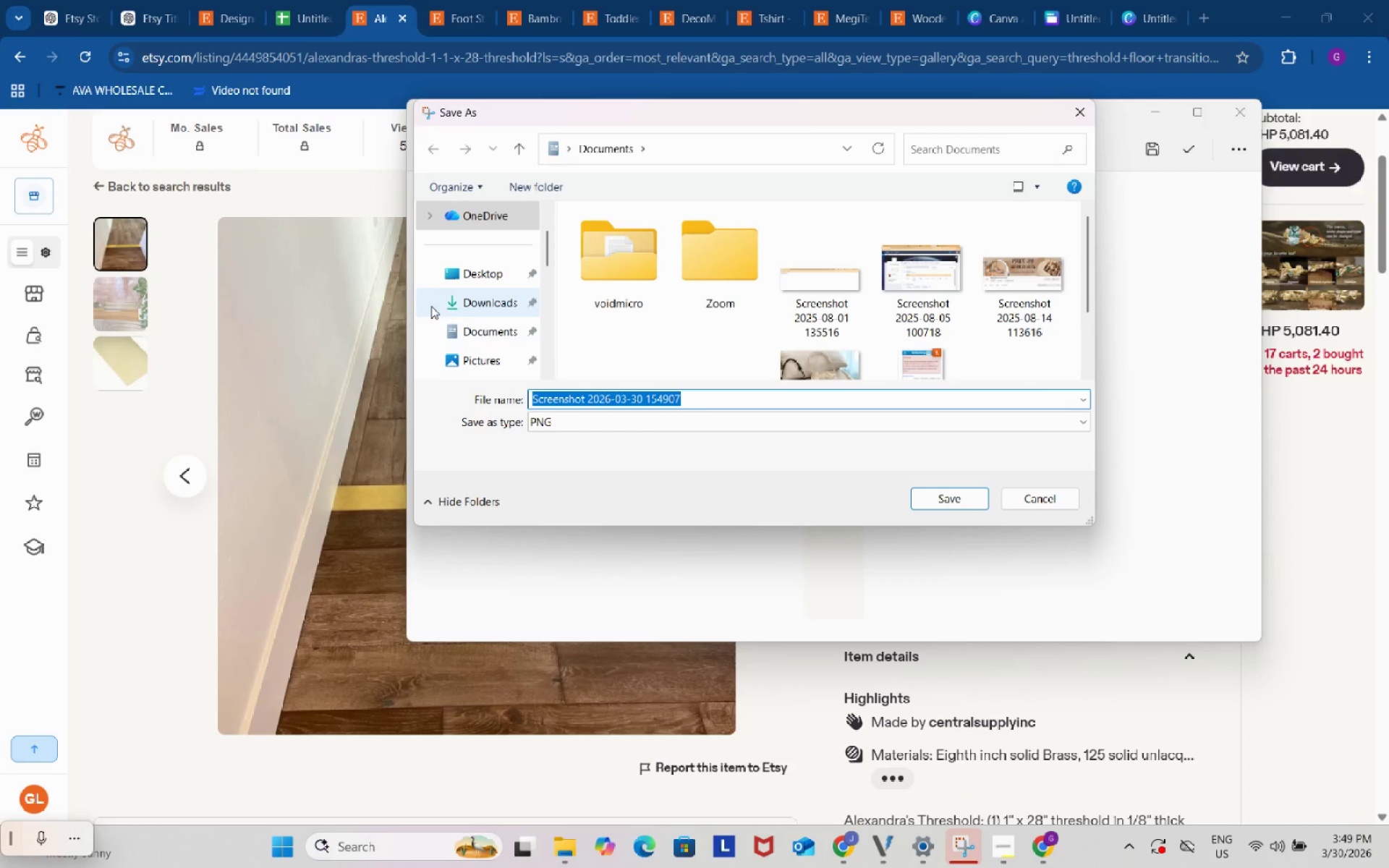 
left_click([504, 302])
 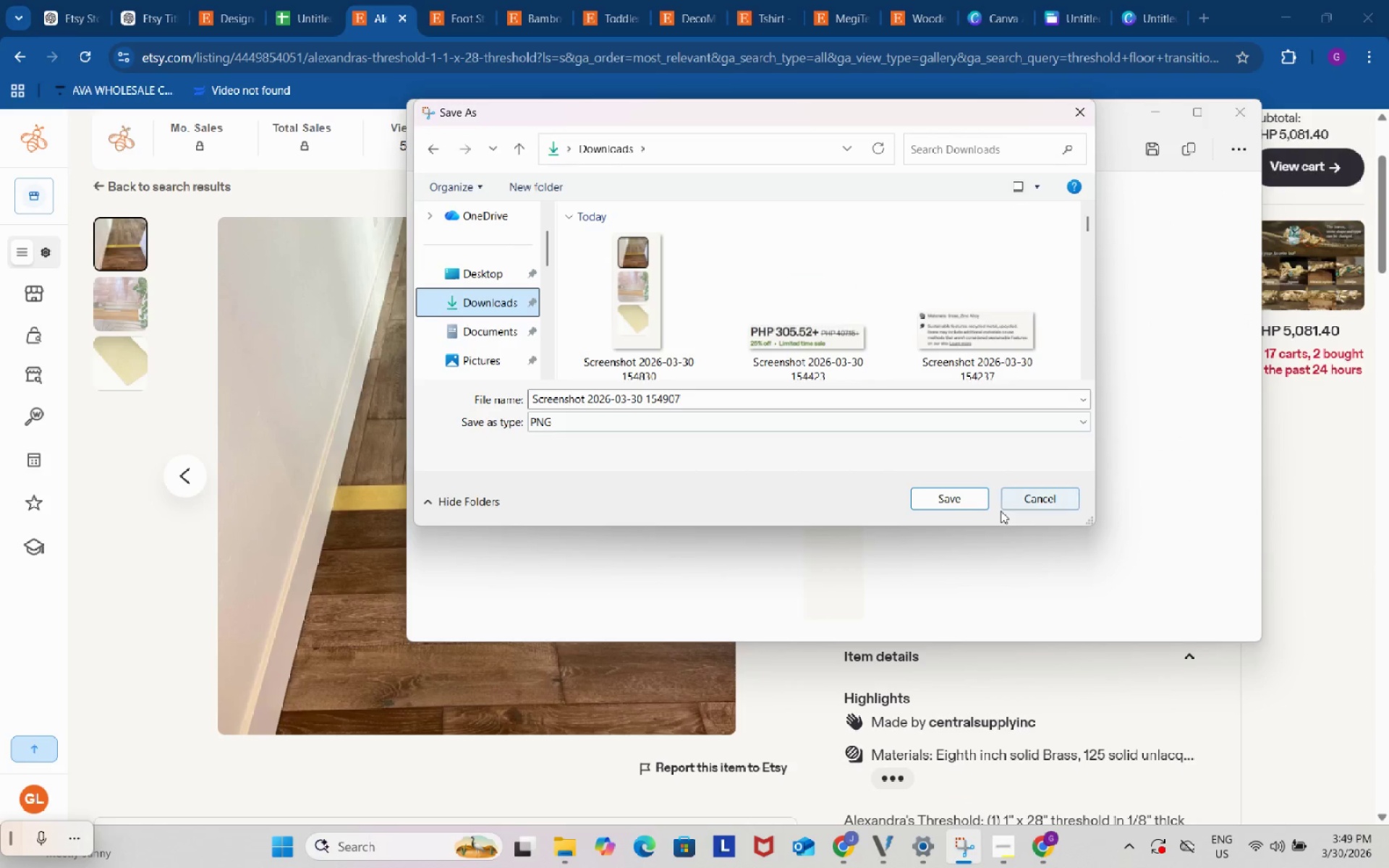 
left_click([962, 501])
 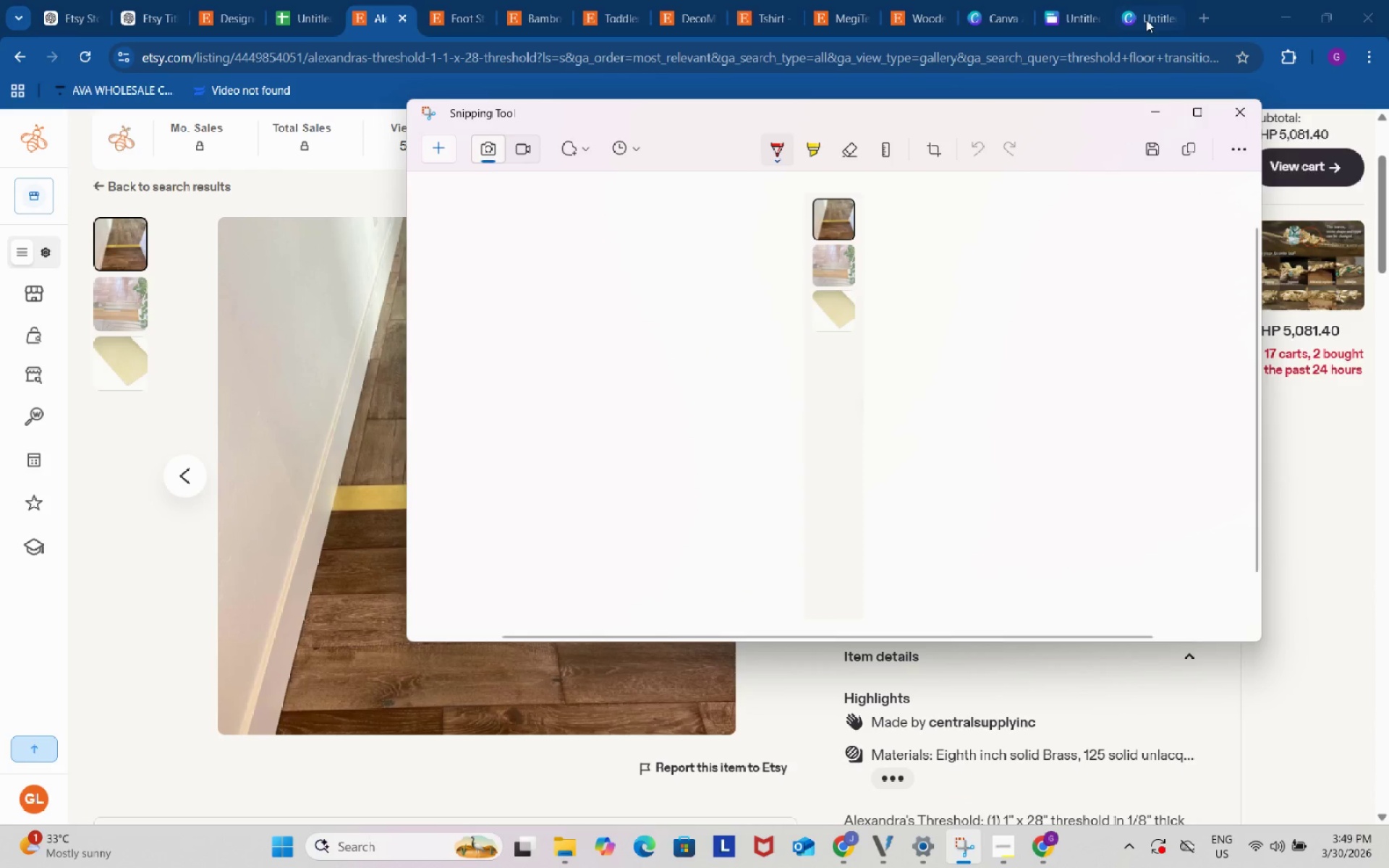 
left_click([1155, 12])
 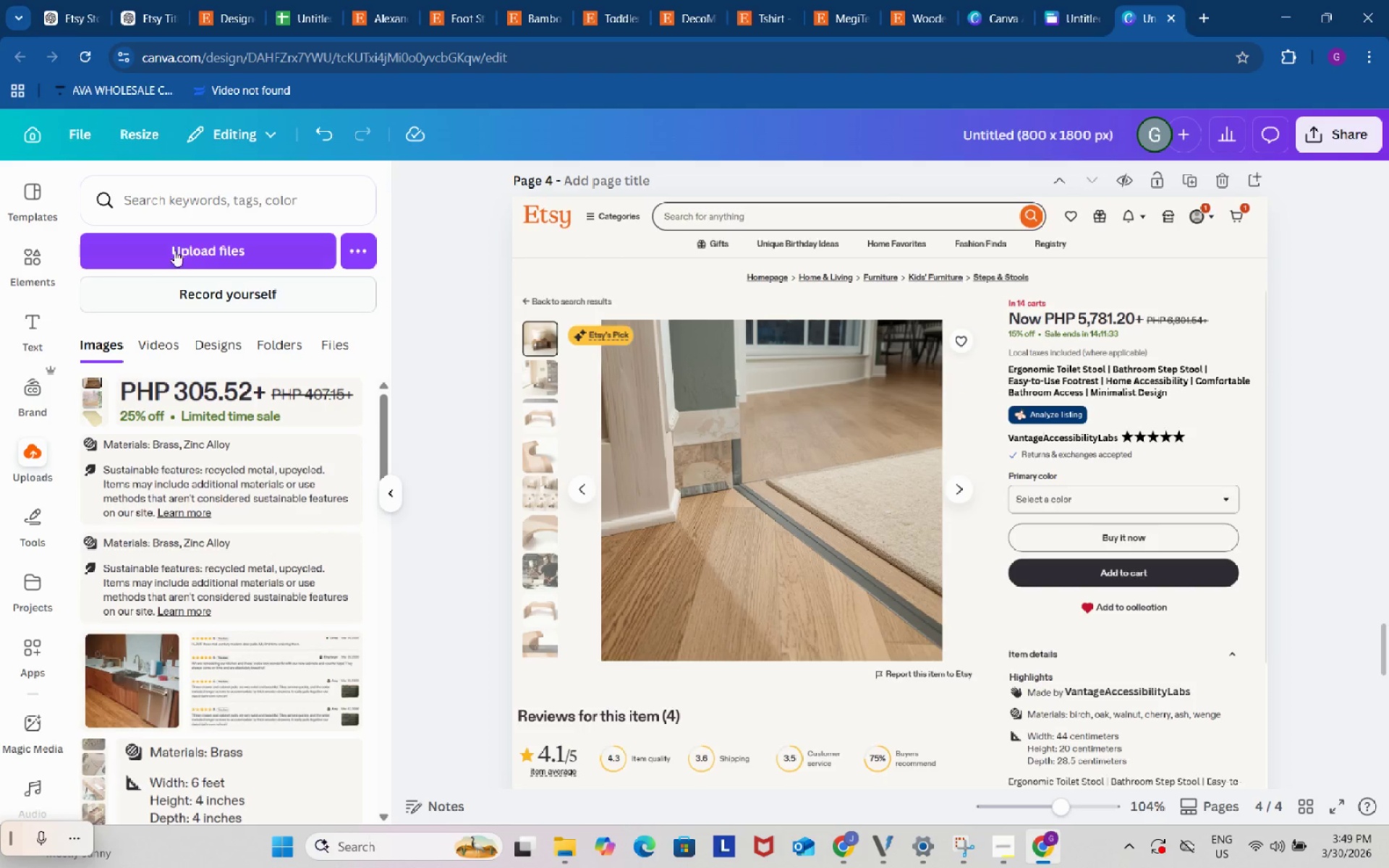 
left_click([179, 244])
 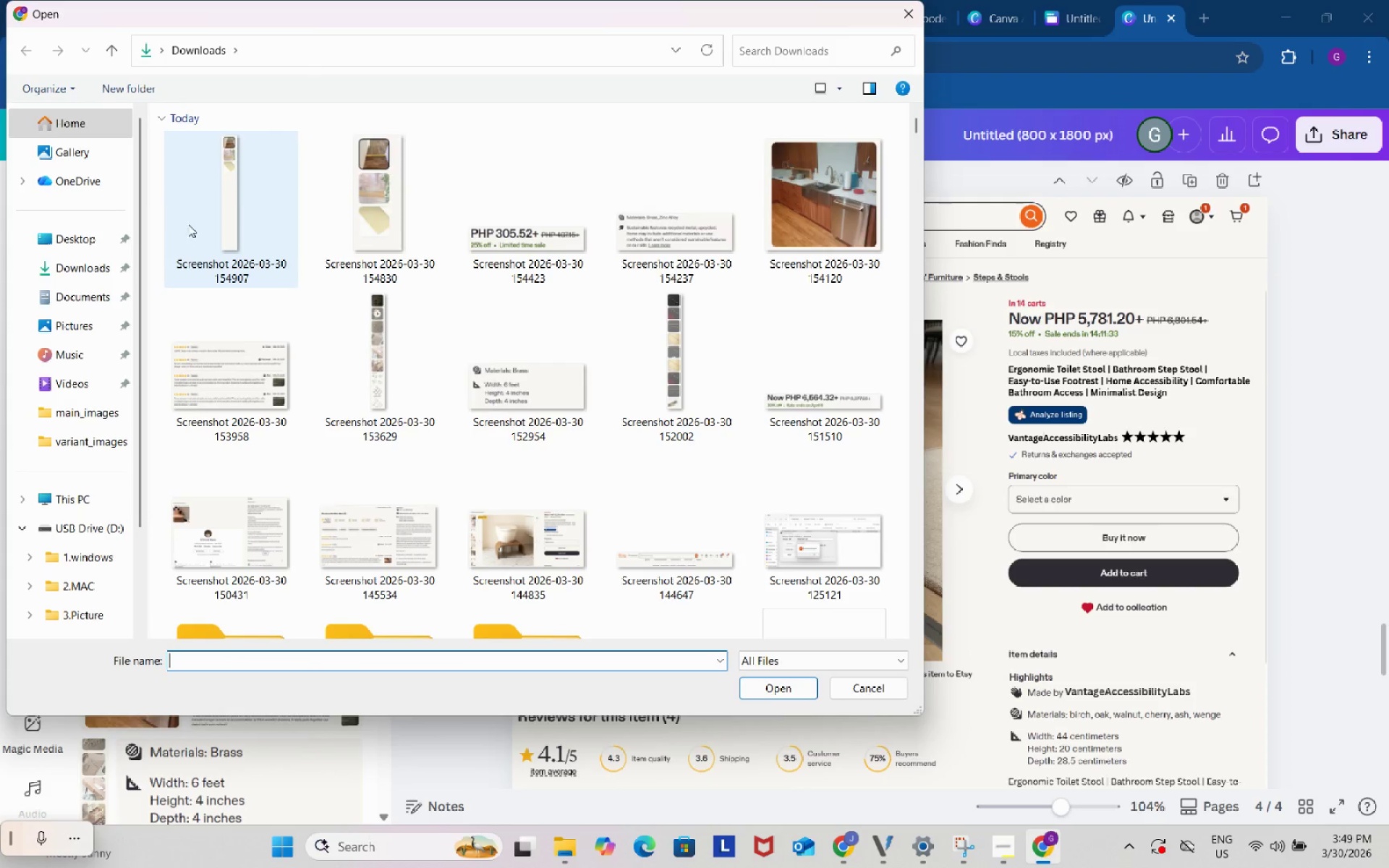 
left_click([237, 190])
 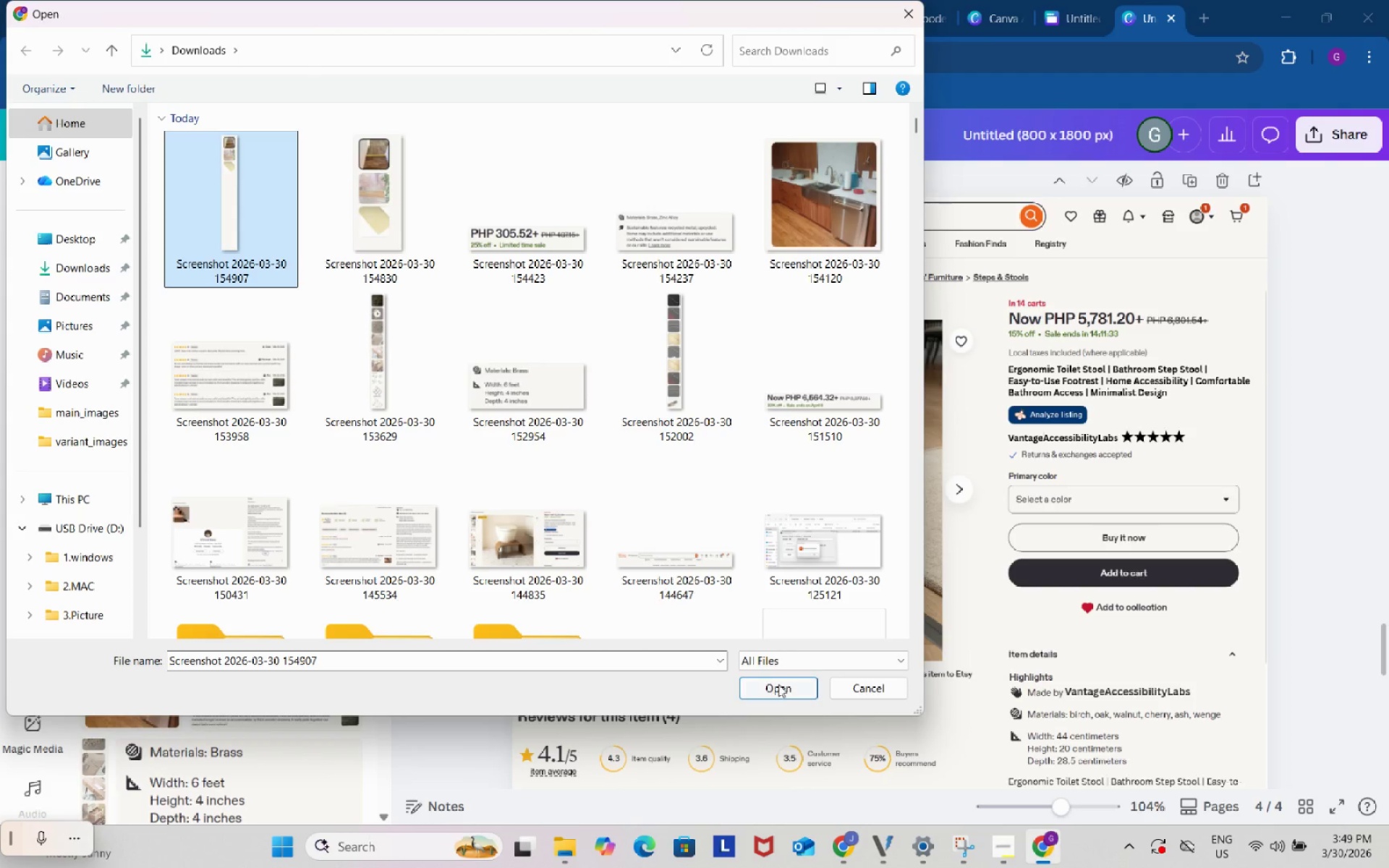 
left_click([778, 684])
 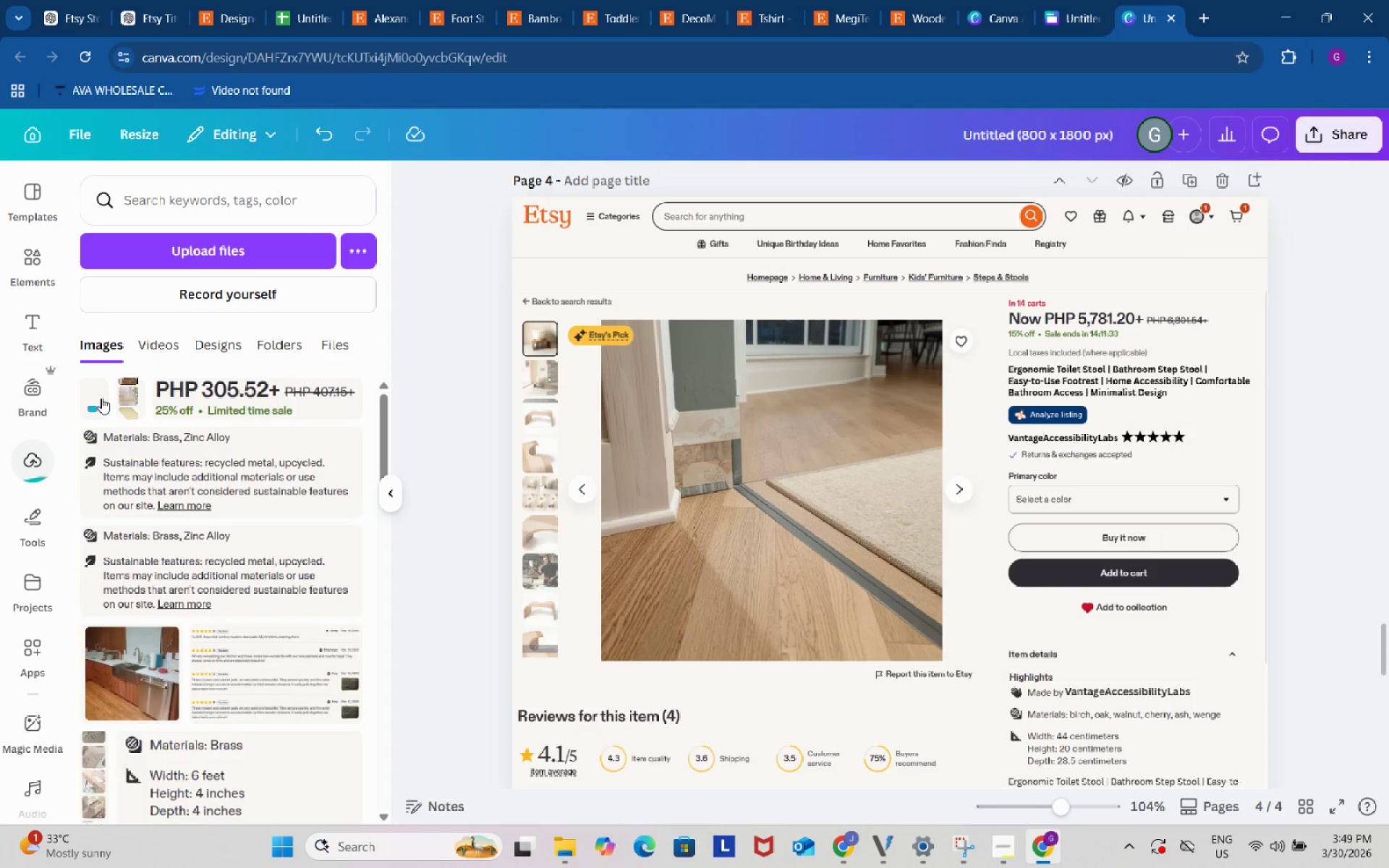 
left_click([93, 398])
 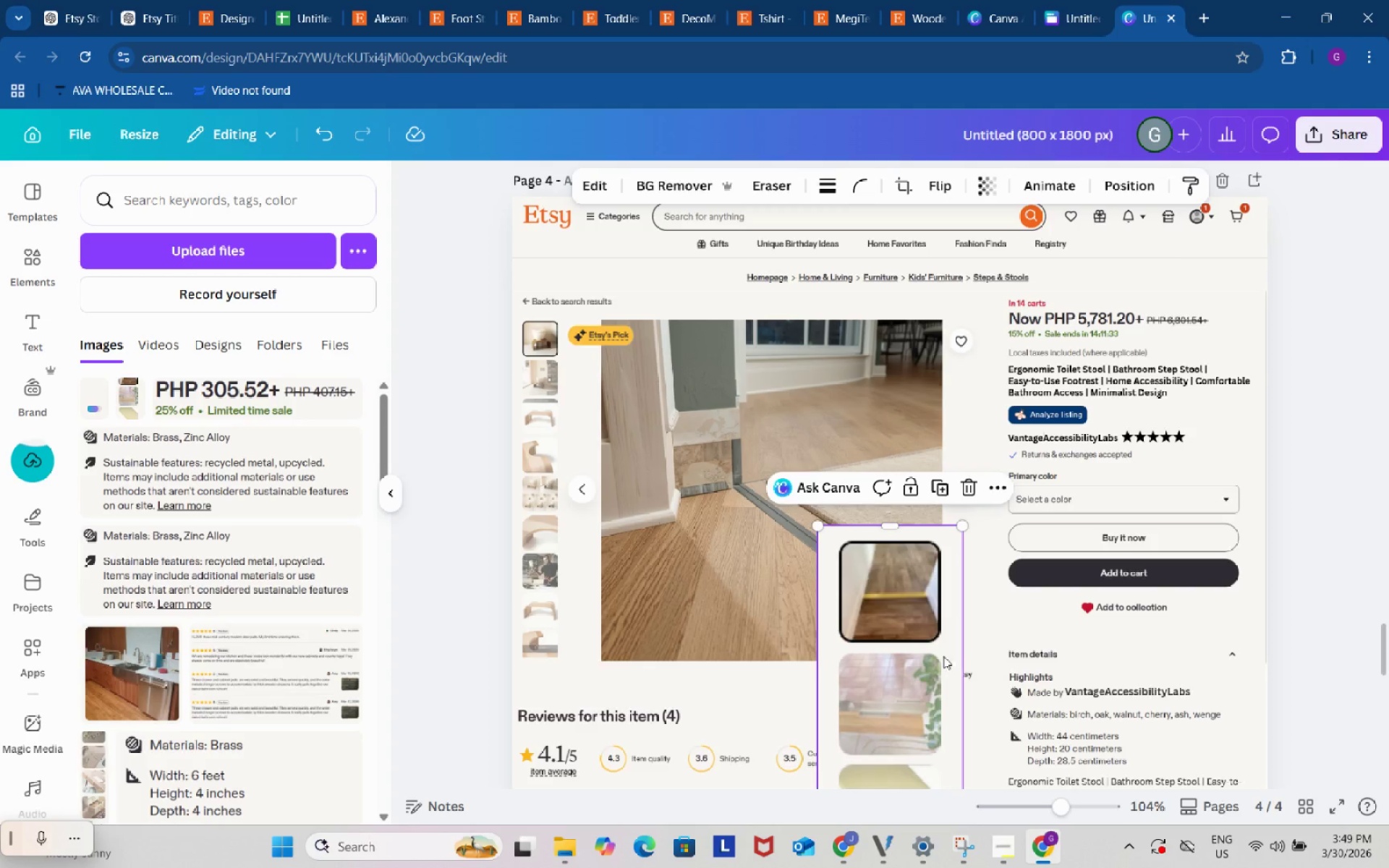 
left_click_drag(start_coordinate=[933, 674], to_coordinate=[638, 462])
 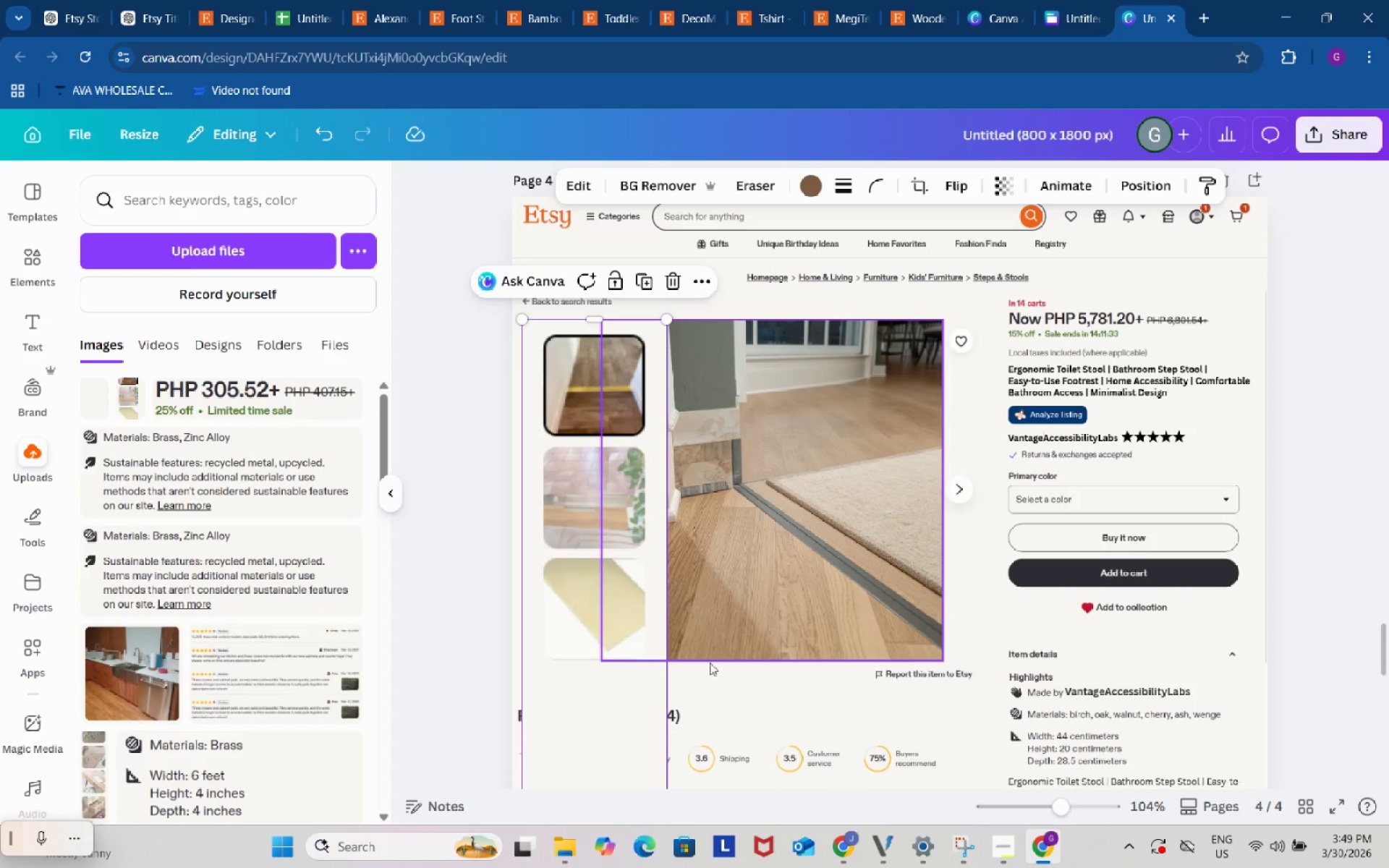 
scroll: coordinate [702, 689], scroll_direction: down, amount: 5.0
 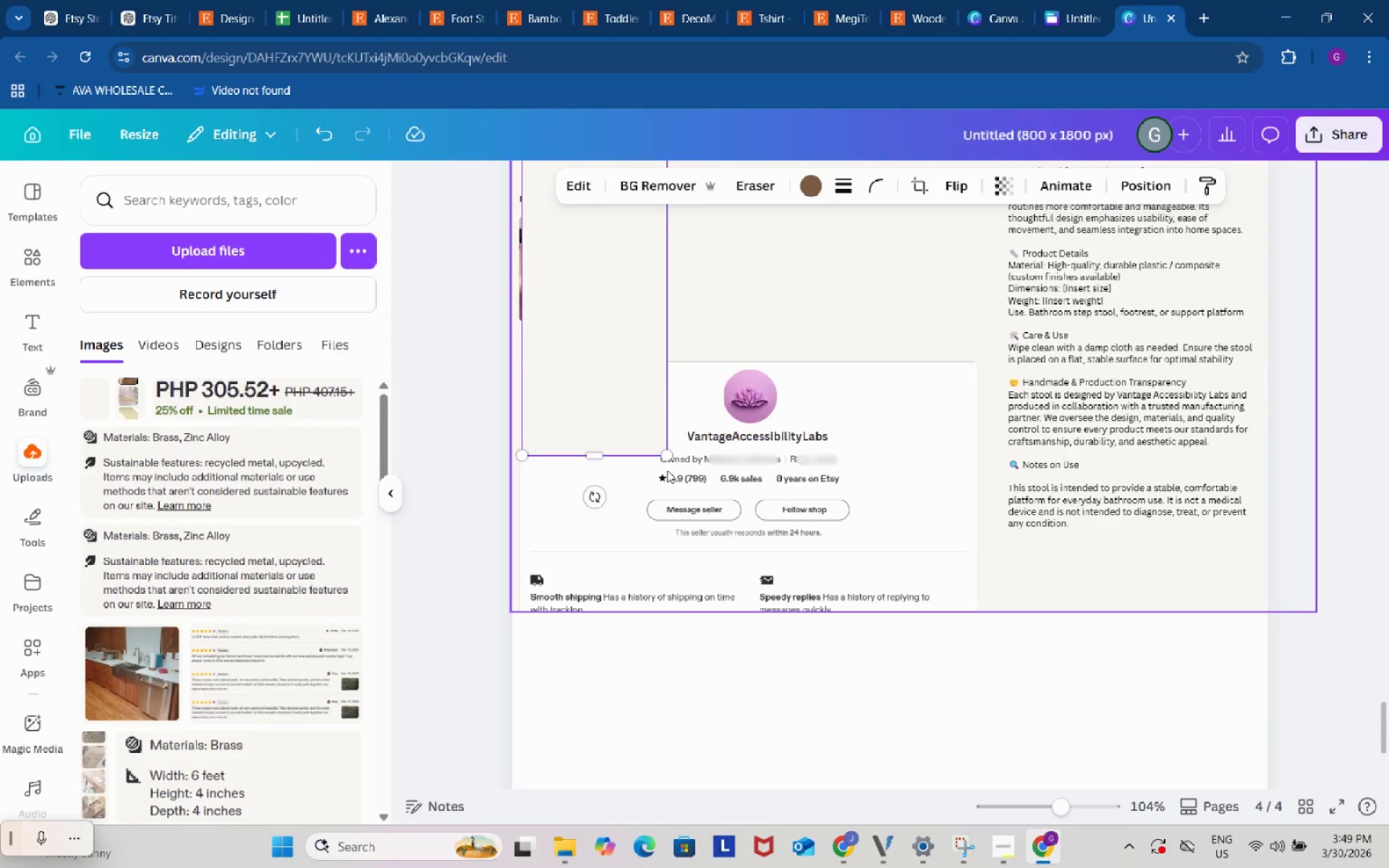 
left_click_drag(start_coordinate=[666, 454], to_coordinate=[587, 270])
 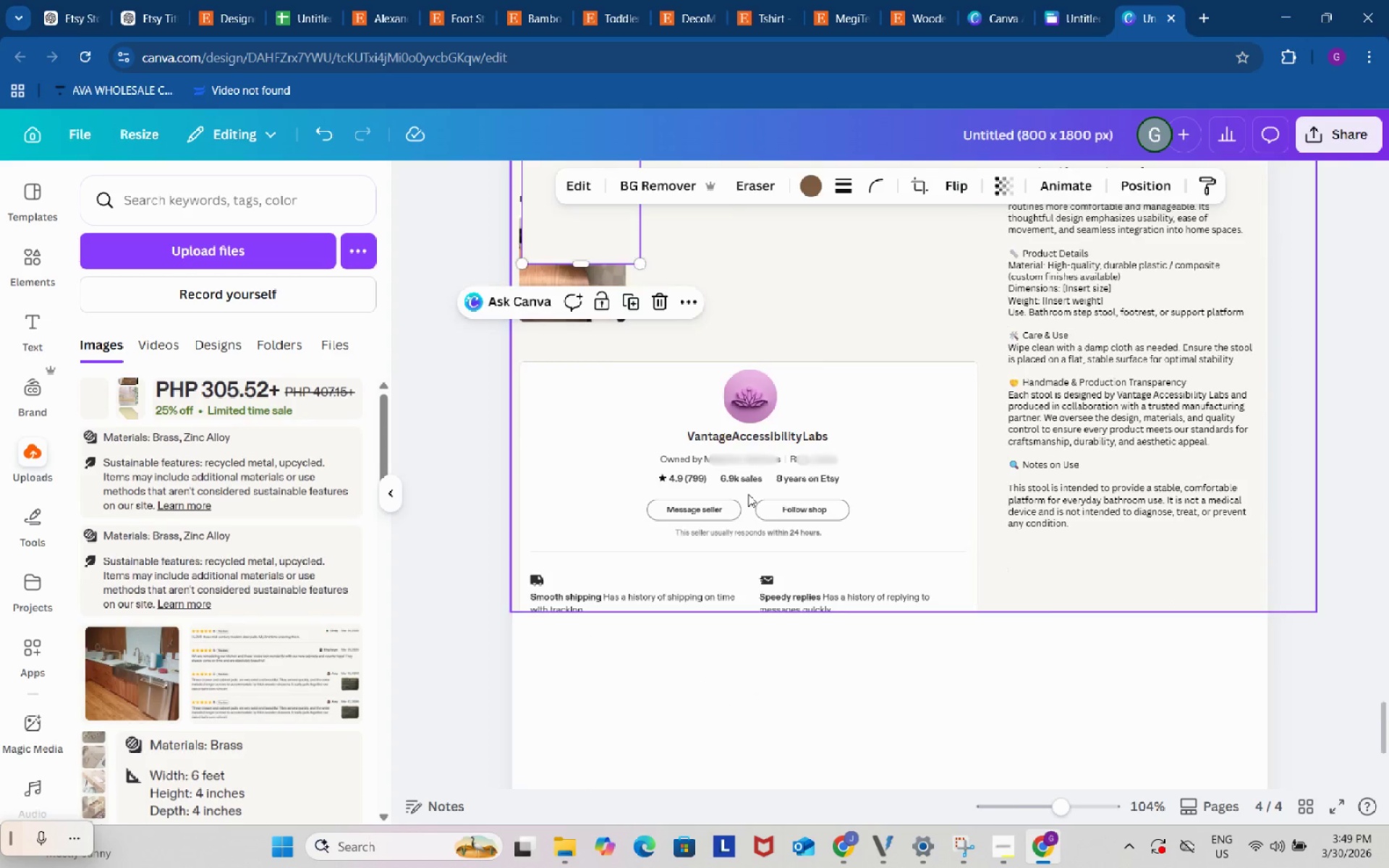 
scroll: coordinate [748, 498], scroll_direction: up, amount: 3.0
 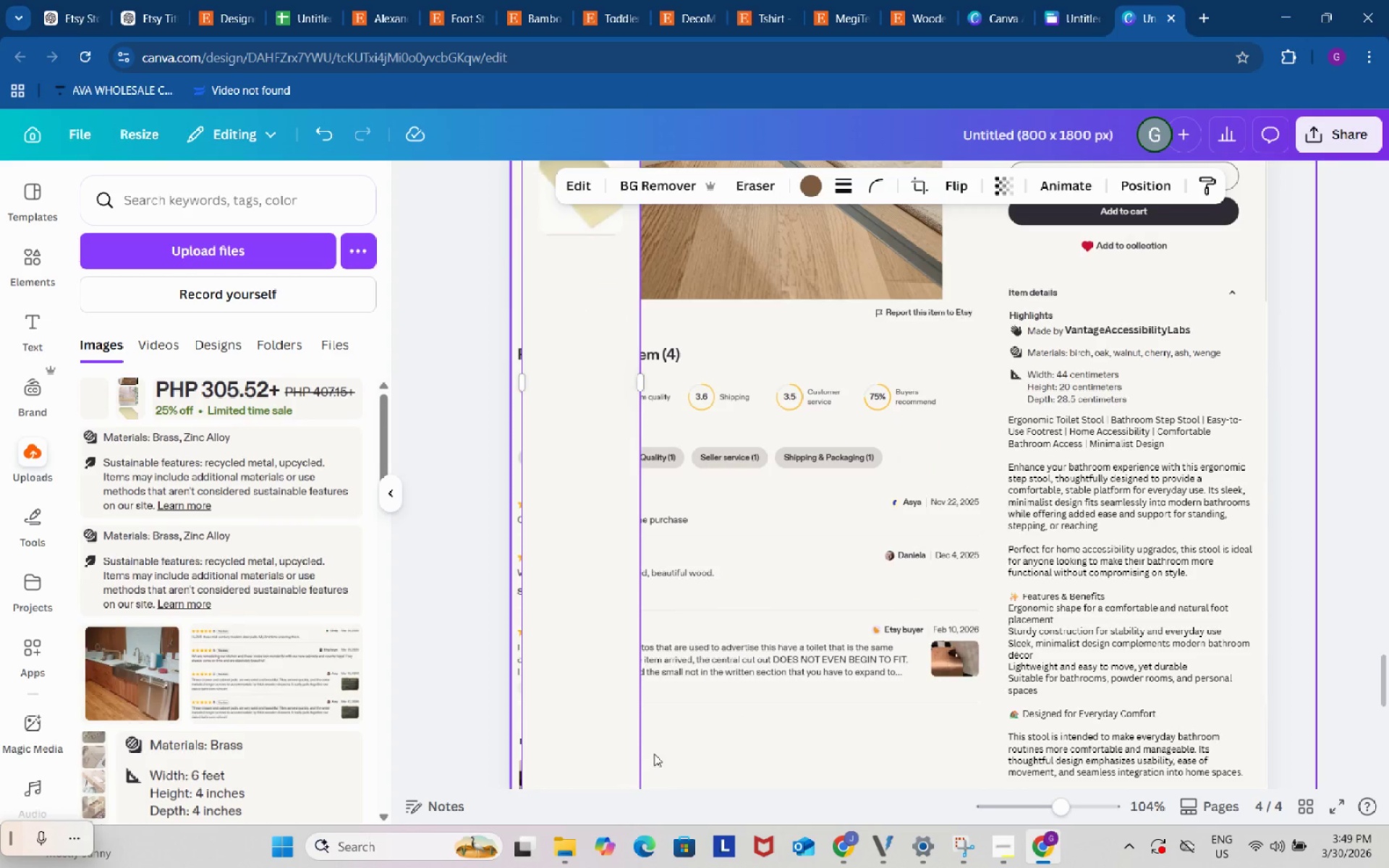 
scroll: coordinate [666, 733], scroll_direction: down, amount: 1.0
 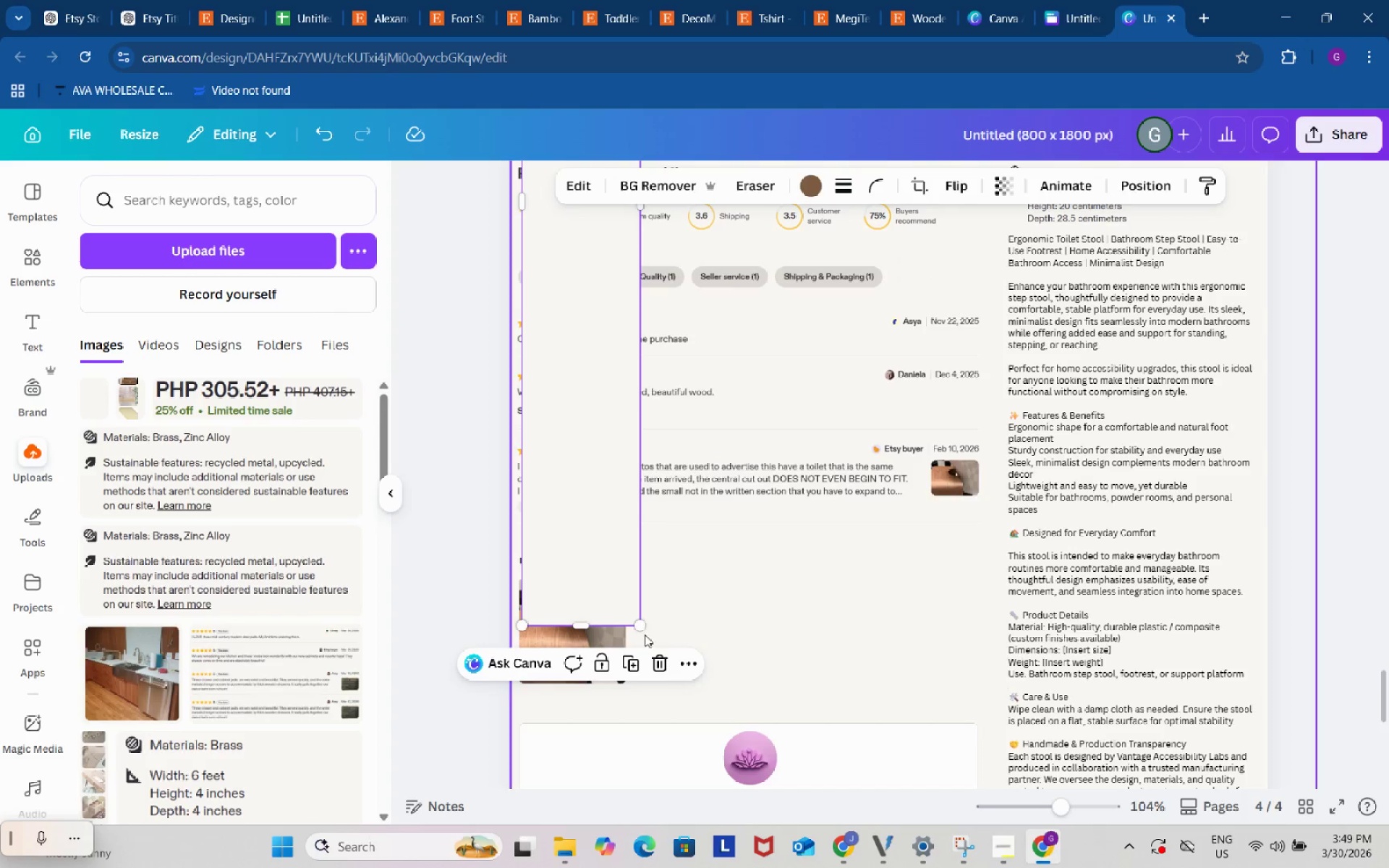 
left_click_drag(start_coordinate=[637, 624], to_coordinate=[554, 352])
 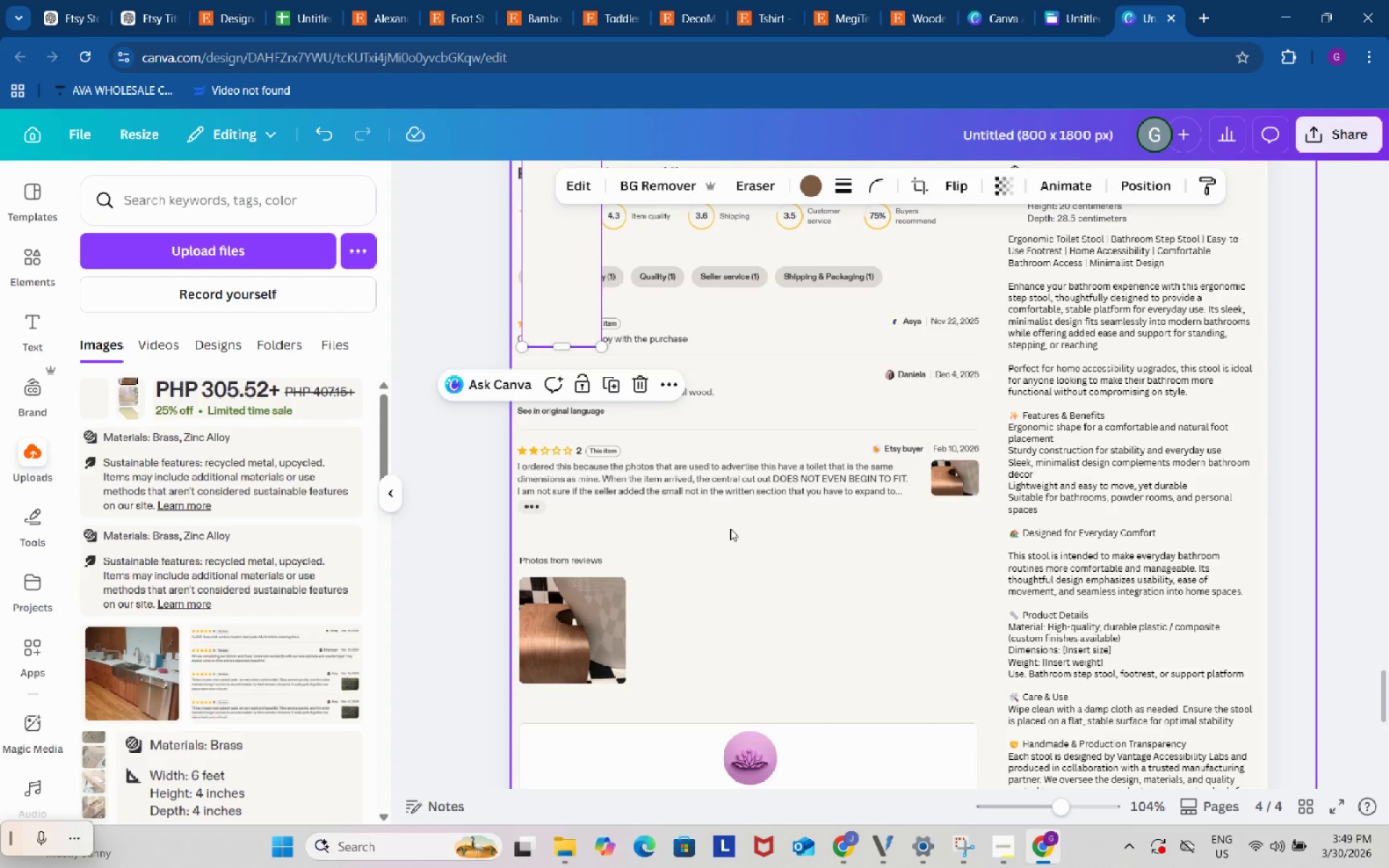 
scroll: coordinate [740, 540], scroll_direction: up, amount: 1.0
 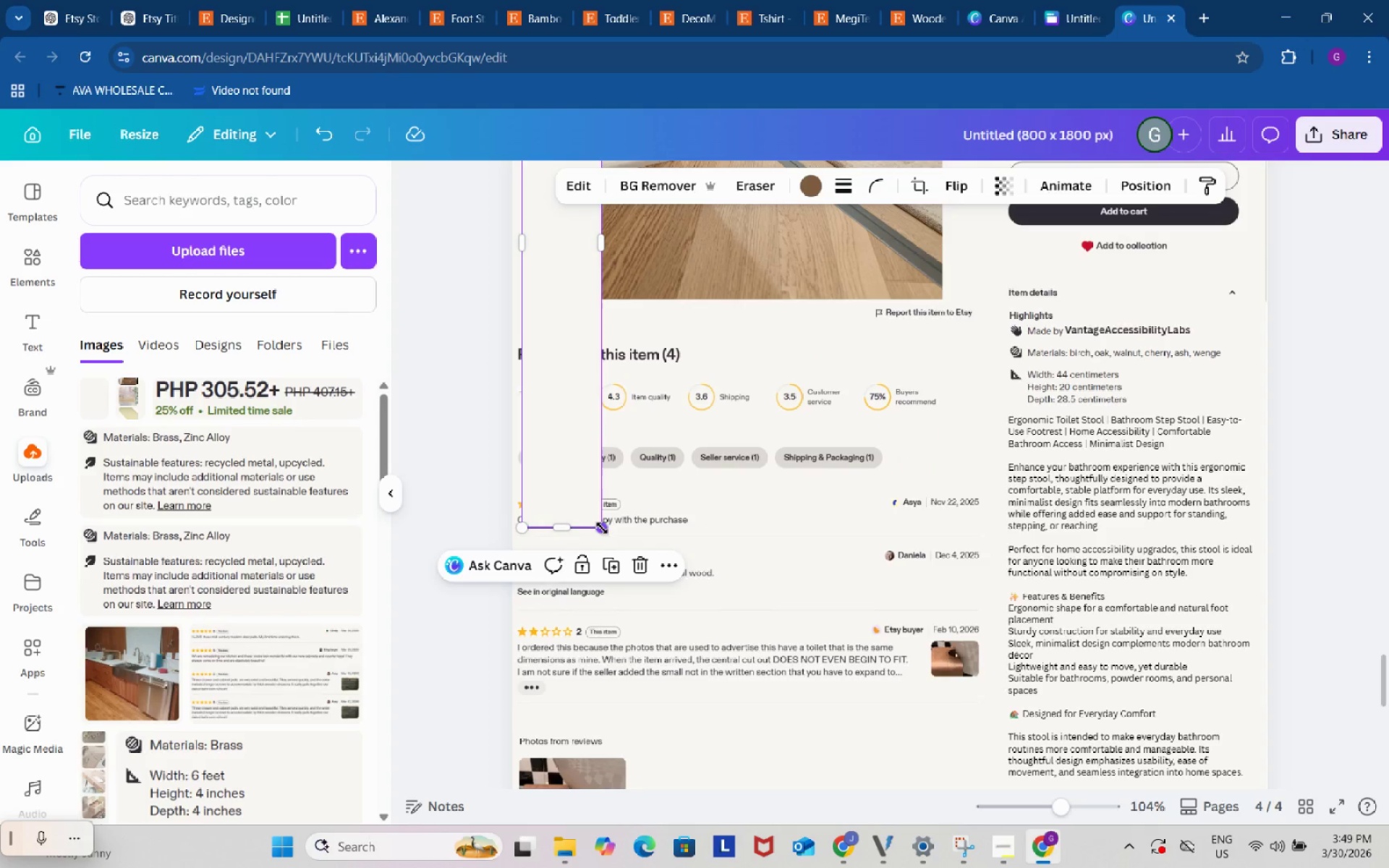 
left_click_drag(start_coordinate=[603, 527], to_coordinate=[573, 319])
 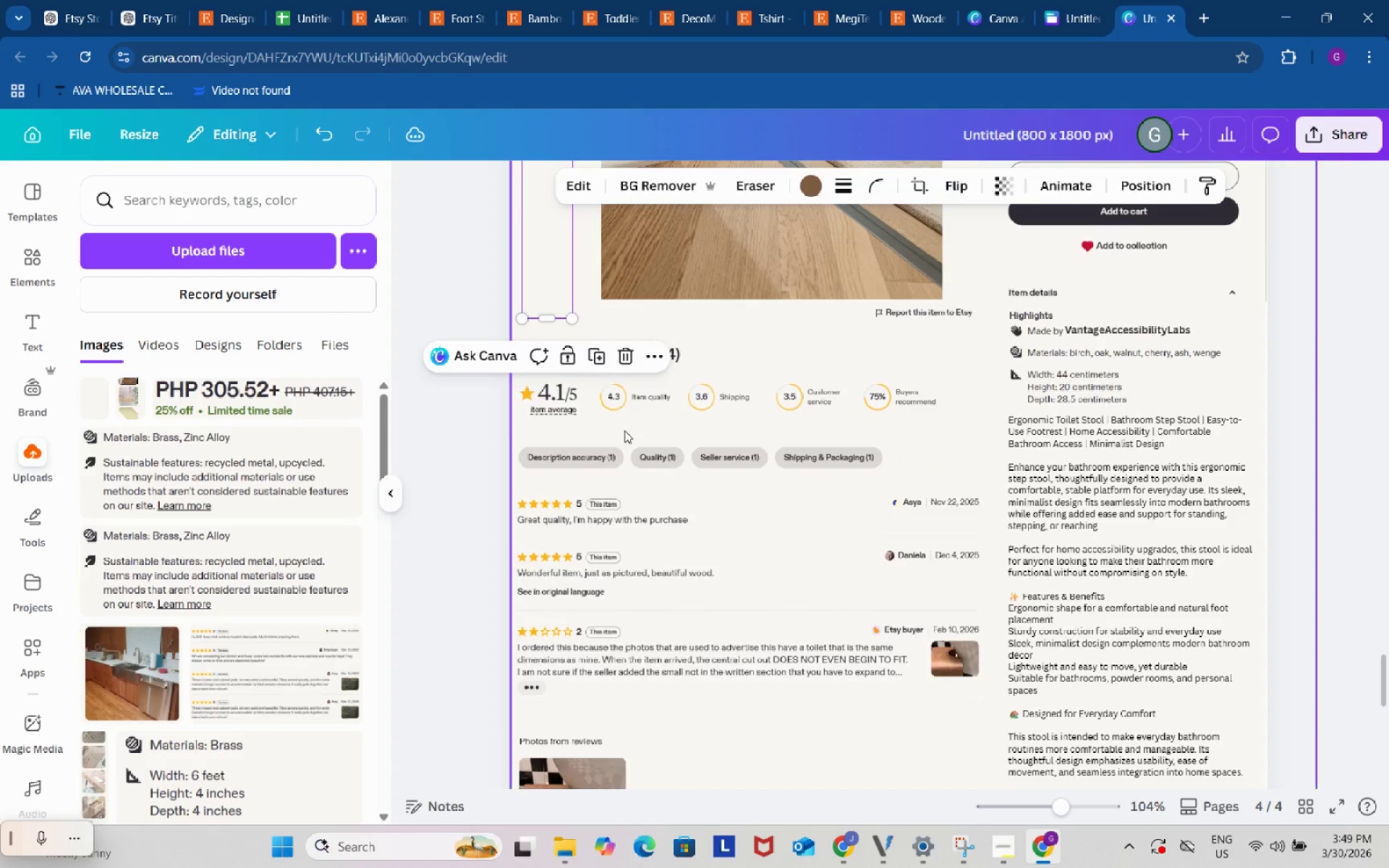 
scroll: coordinate [624, 433], scroll_direction: up, amount: 2.0
 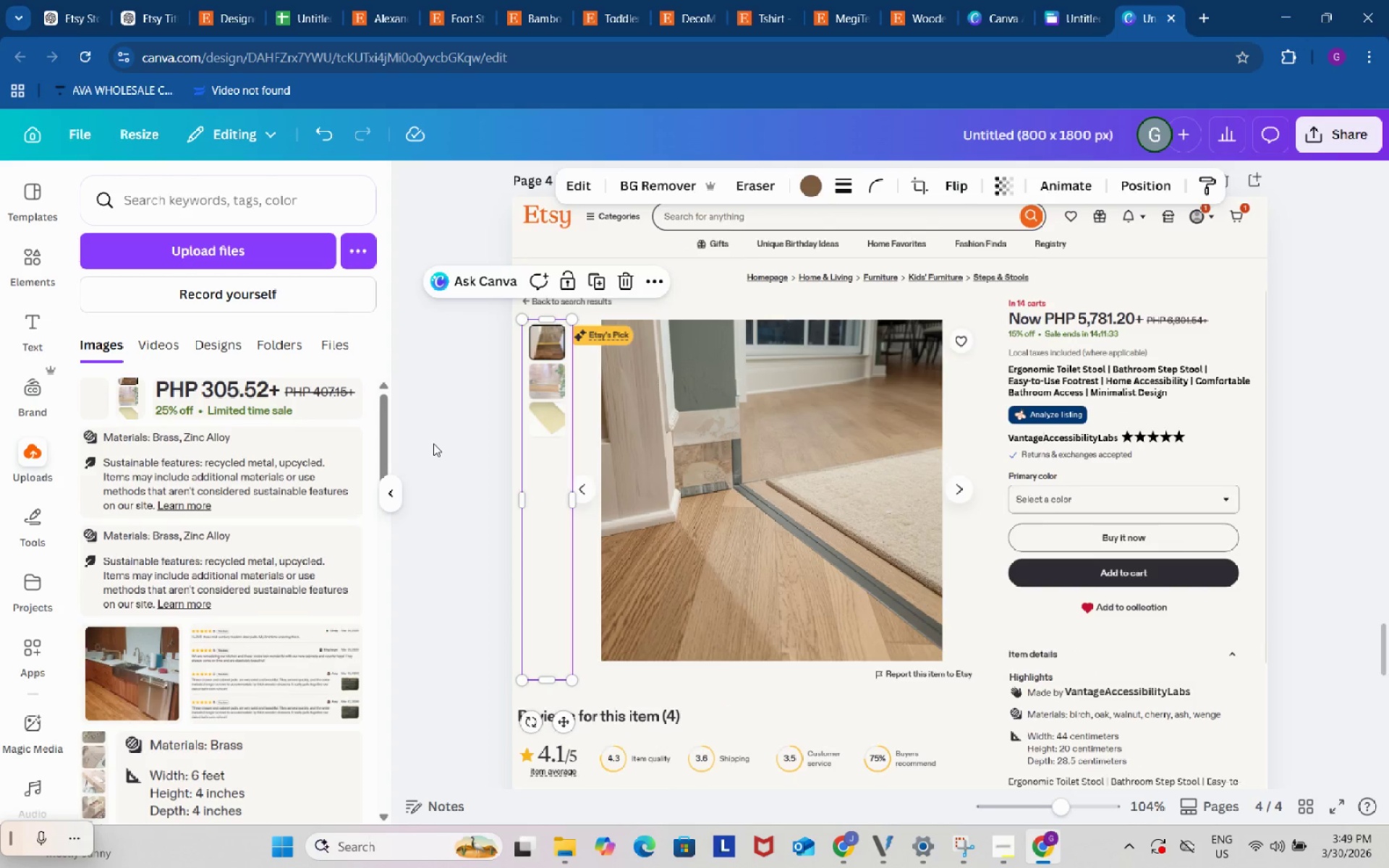 
double_click([449, 430])
 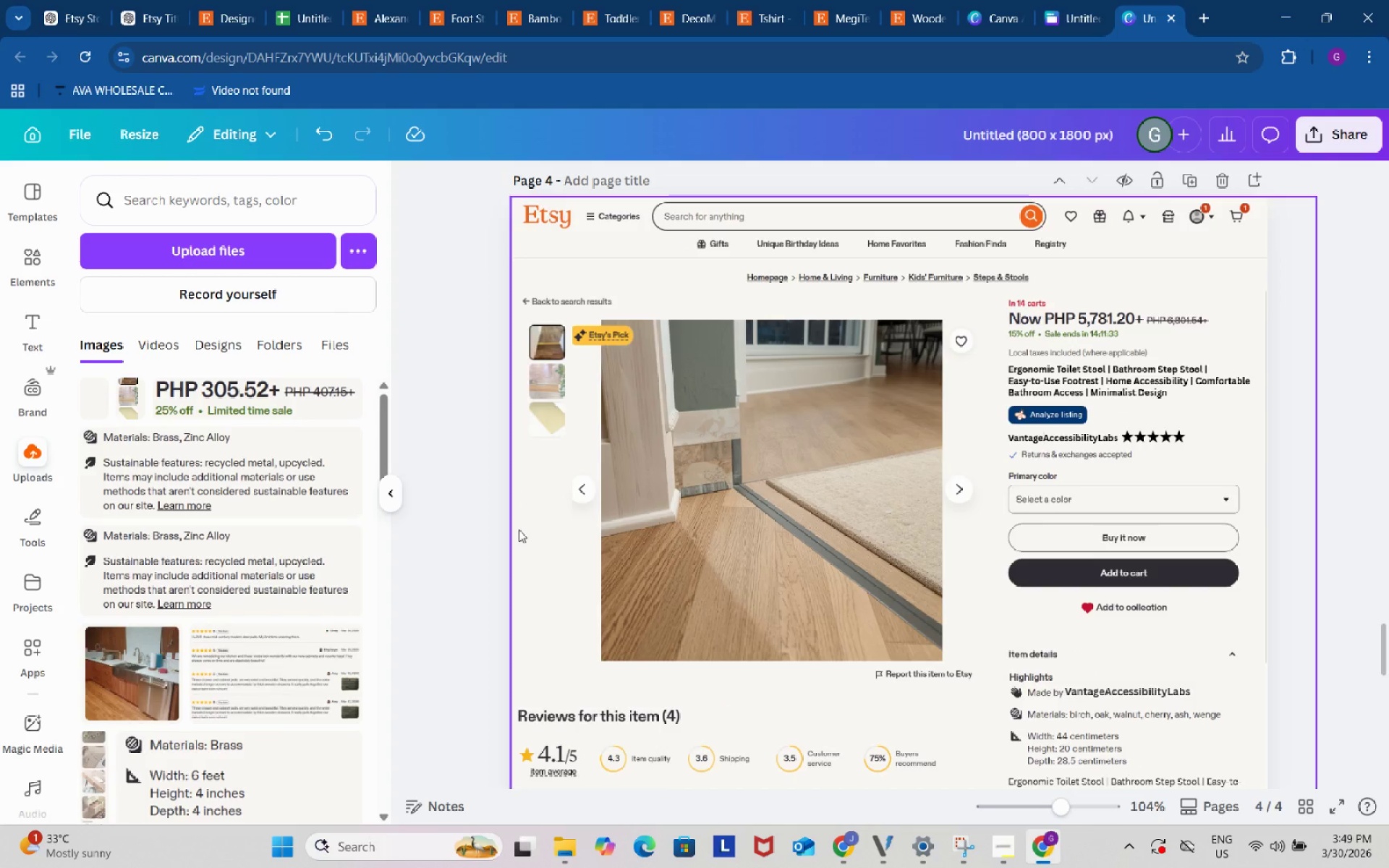 
left_click([386, 0])
 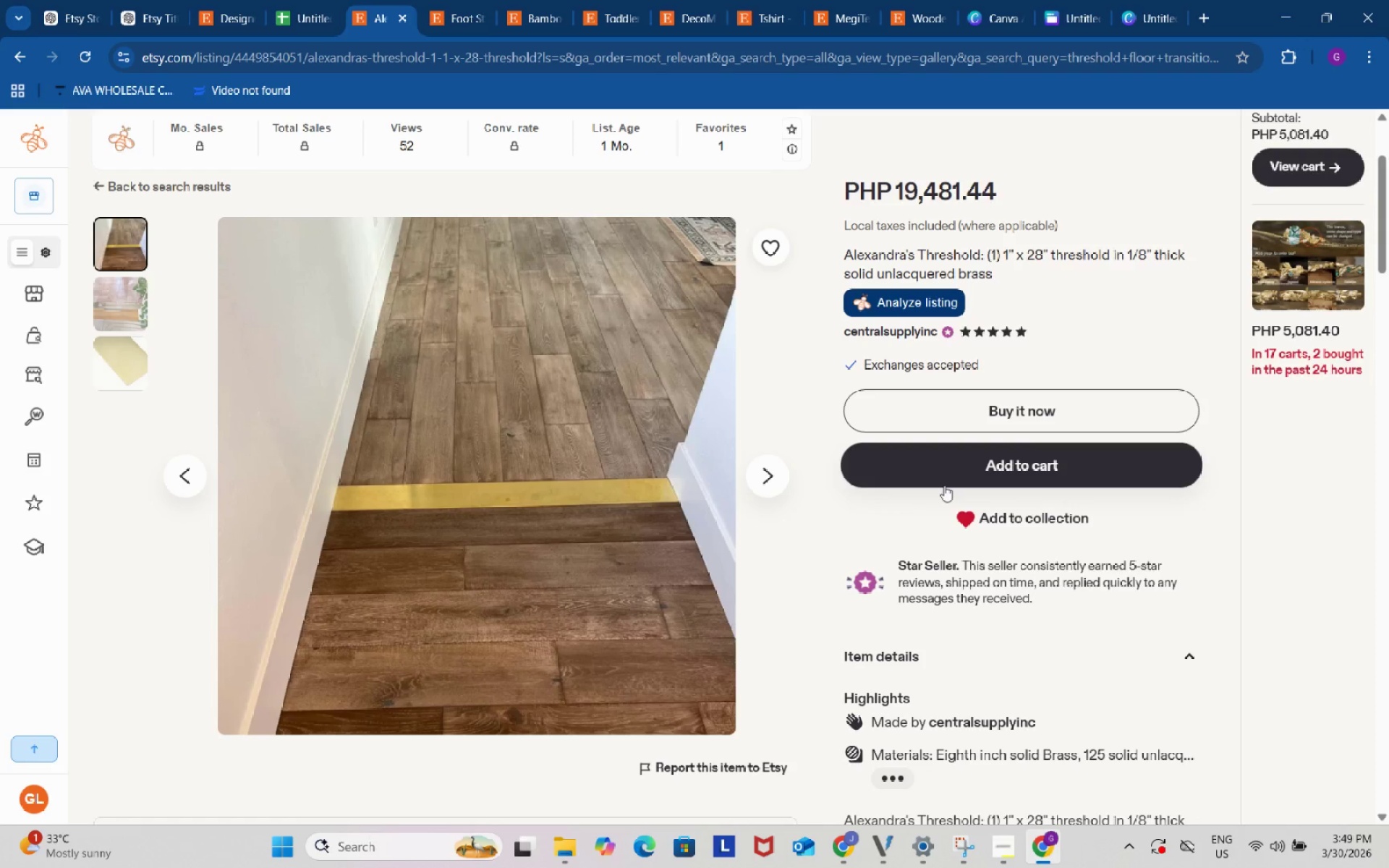 
scroll: coordinate [954, 512], scroll_direction: up, amount: 2.0
 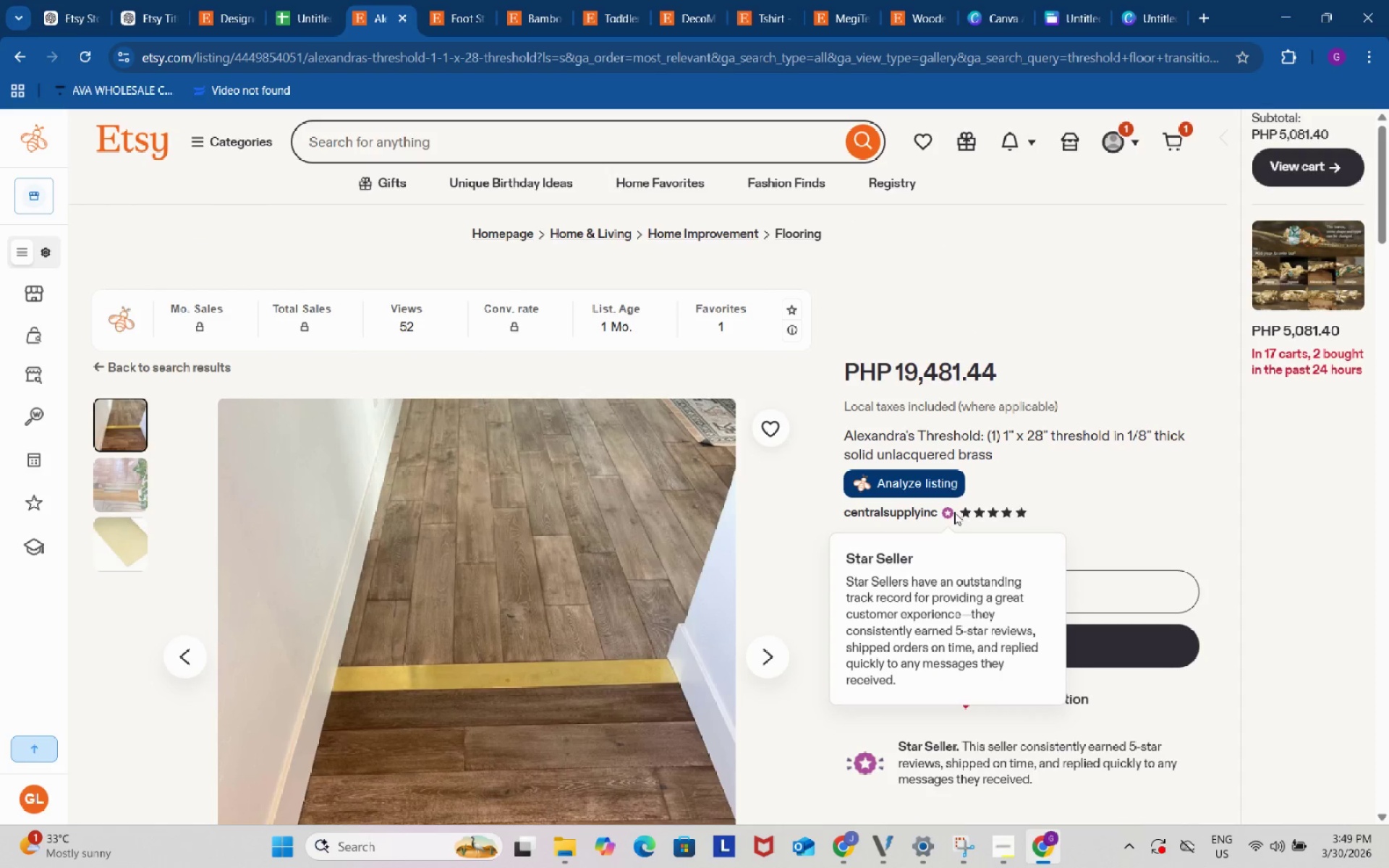 
scroll: coordinate [954, 512], scroll_direction: down, amount: 1.0
 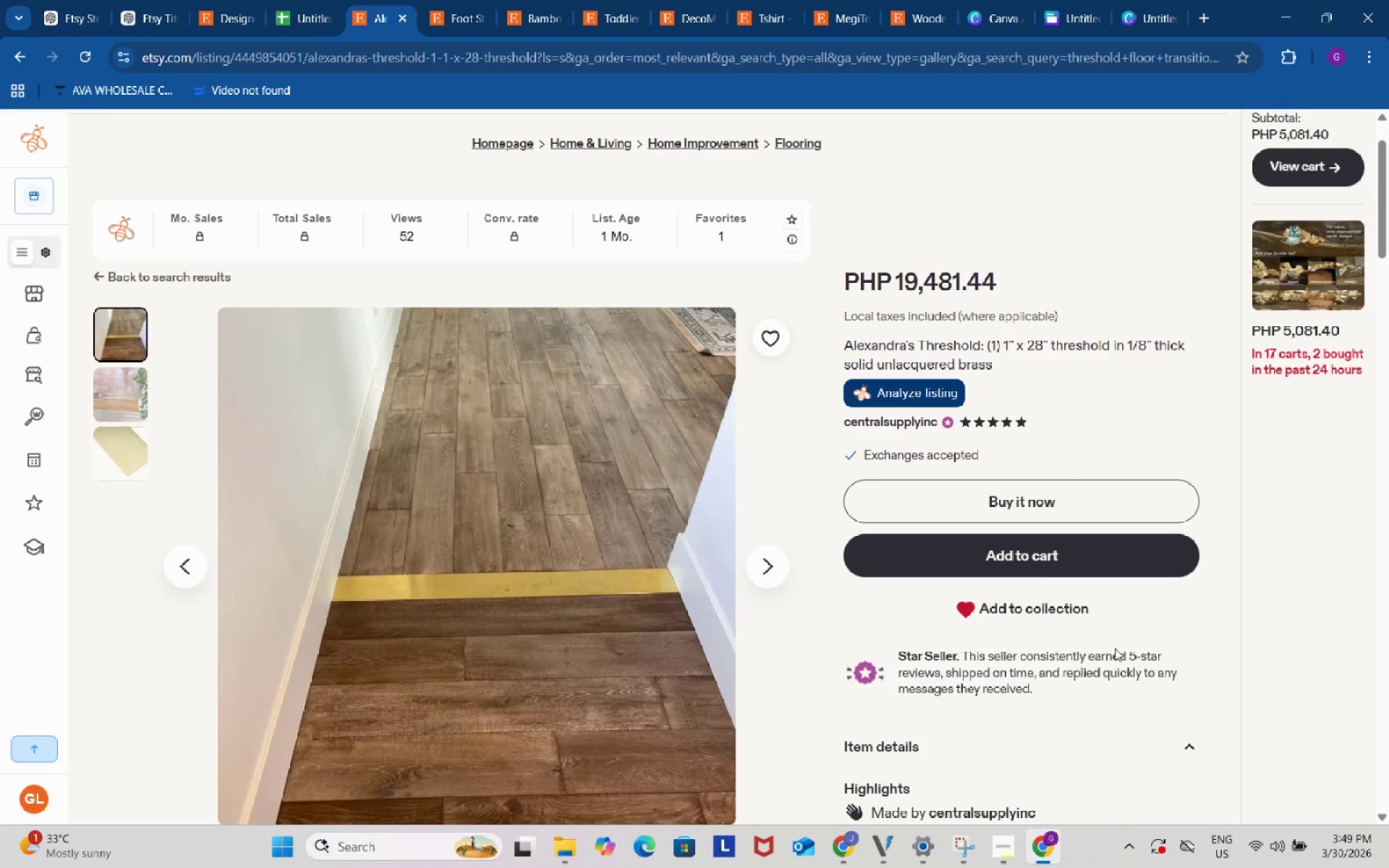 
wait(5.71)
 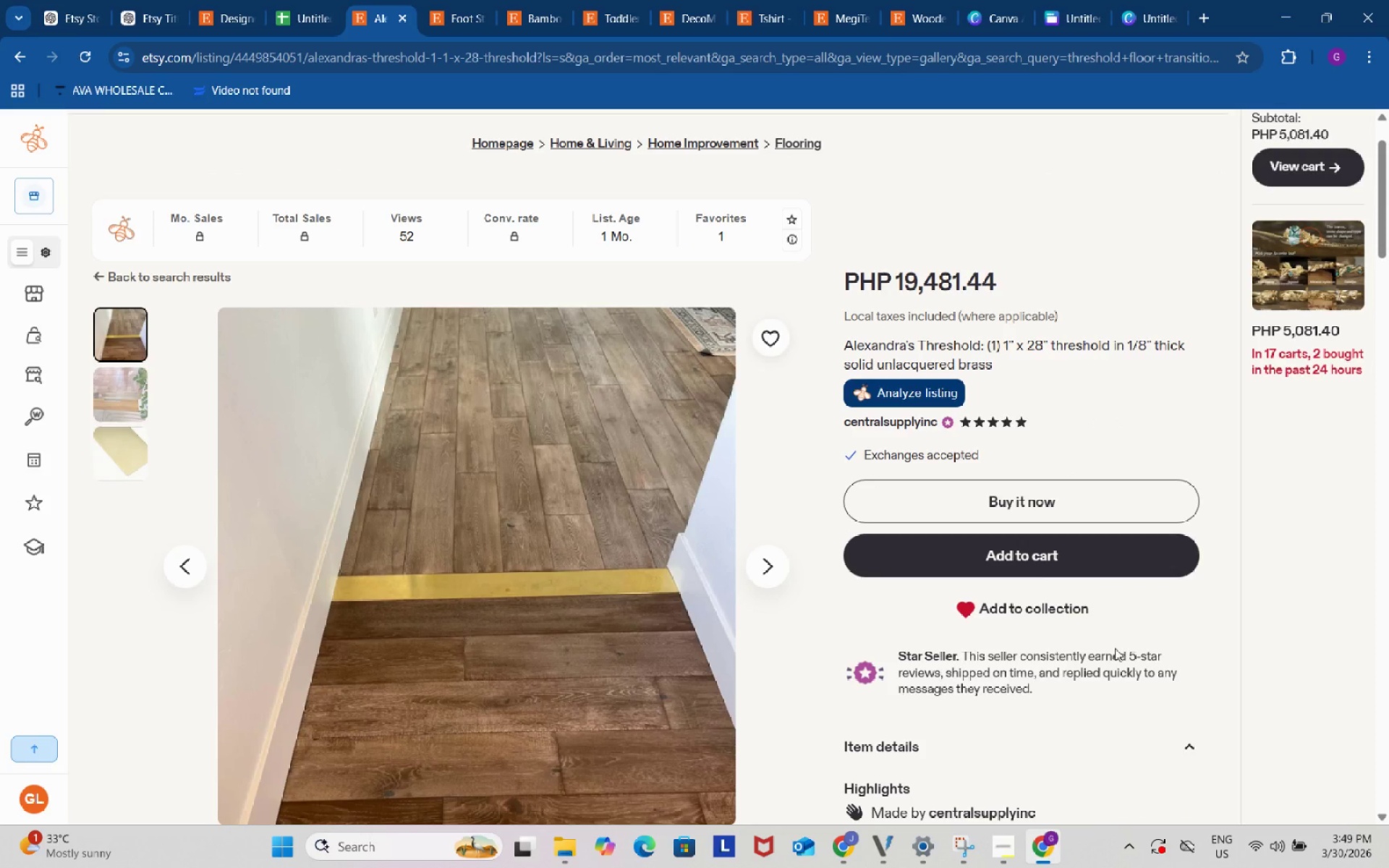 
key(Meta+Shift+S)
 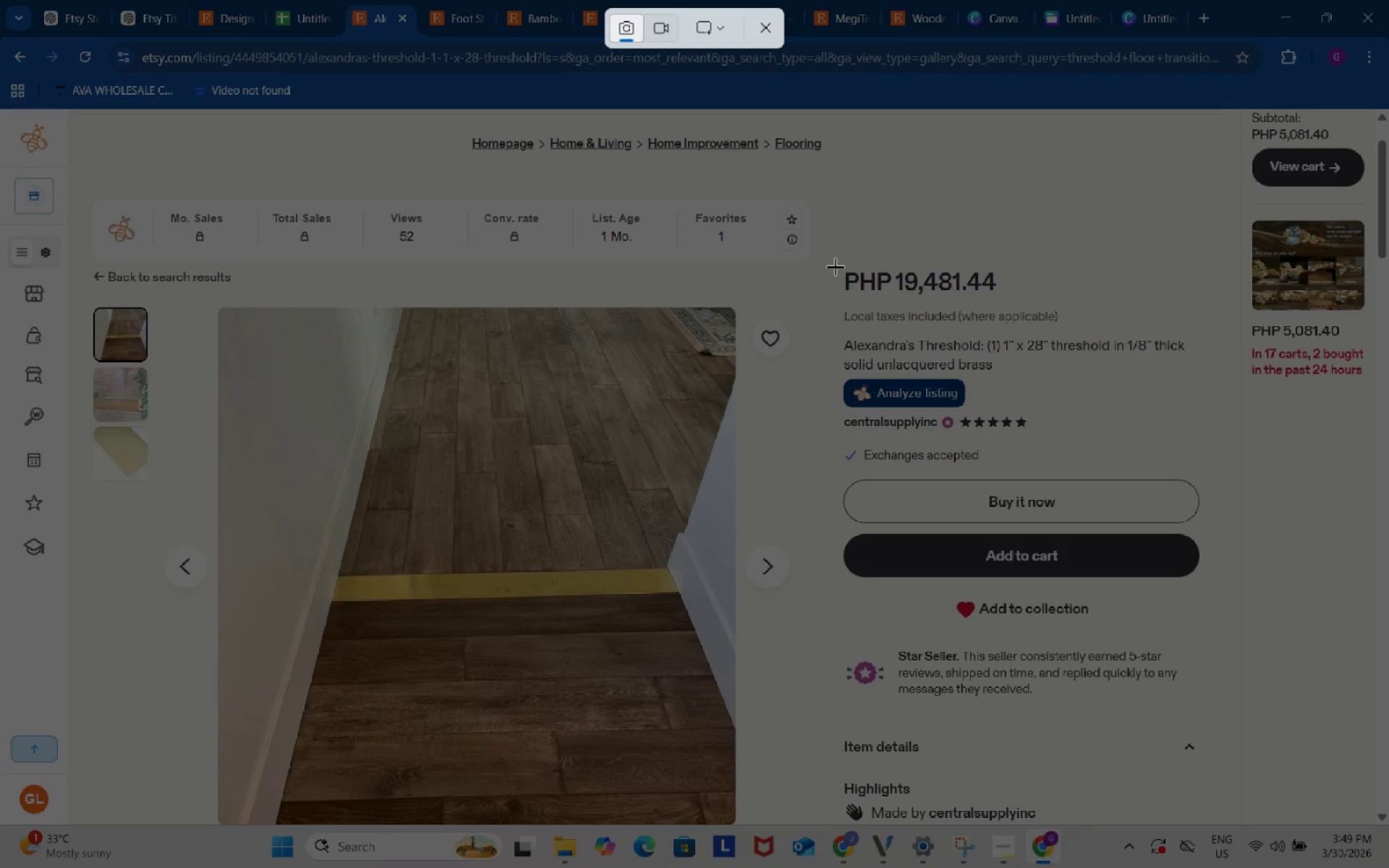 
left_click_drag(start_coordinate=[831, 263], to_coordinate=[1124, 307])
 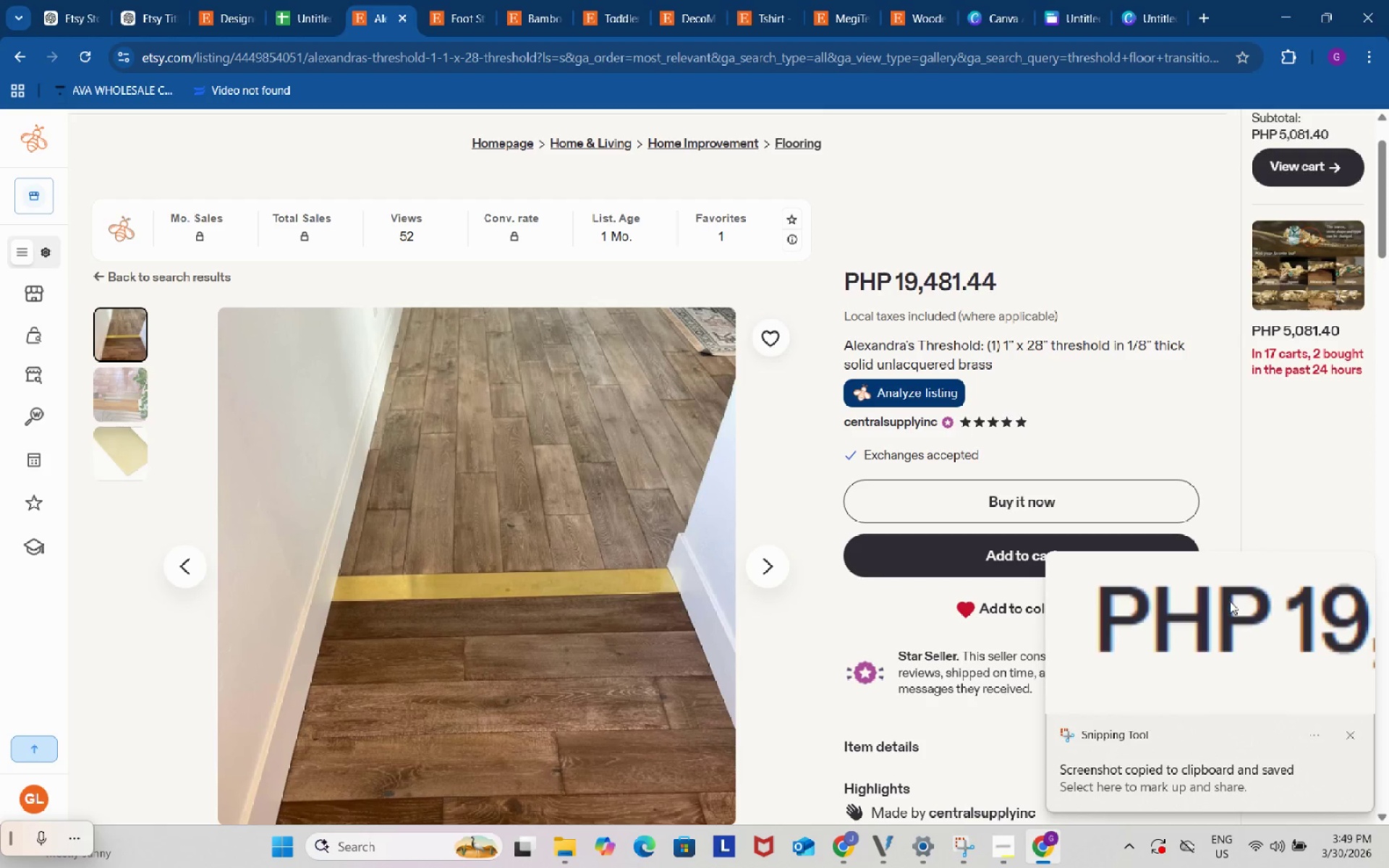 
left_click([1232, 605])
 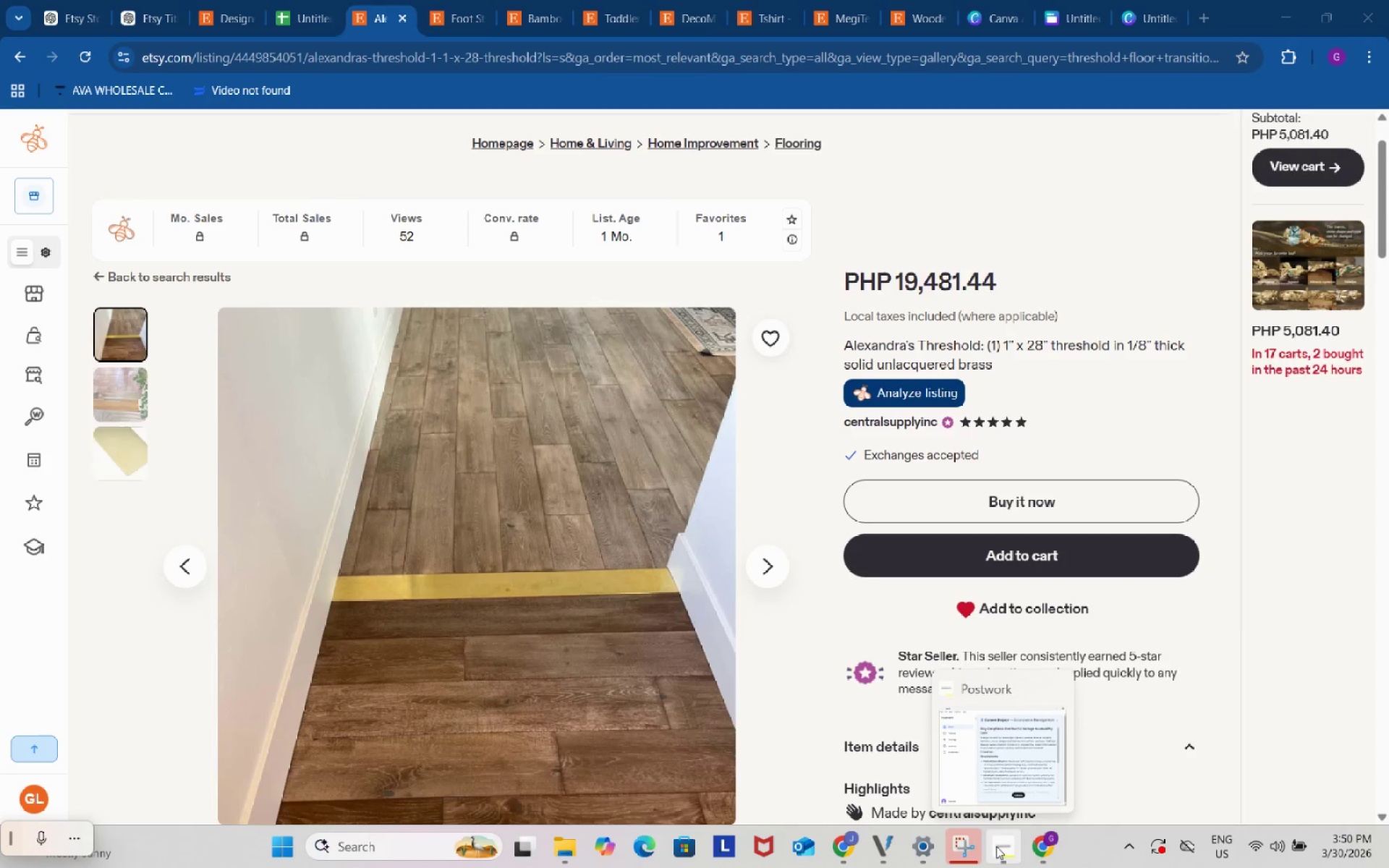 
left_click([964, 735])
 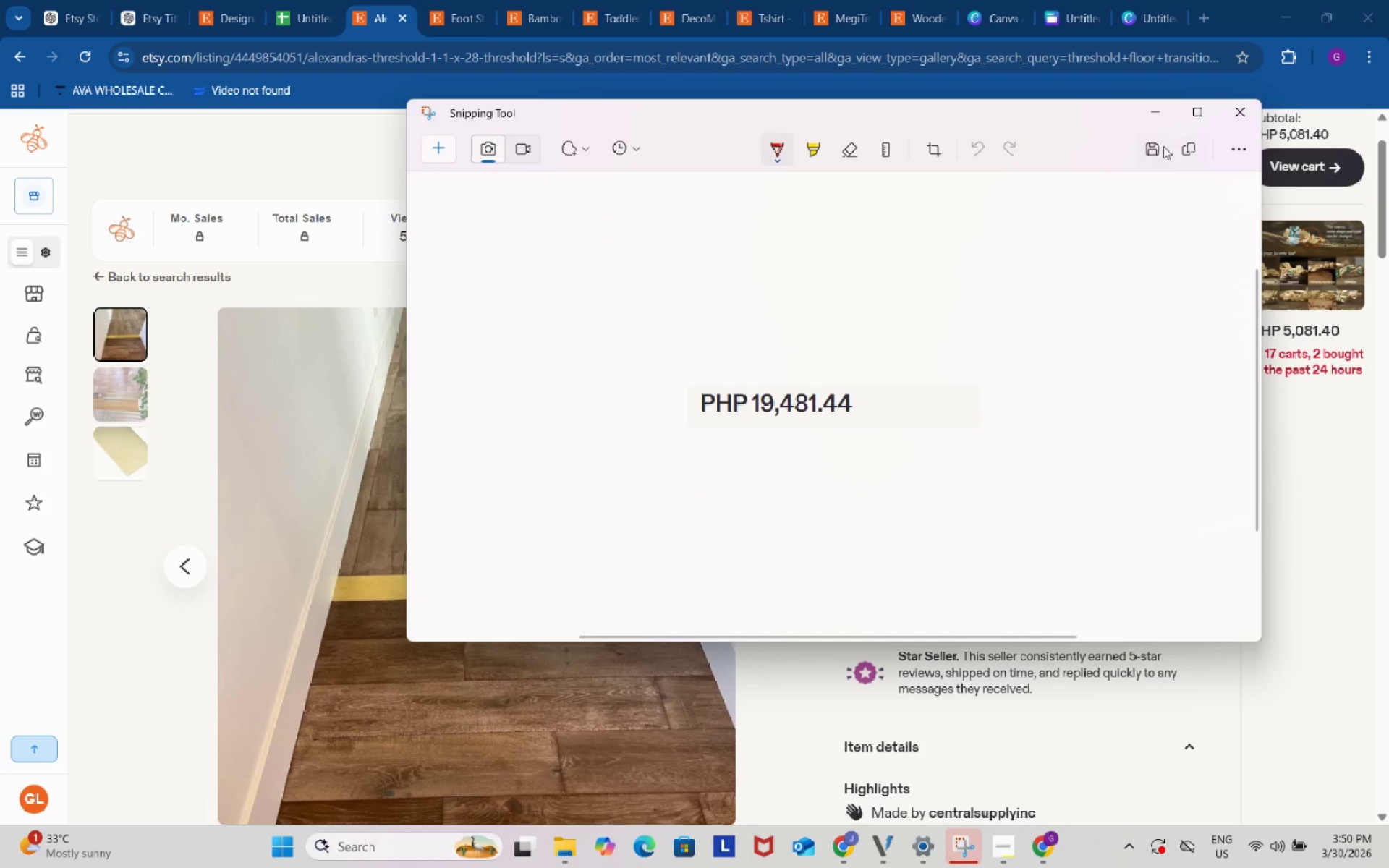 
left_click([1153, 146])
 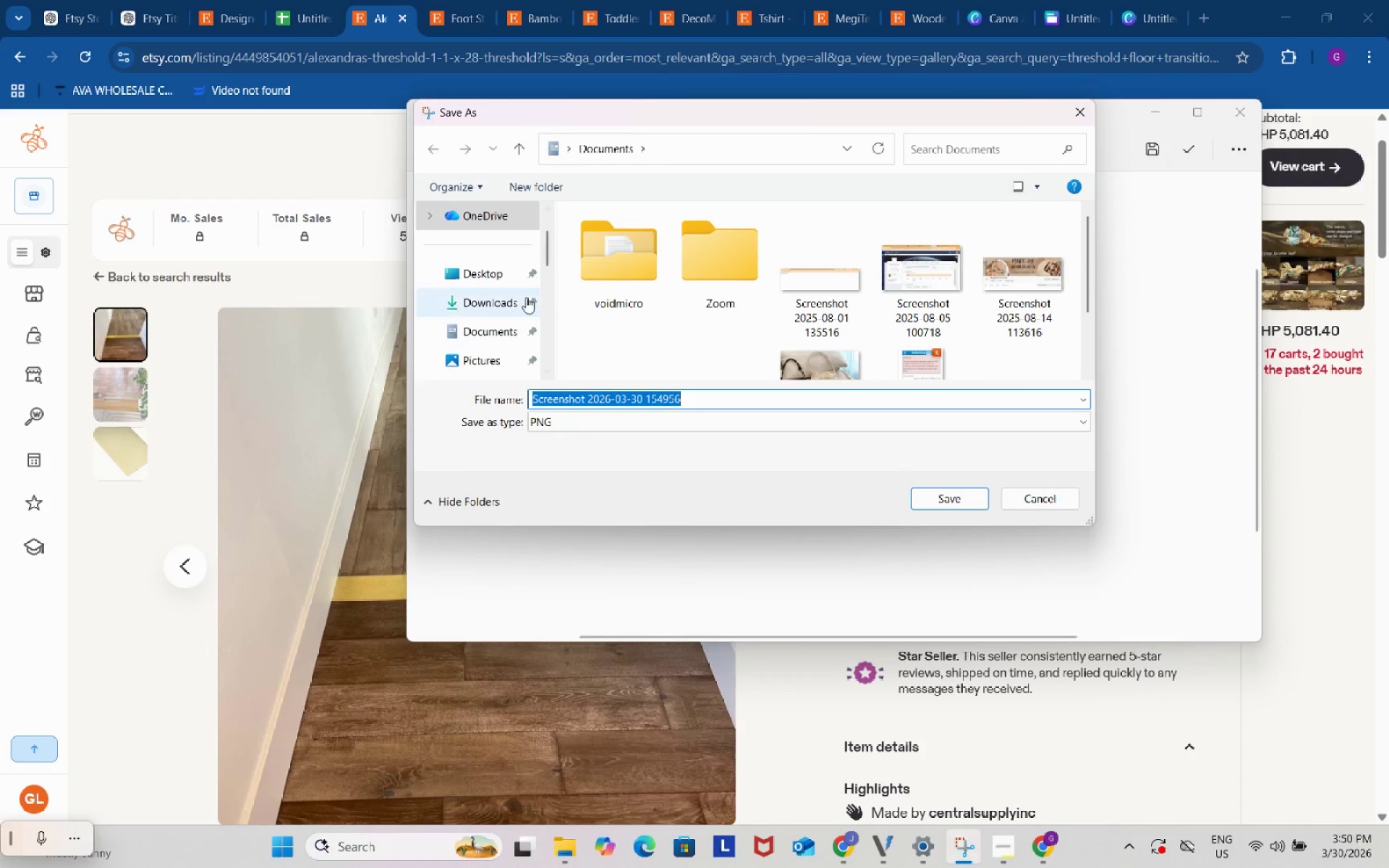 
left_click([501, 300])
 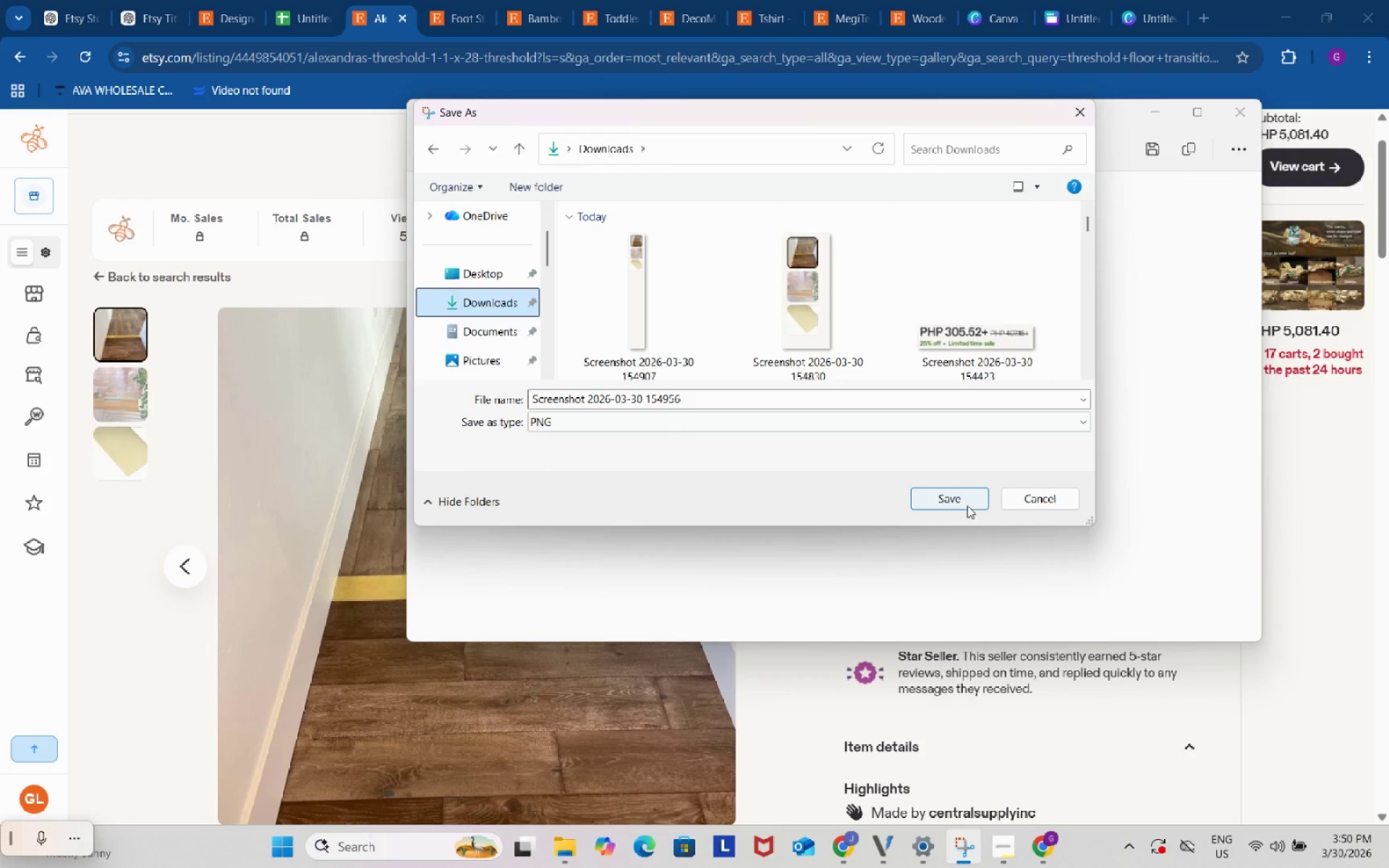 
left_click([963, 498])
 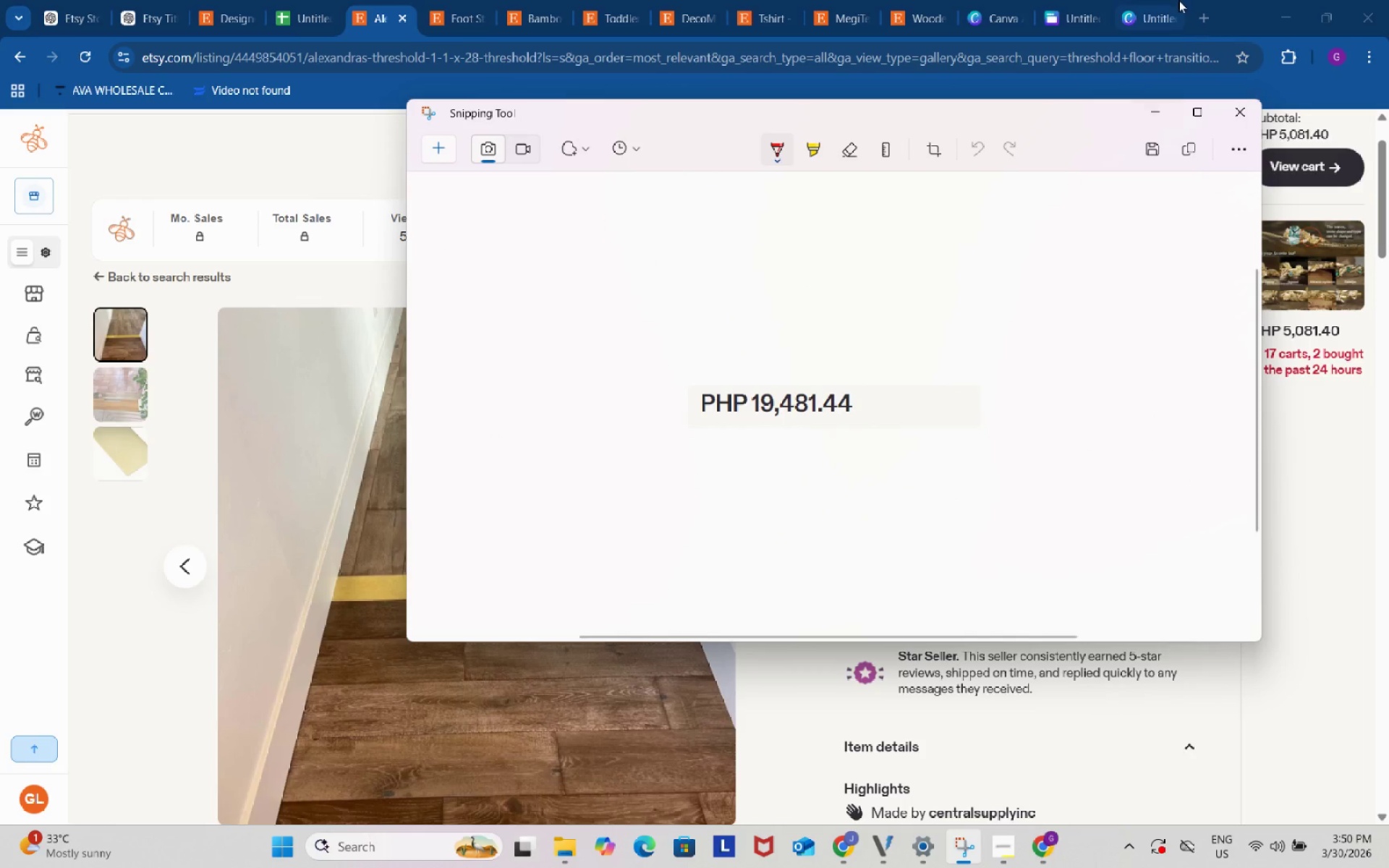 
left_click([1155, 0])
 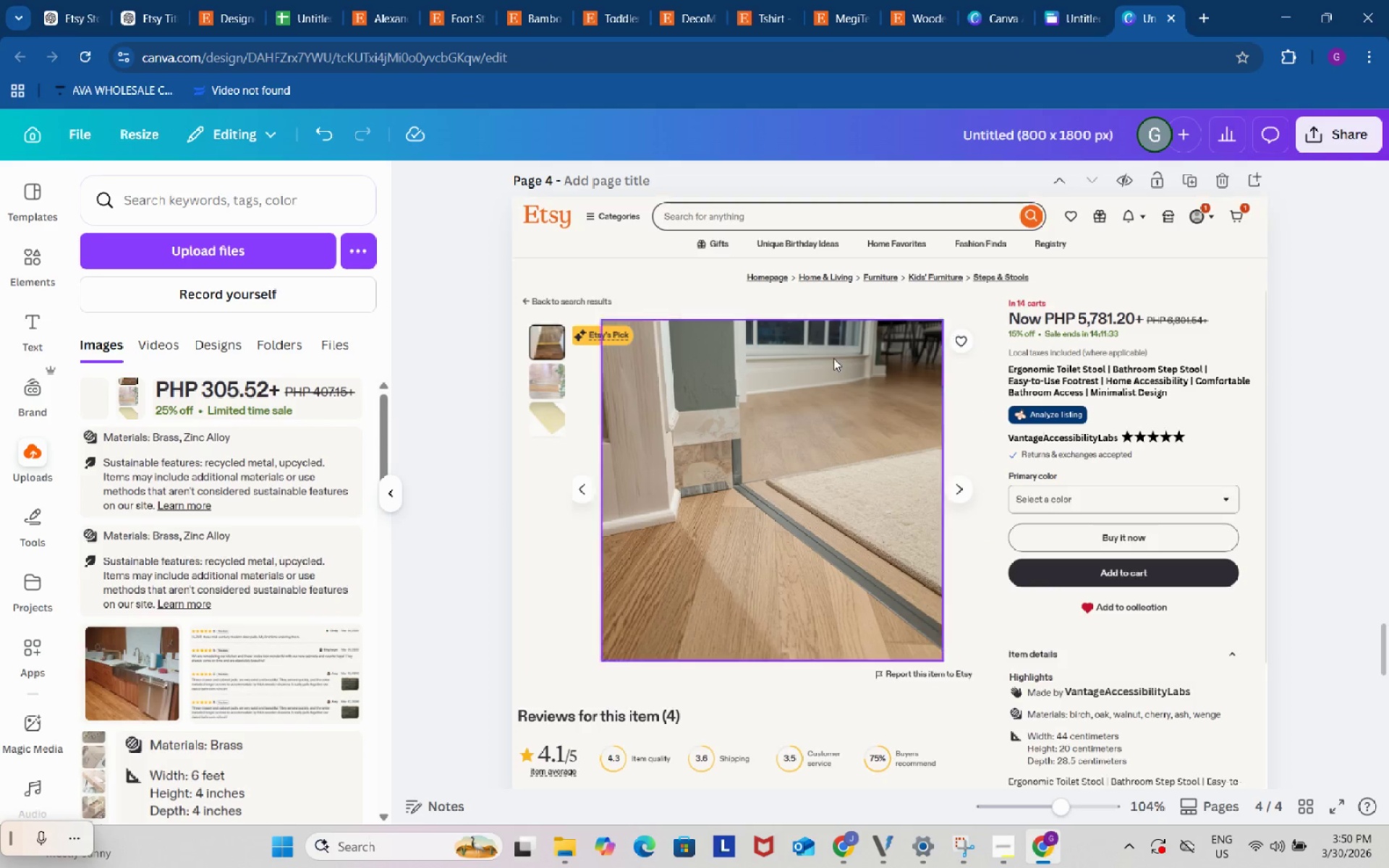 
left_click([252, 244])
 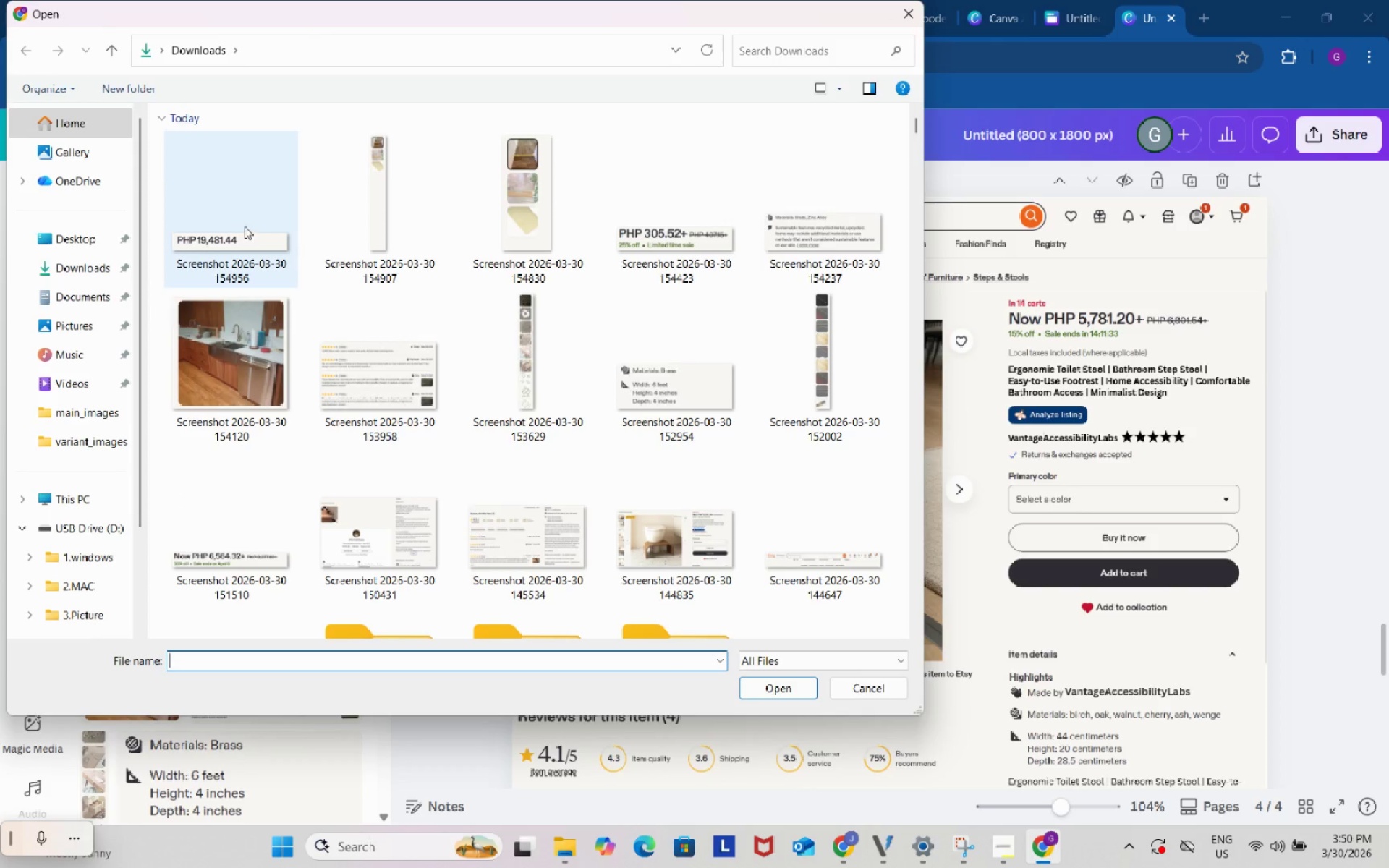 
left_click([242, 220])
 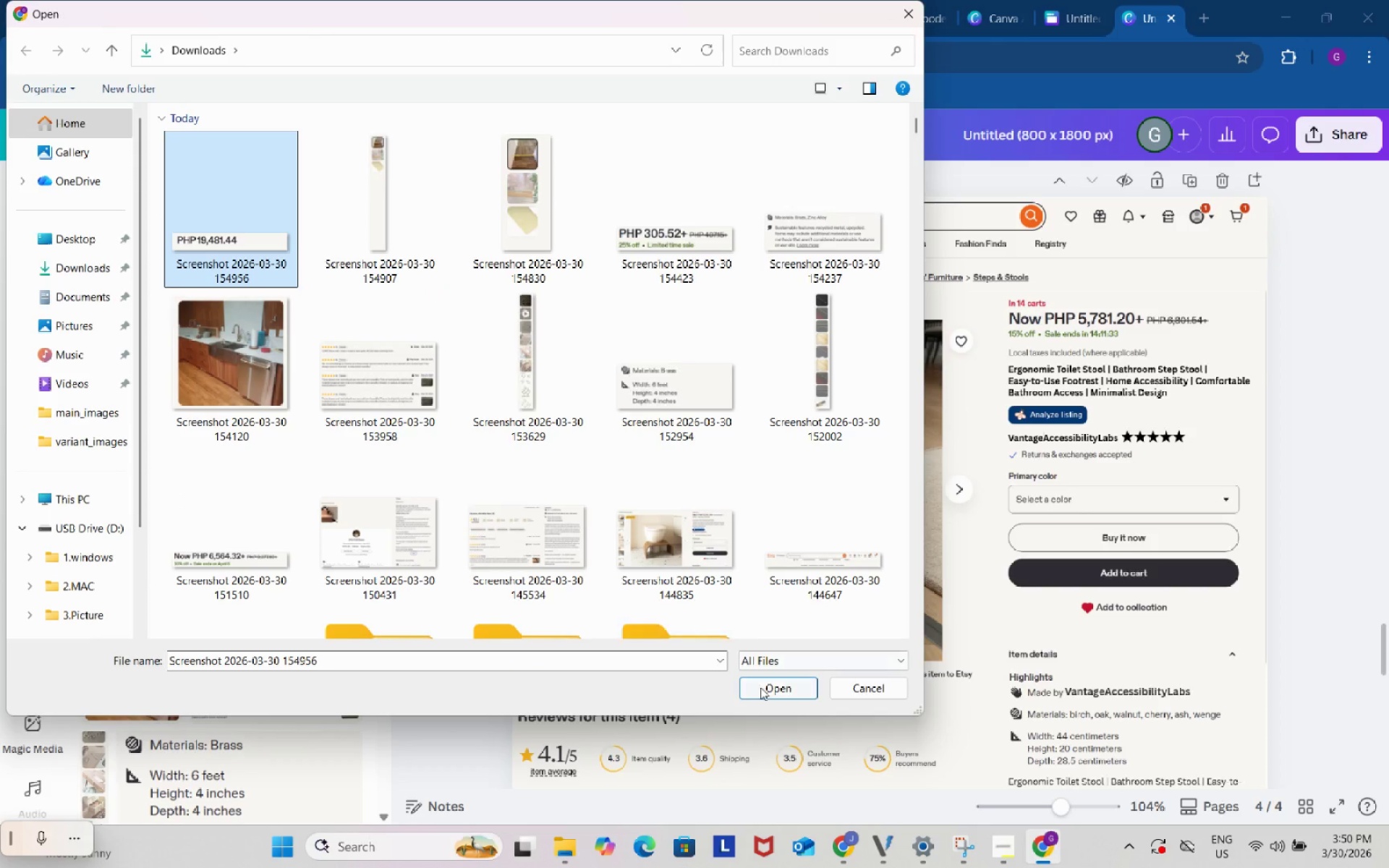 
left_click([767, 684])
 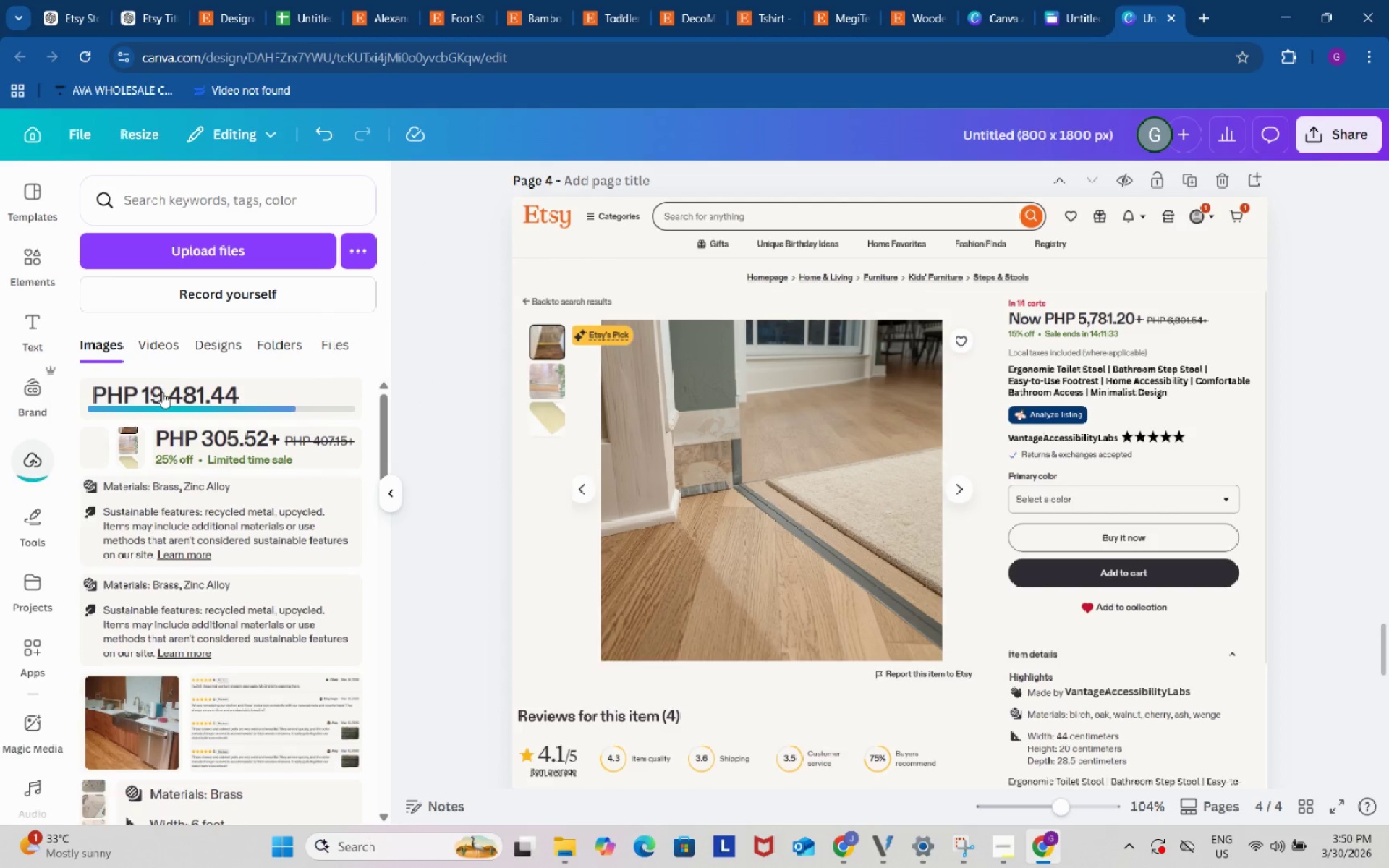 
left_click([162, 392])
 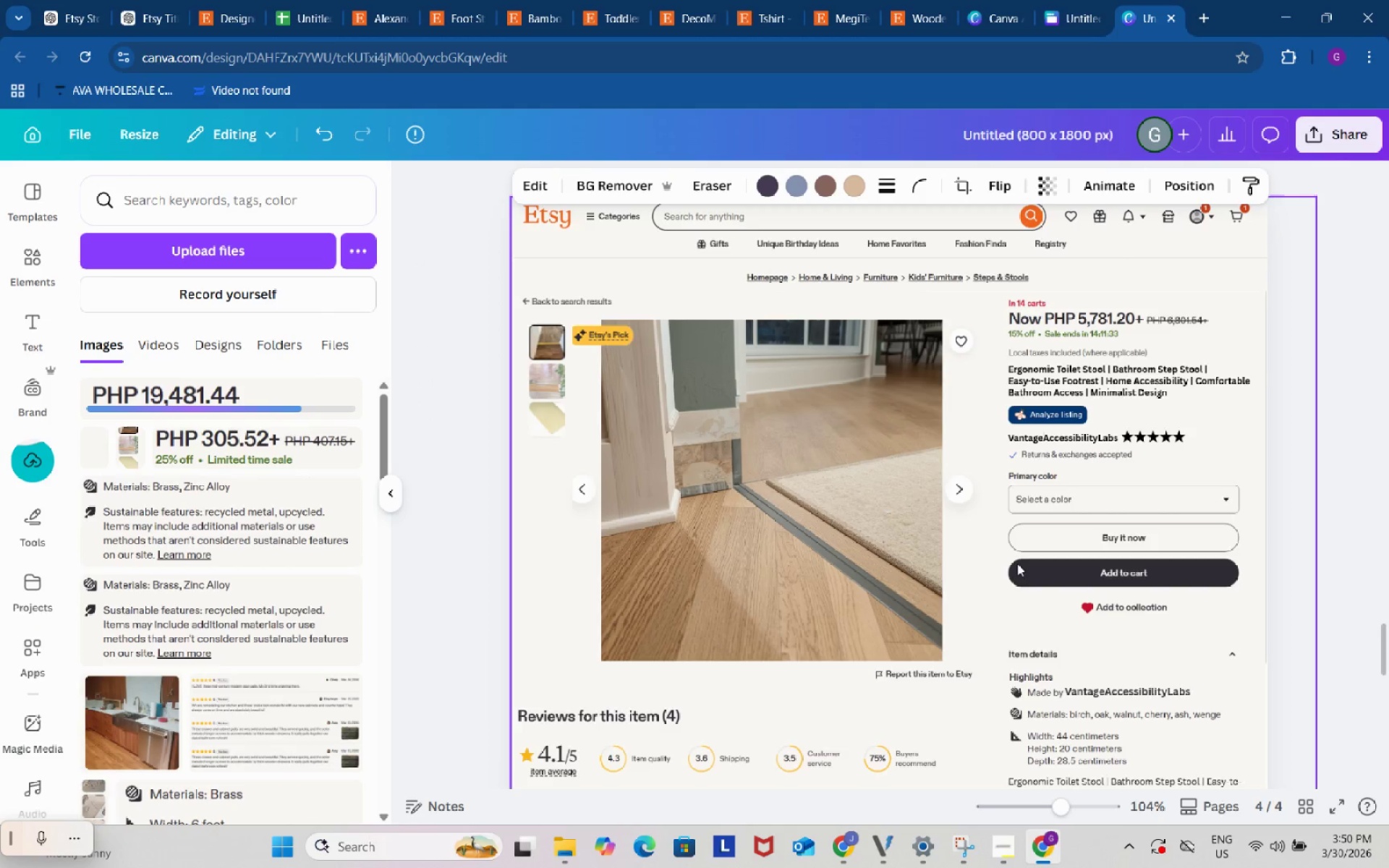 
scroll: coordinate [1127, 604], scroll_direction: down, amount: 3.0
 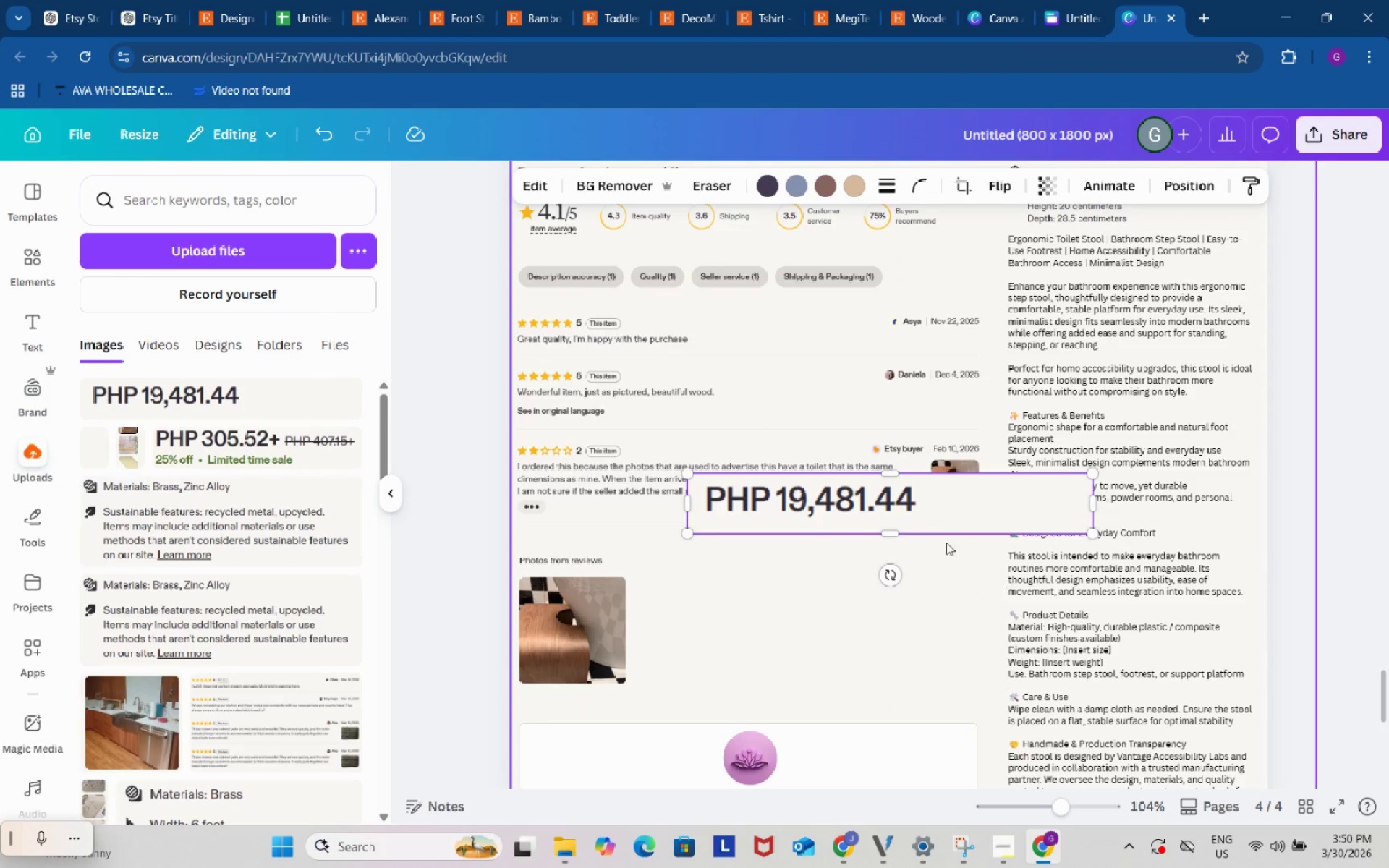 
left_click_drag(start_coordinate=[938, 509], to_coordinate=[1119, 292])
 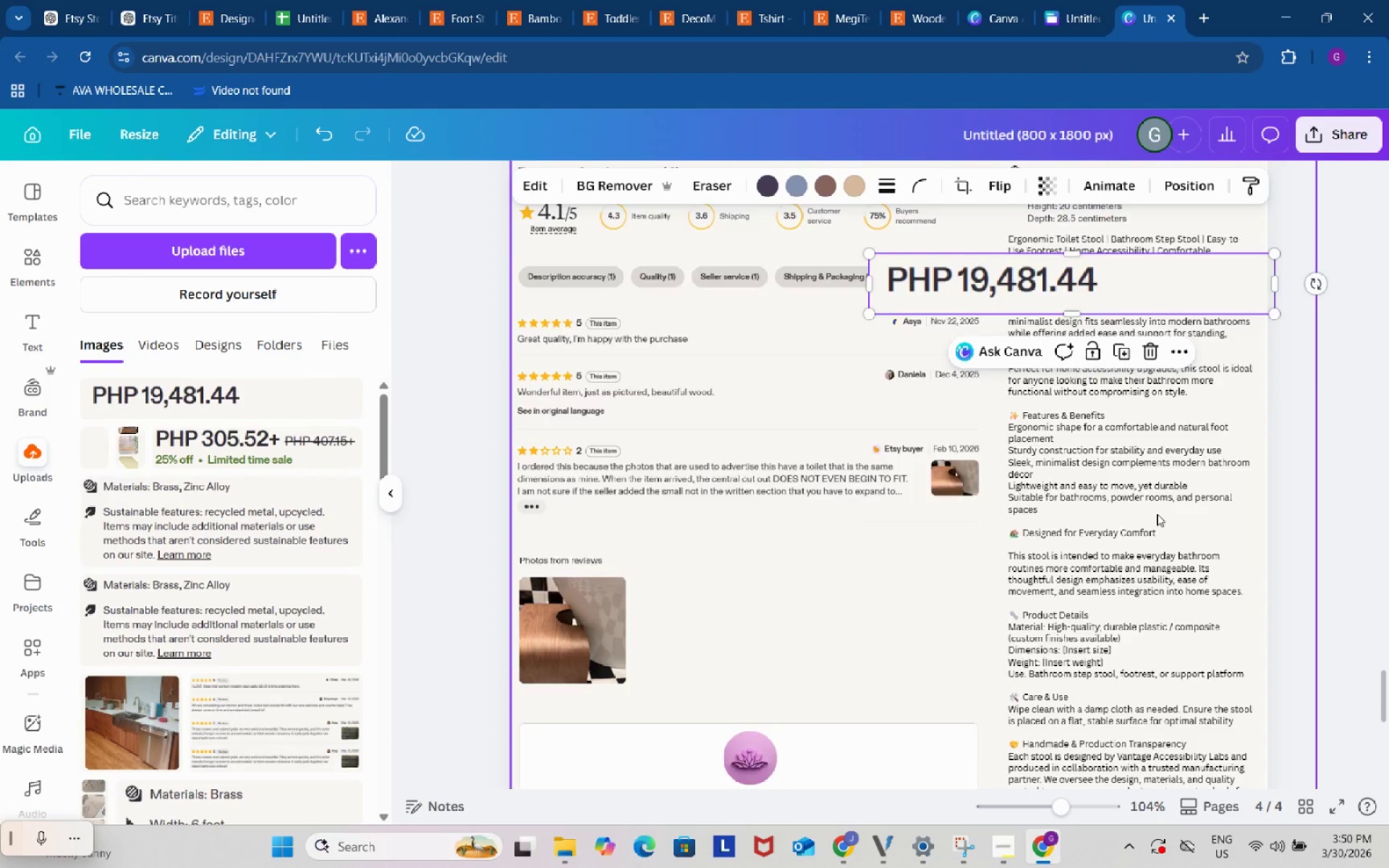 
scroll: coordinate [1157, 514], scroll_direction: up, amount: 2.0
 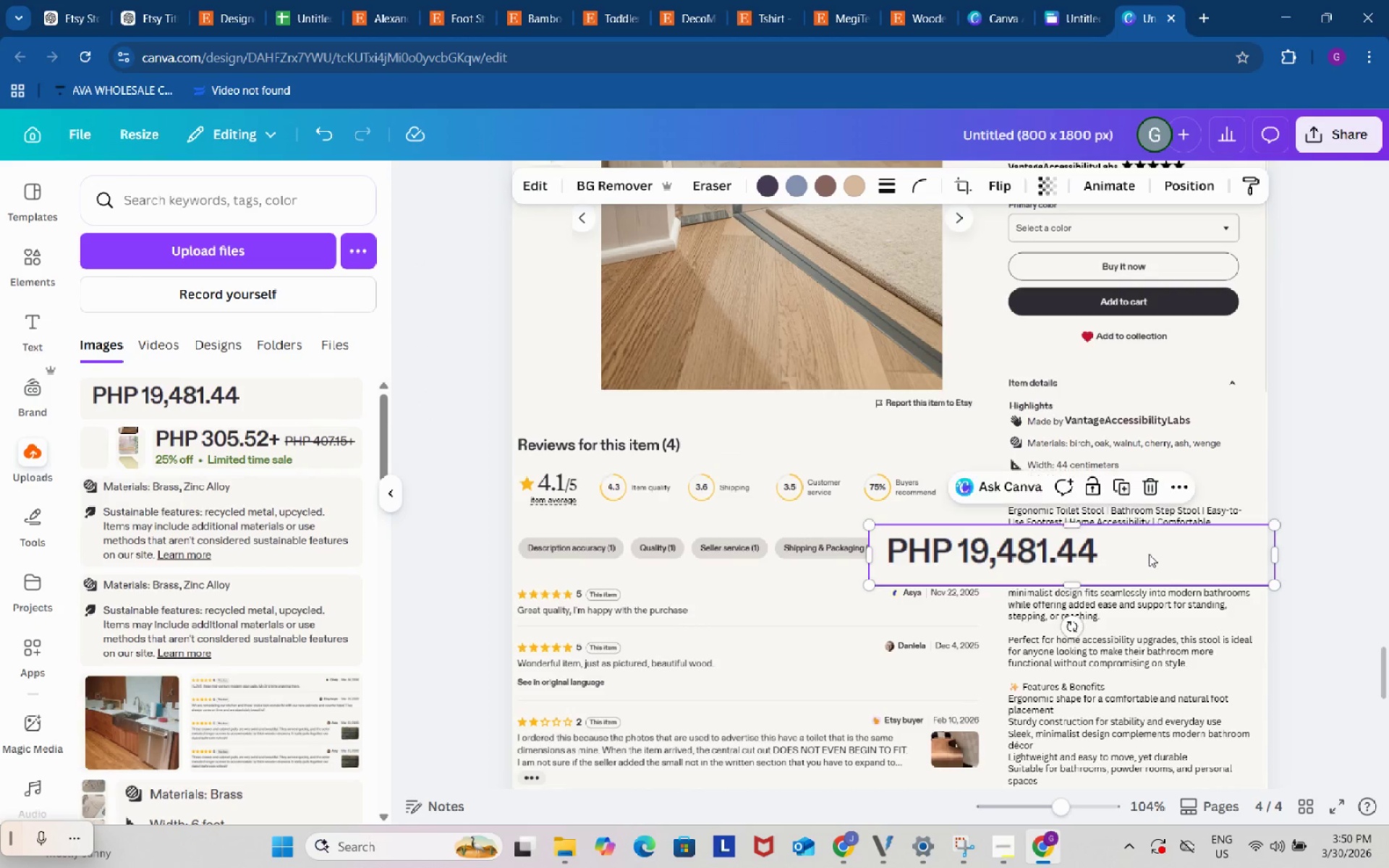 
left_click_drag(start_coordinate=[1148, 555], to_coordinate=[1210, 270])
 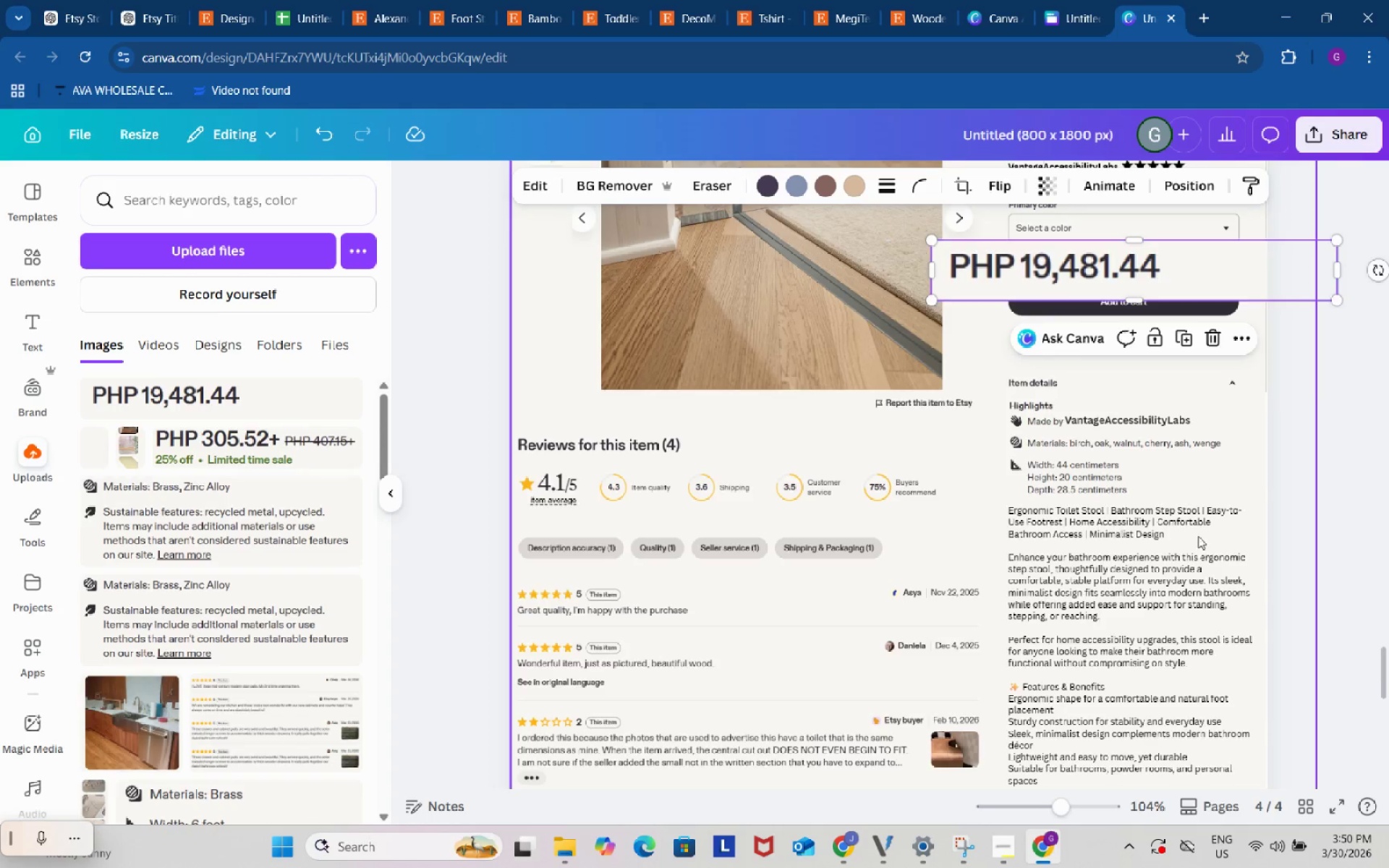 
scroll: coordinate [1198, 551], scroll_direction: up, amount: 4.0
 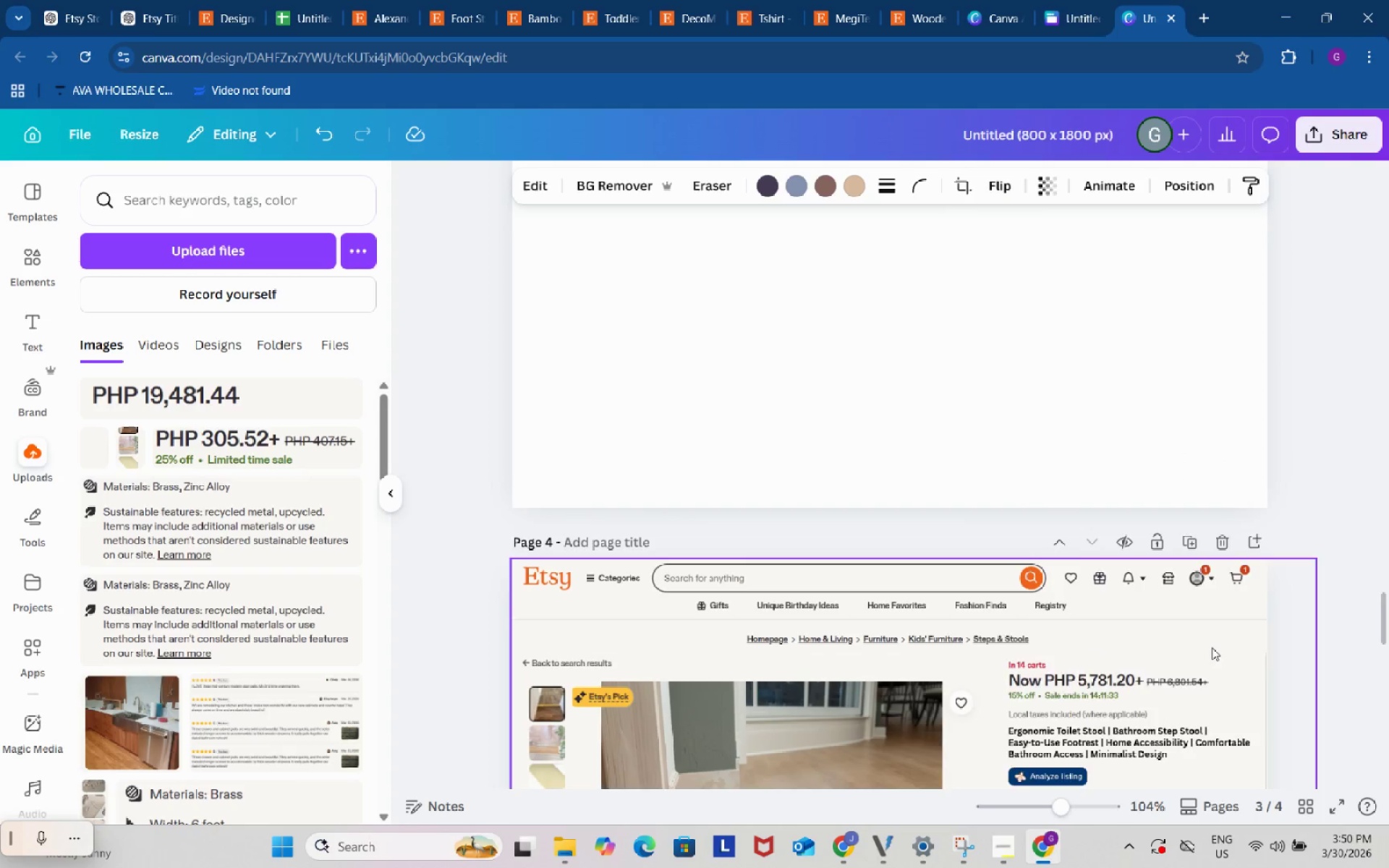 
scroll: coordinate [1212, 646], scroll_direction: down, amount: 2.0
 